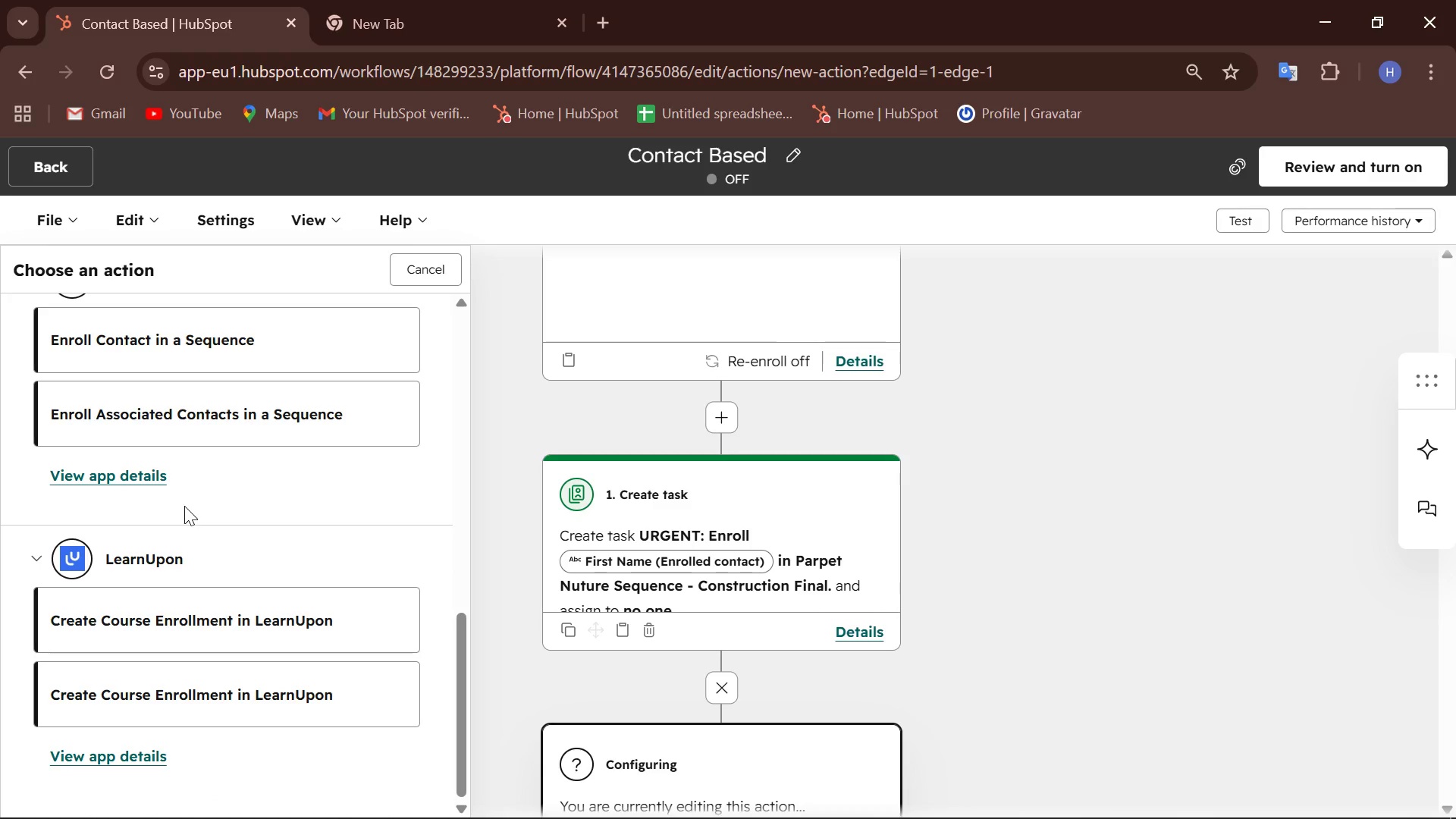 
wait(16.45)
 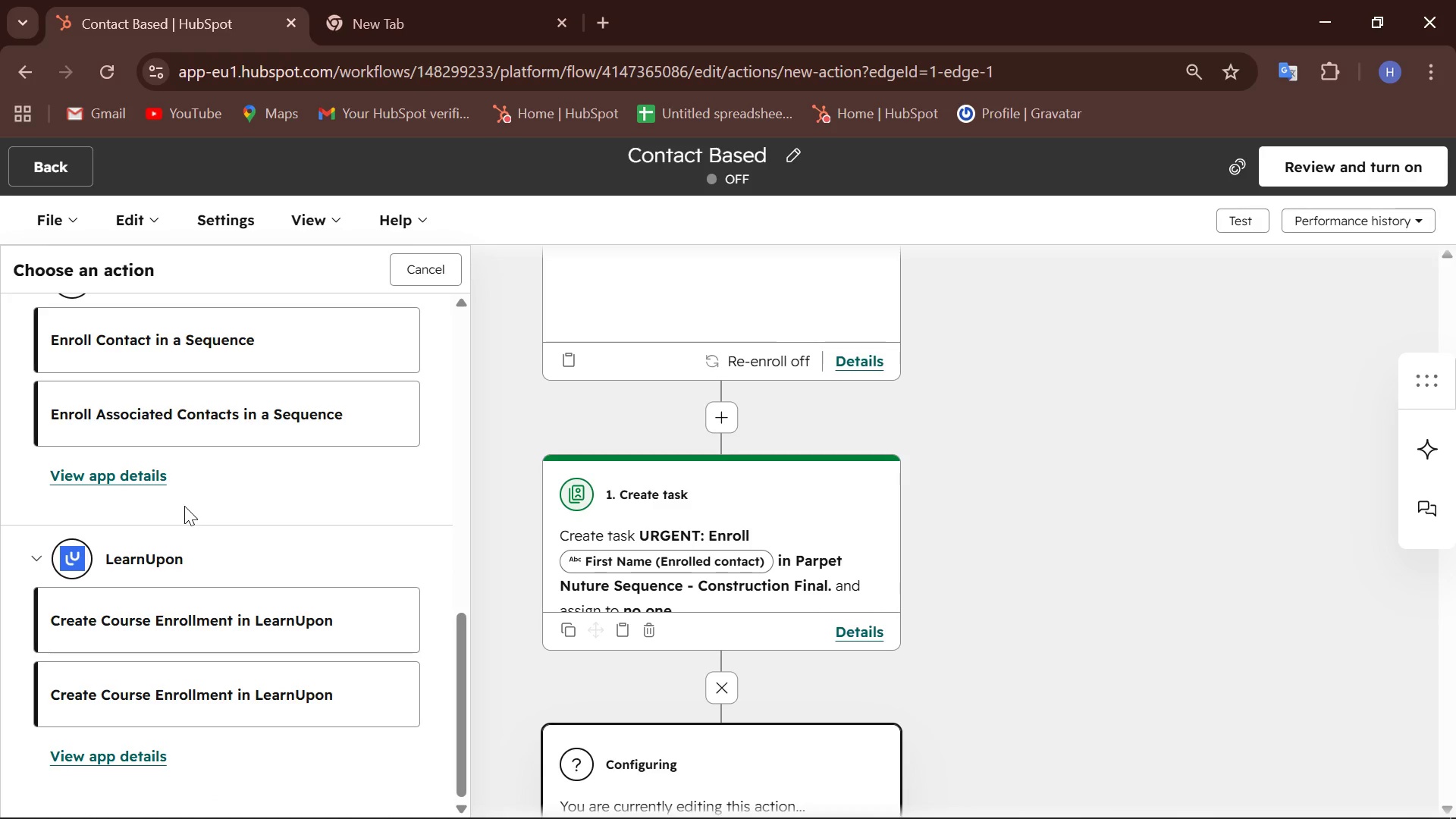 
type( con)
key(Backspace)
key(Backspace)
key(Backspace)
key(Backspace)
key(Backspace)
key(Backspace)
type(contact)
 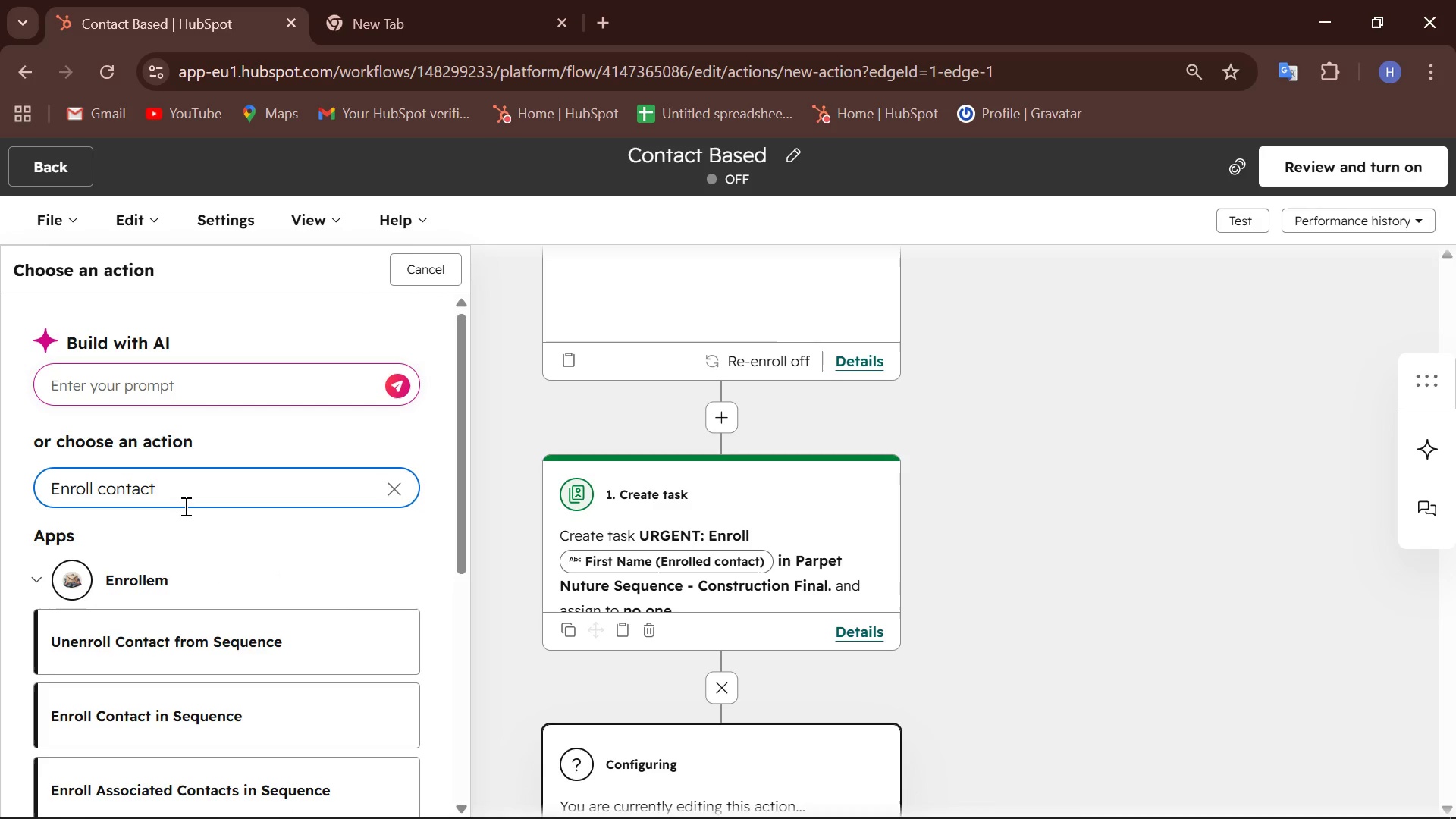 
hold_key(key=Backspace, duration=0.89)
 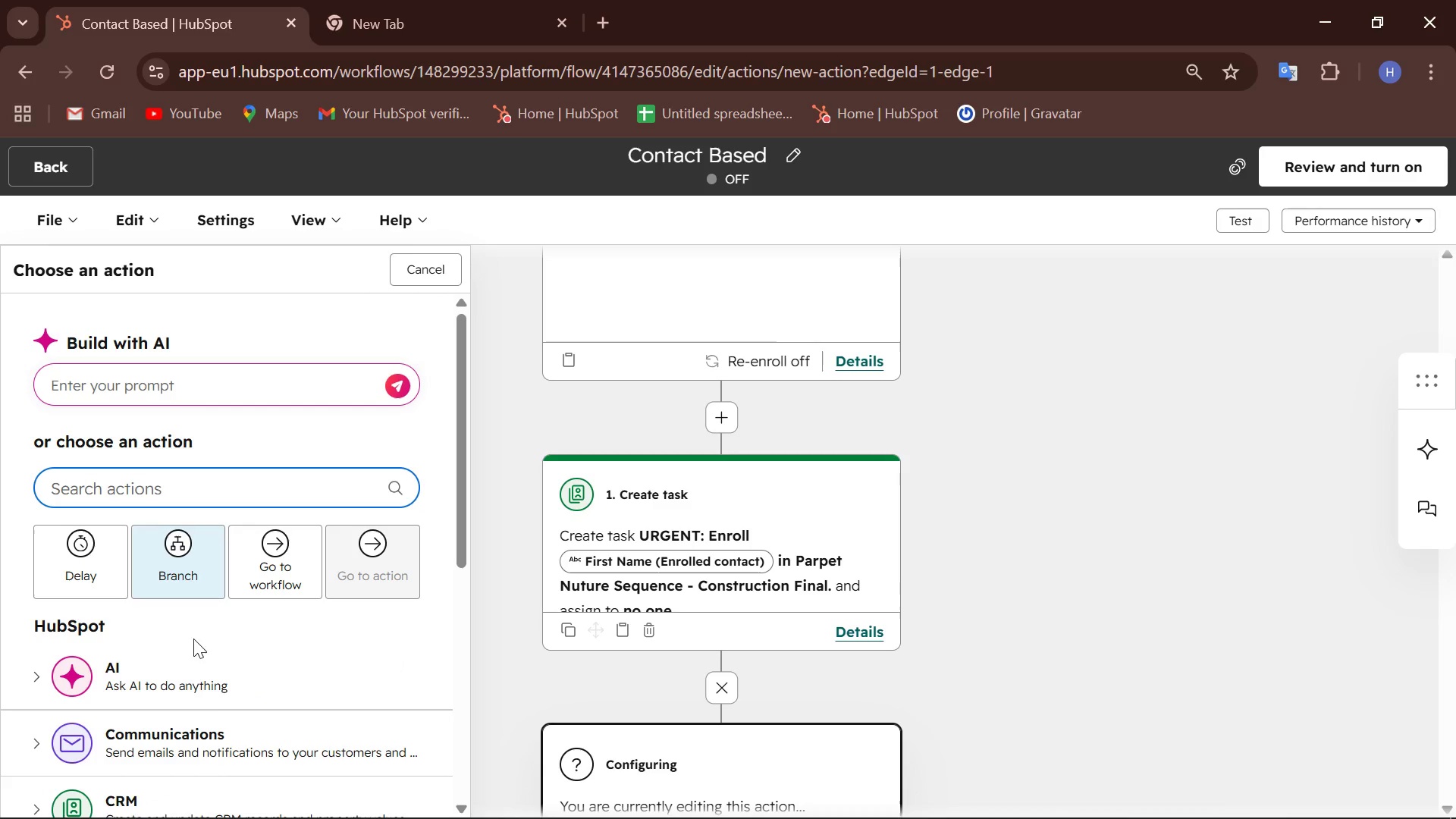 
scroll: coordinate [189, 666], scroll_direction: down, amount: 1.0
 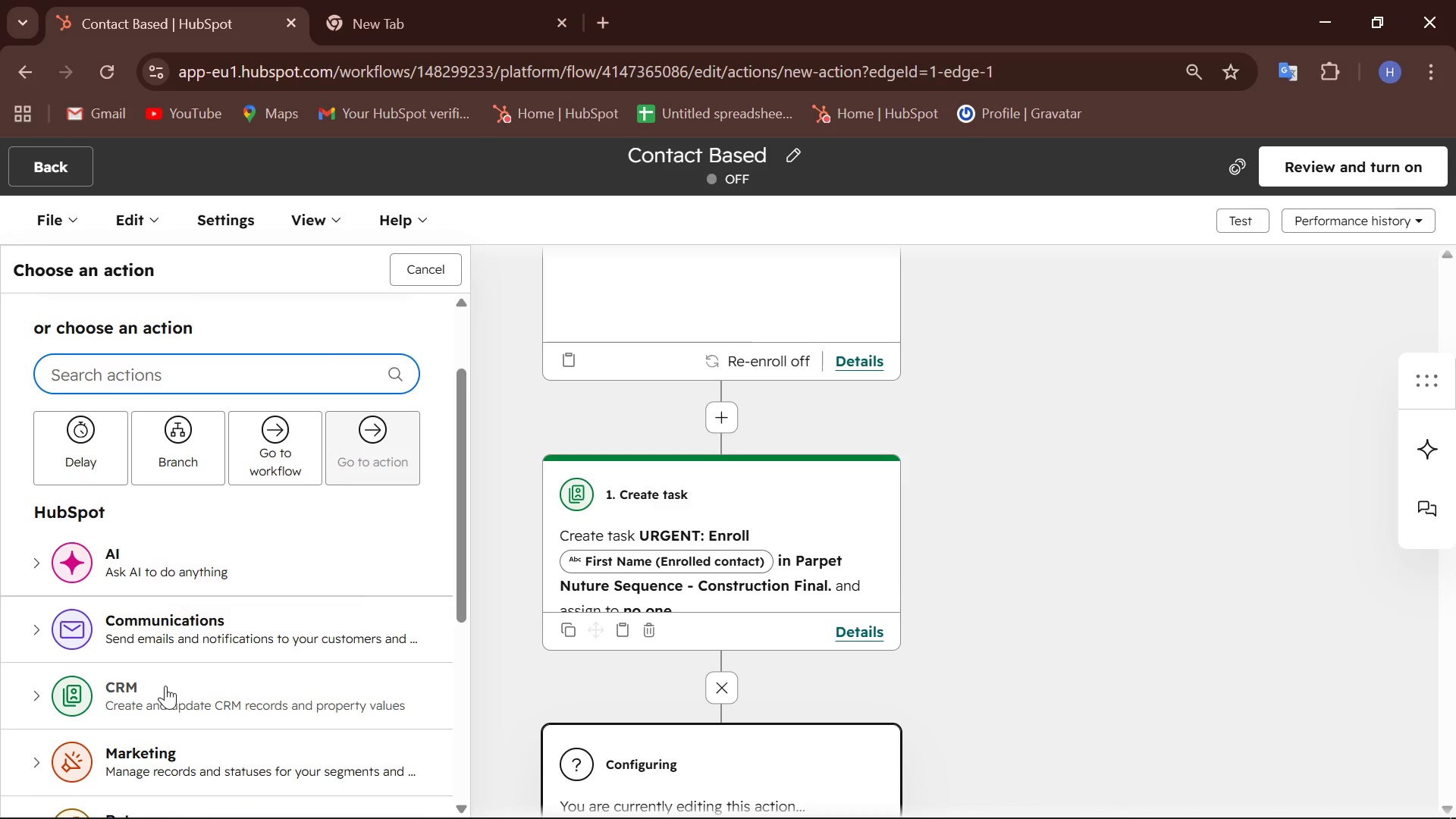 
left_click([165, 686])
 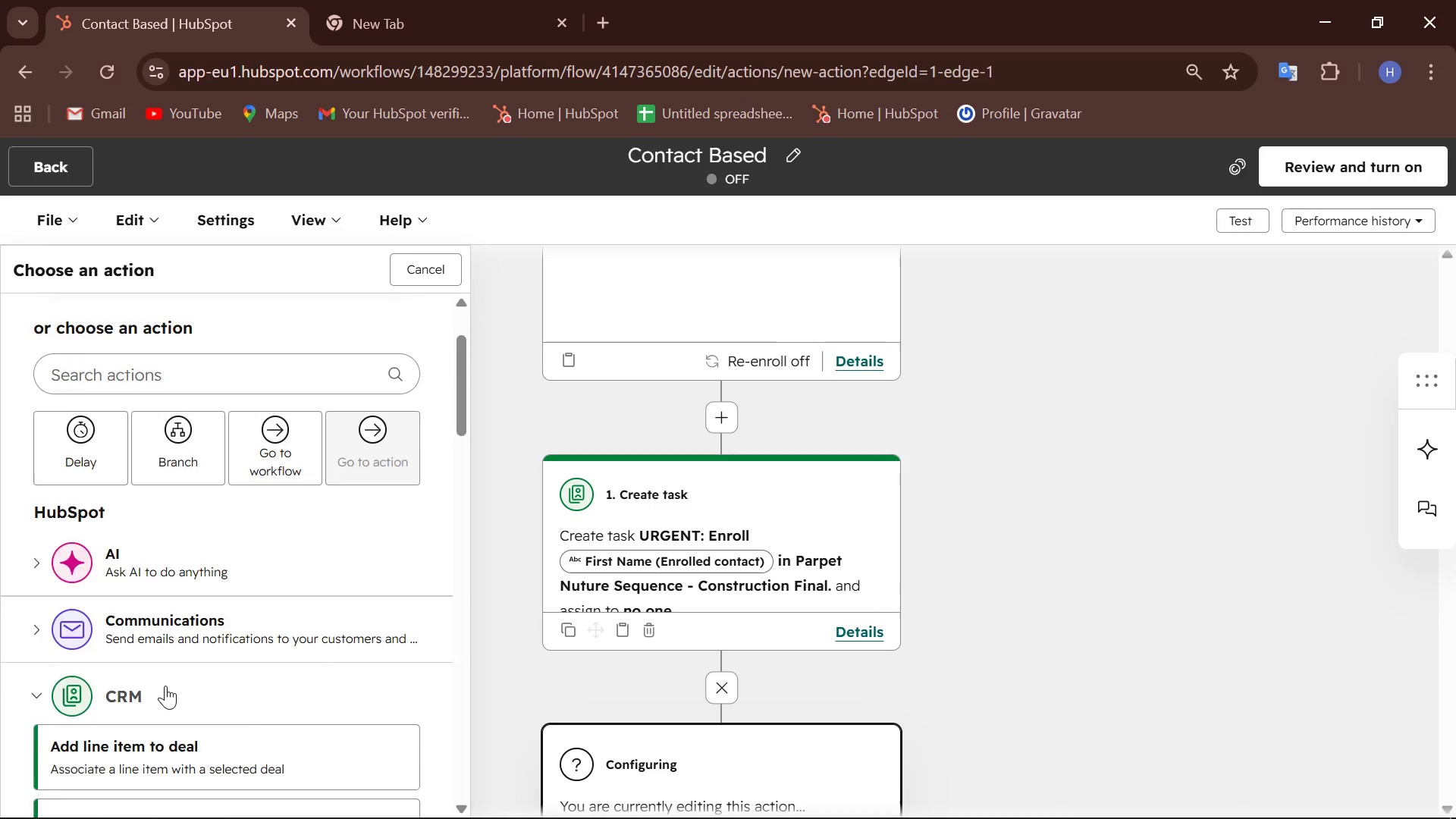 
scroll: coordinate [174, 481], scroll_direction: down, amount: 8.0
 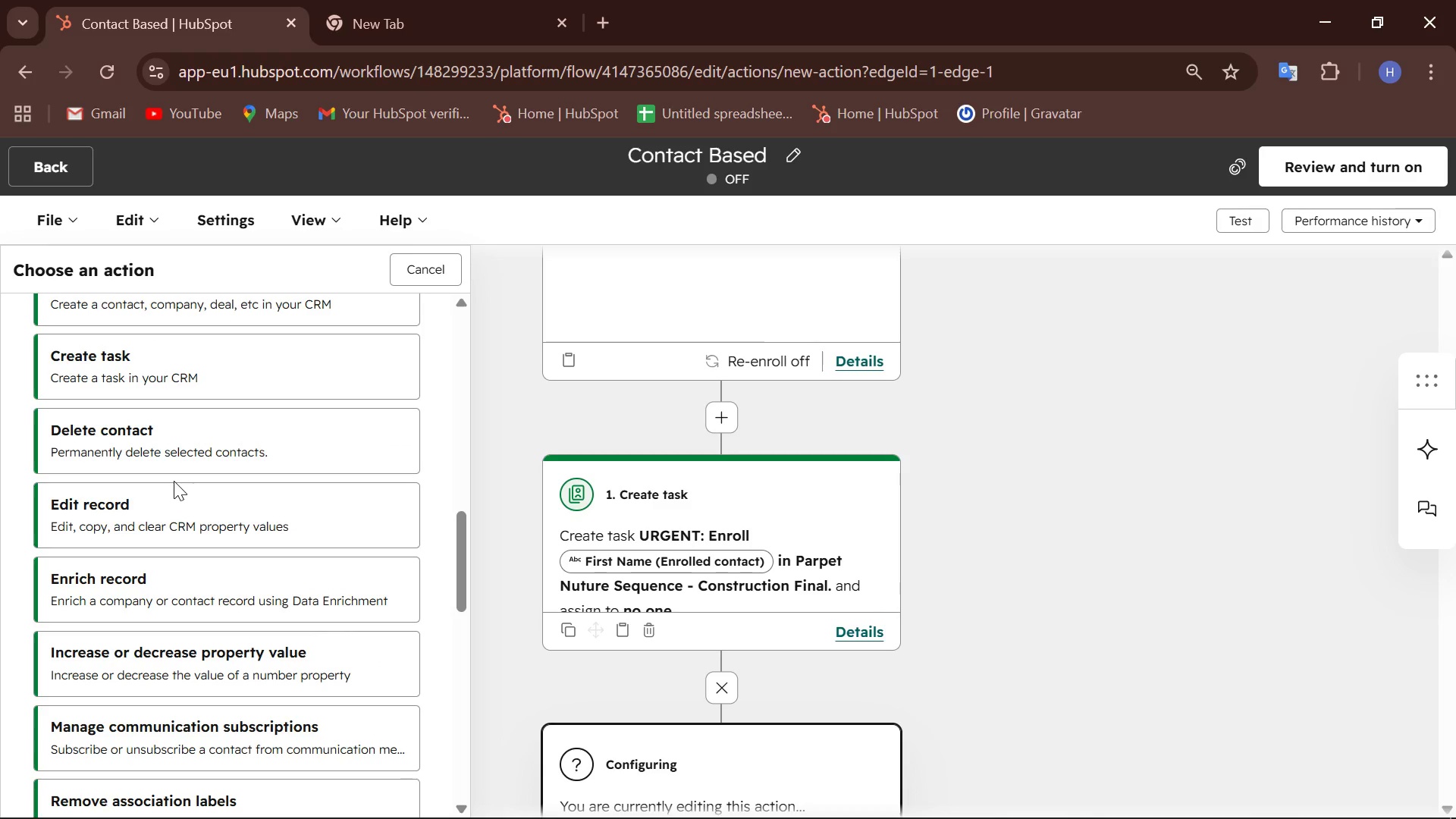 
scroll: coordinate [174, 481], scroll_direction: up, amount: 2.0
 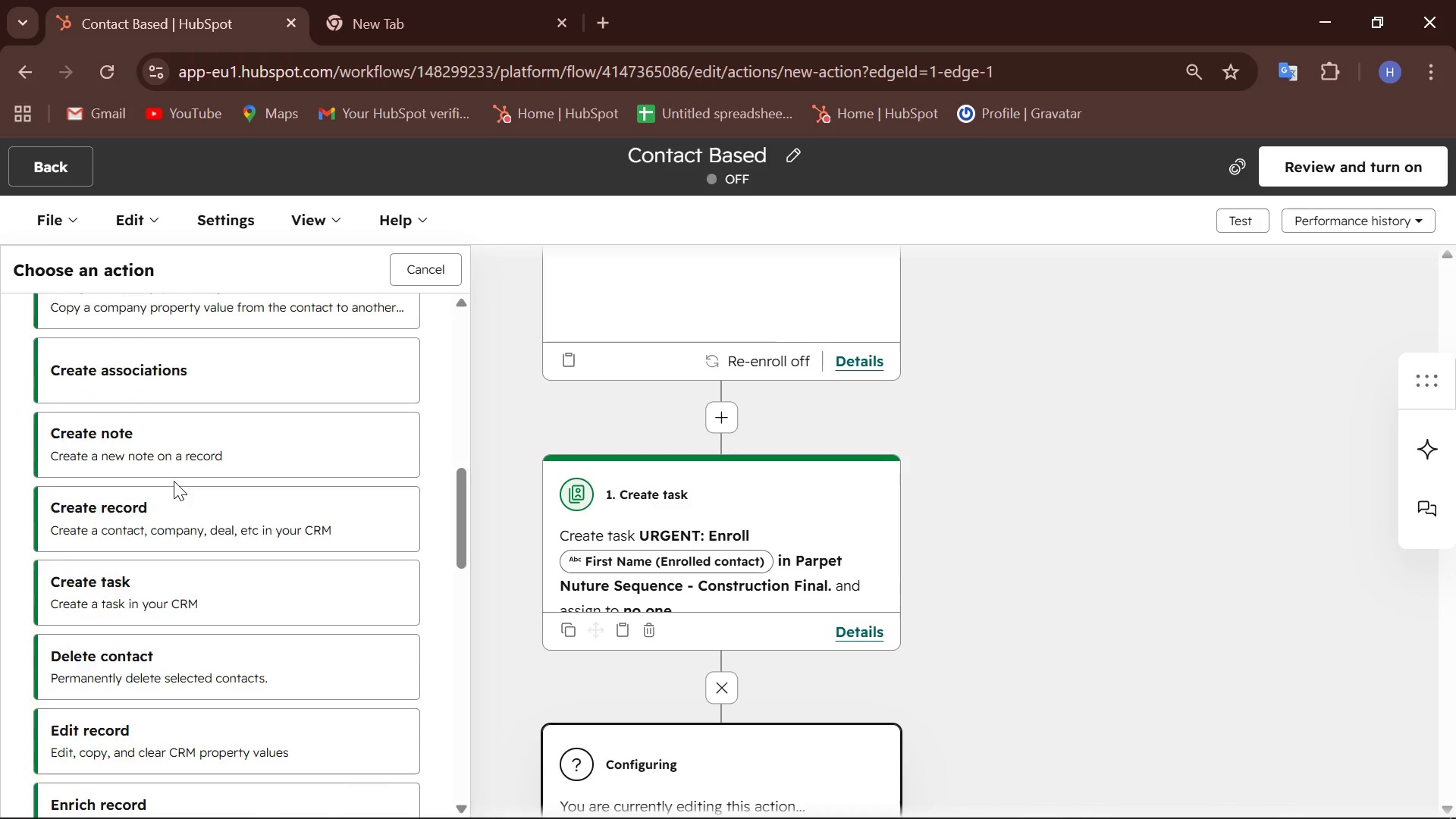 
scroll: coordinate [174, 481], scroll_direction: down, amount: 8.0
 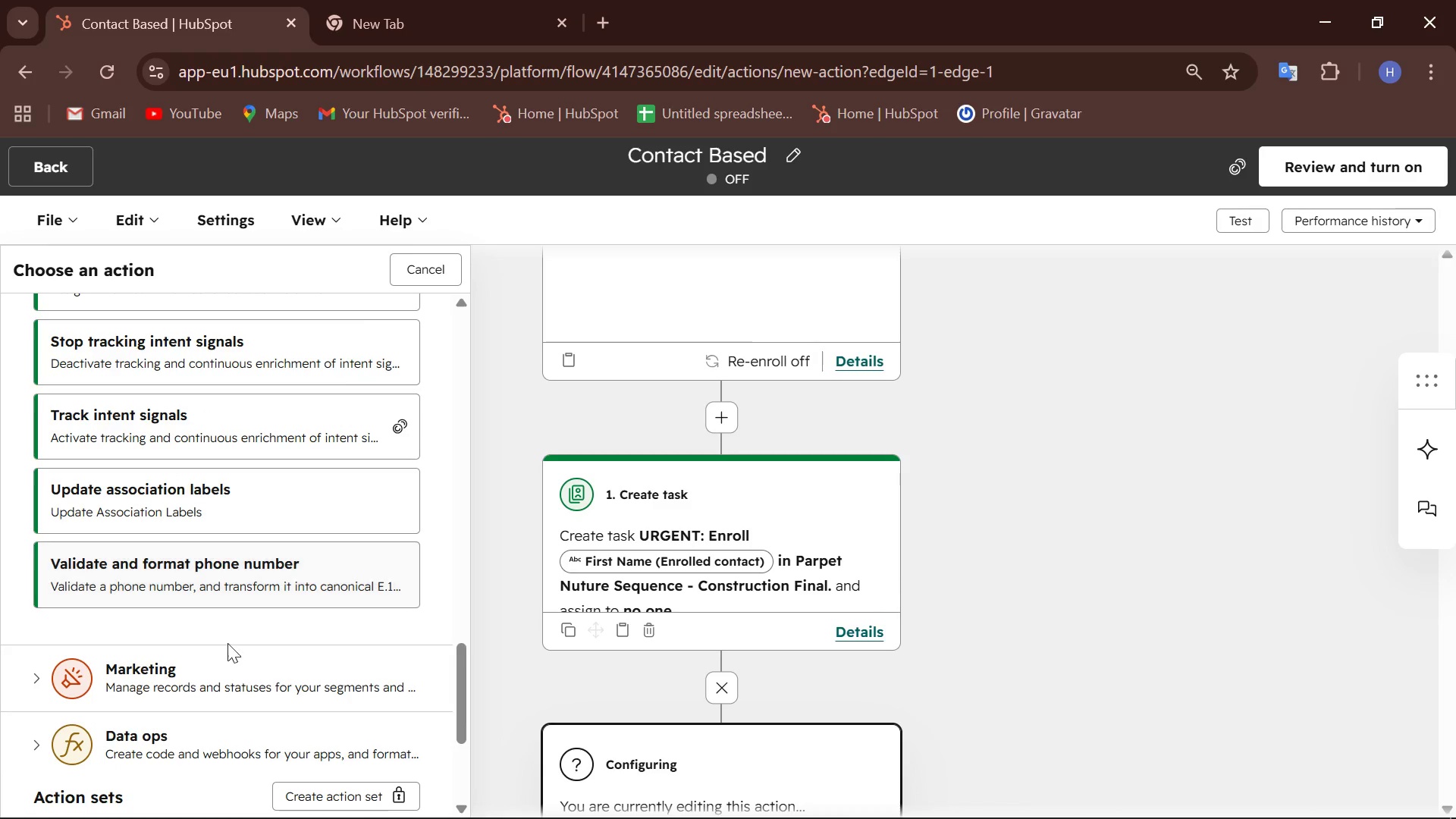 
scroll: coordinate [205, 589], scroll_direction: up, amount: 17.0
 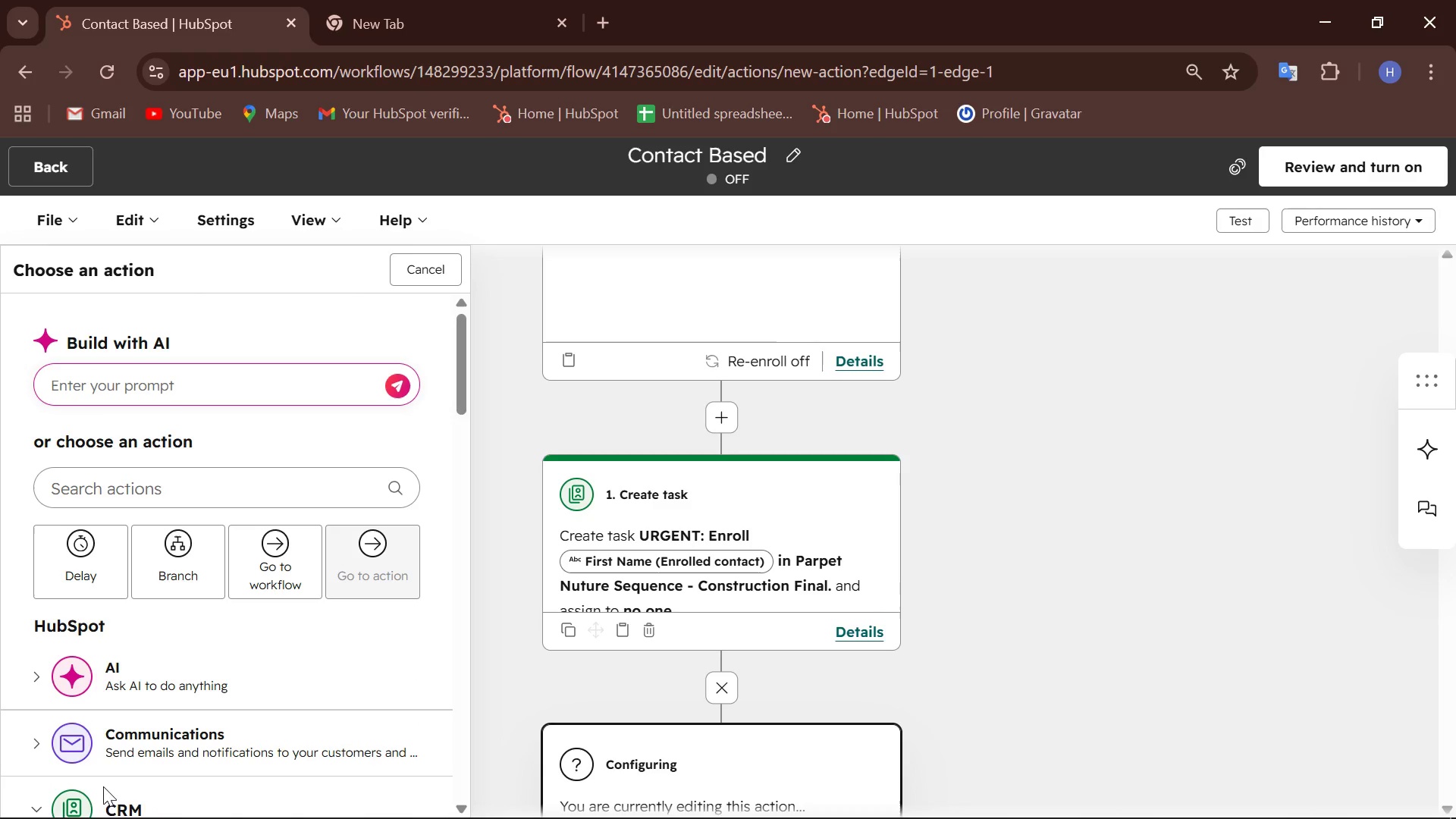 
left_click([110, 804])
 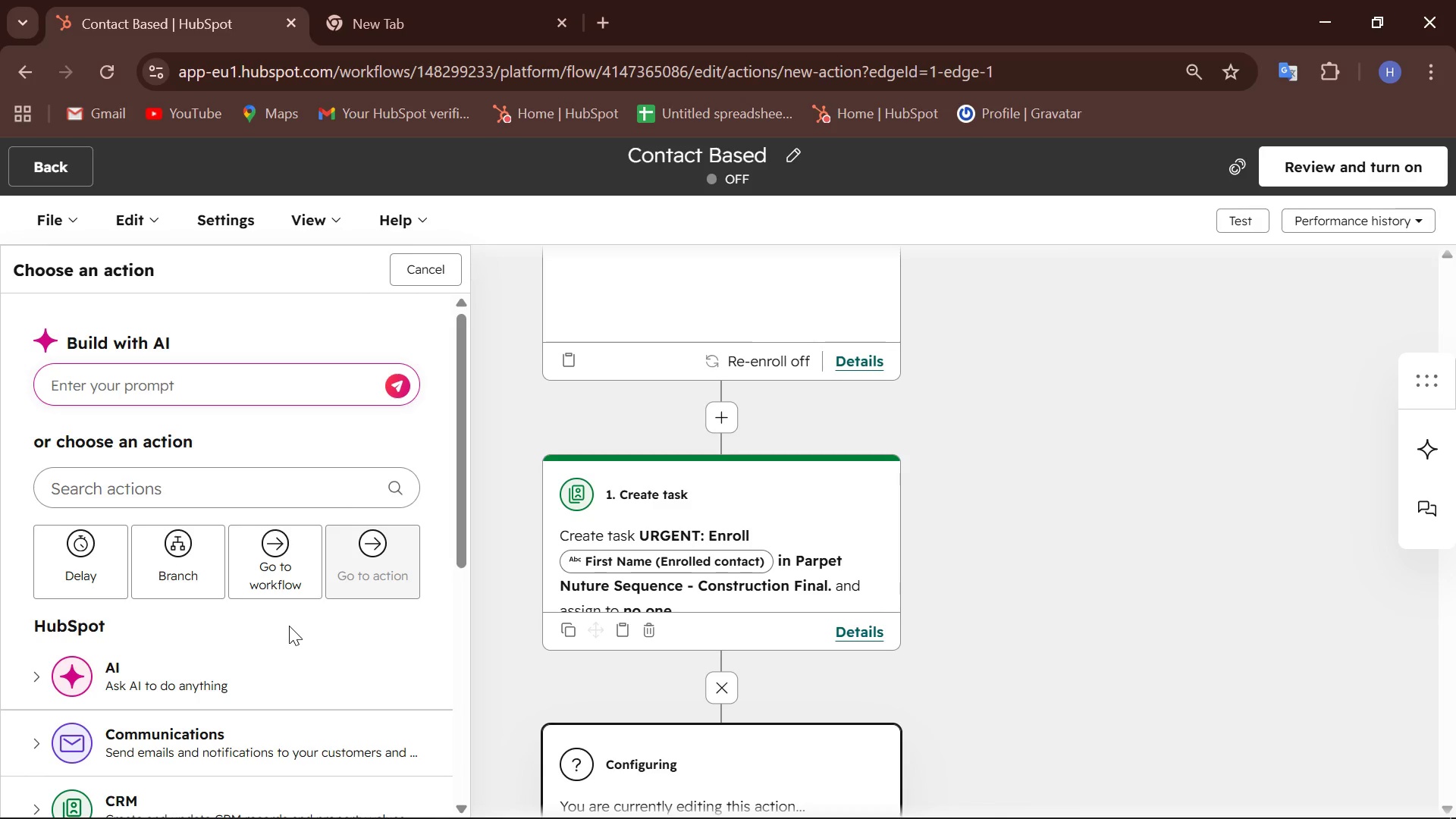 
scroll: coordinate [289, 626], scroll_direction: down, amount: 1.0
 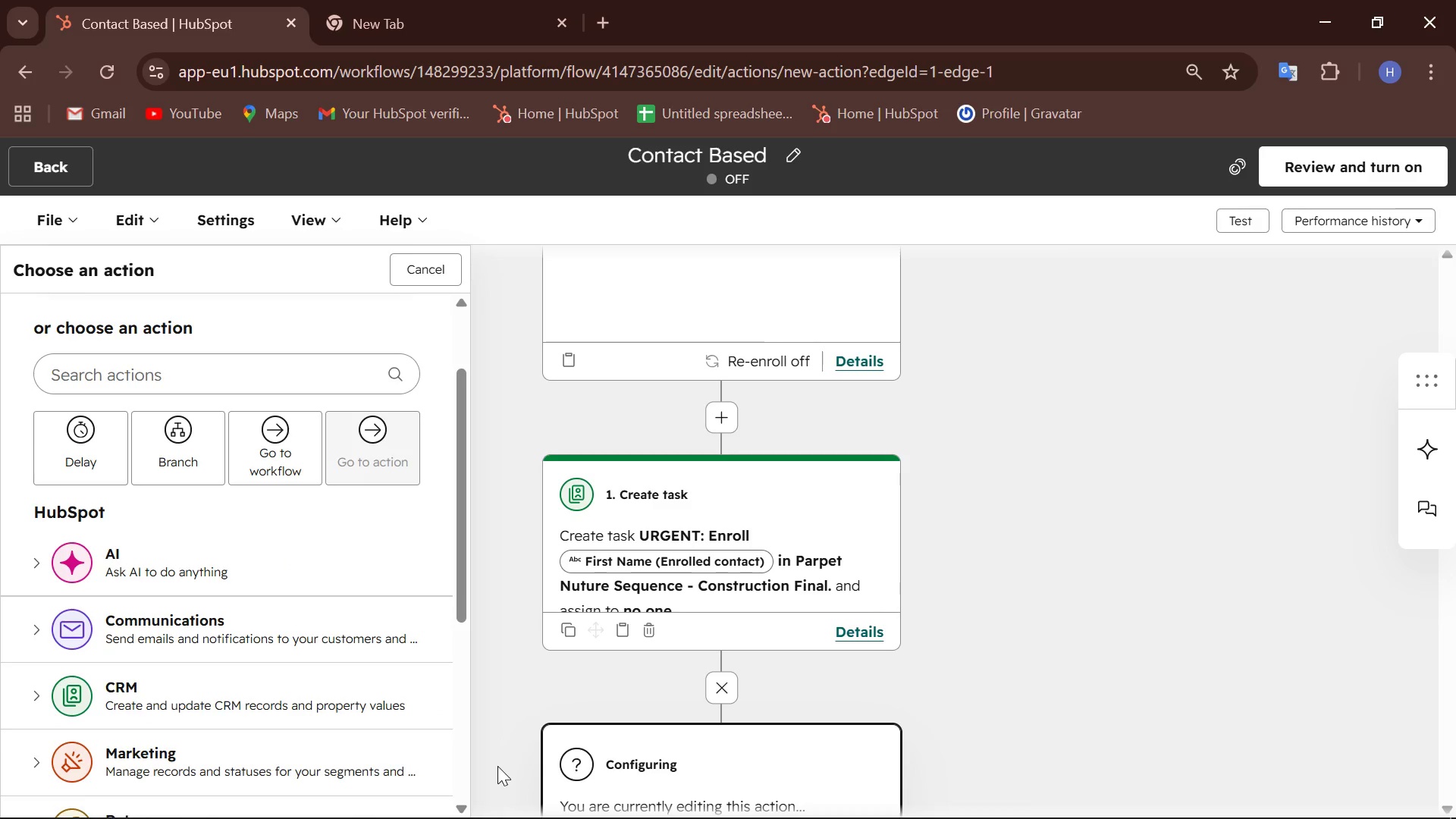 
left_click([446, 267])
 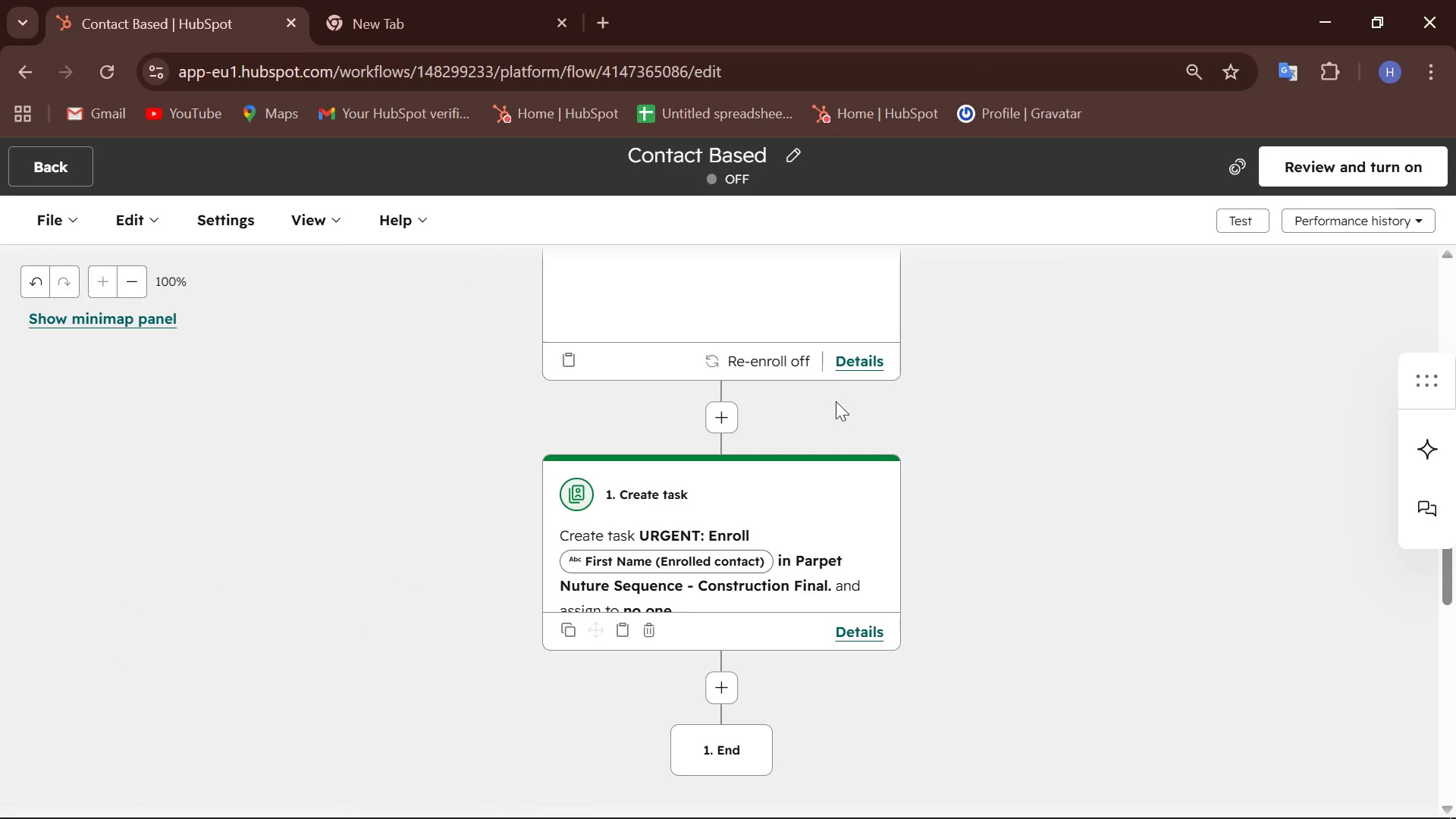 
scroll: coordinate [928, 476], scroll_direction: up, amount: 2.0
 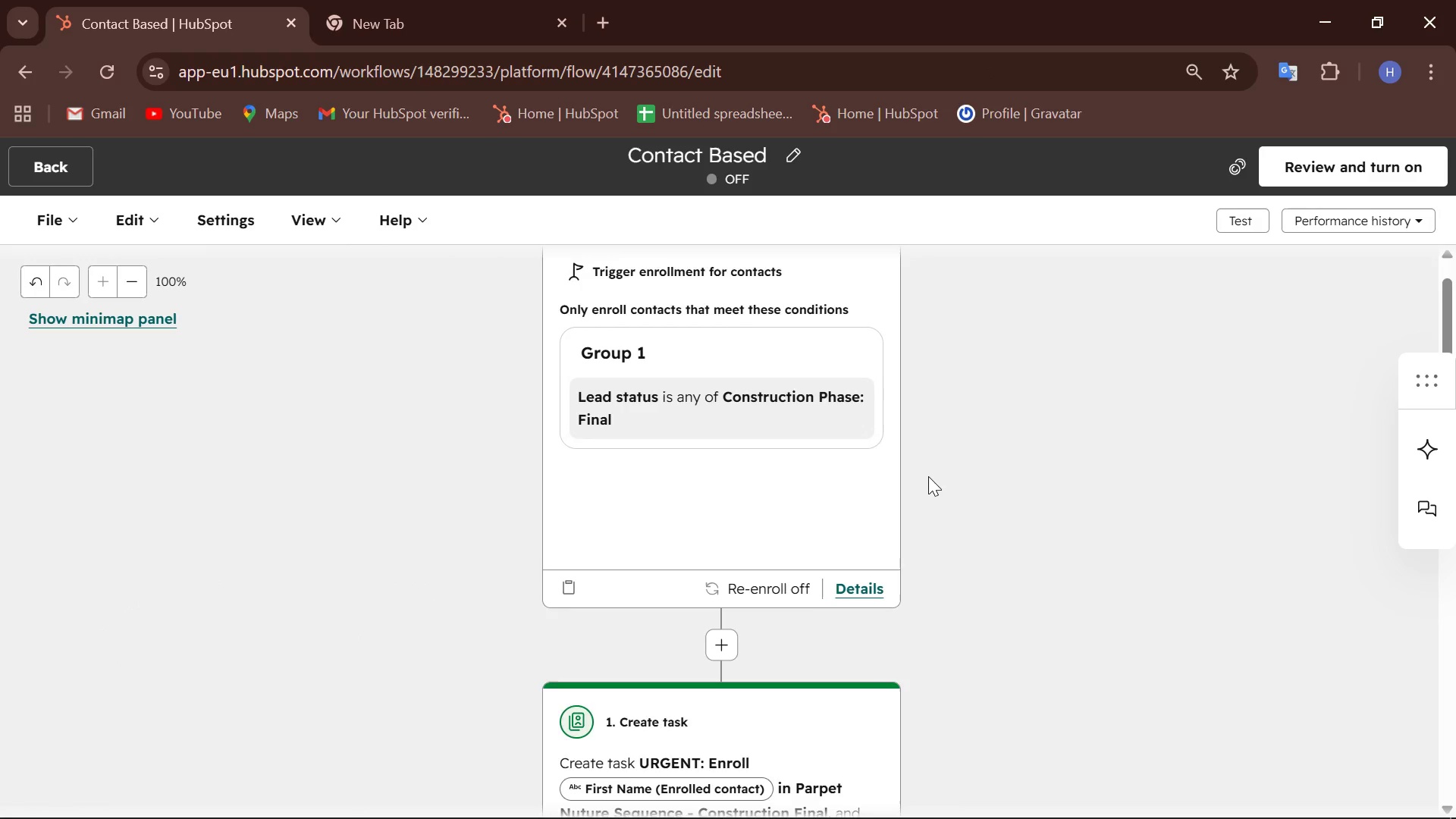 
scroll: coordinate [928, 476], scroll_direction: down, amount: 1.0
 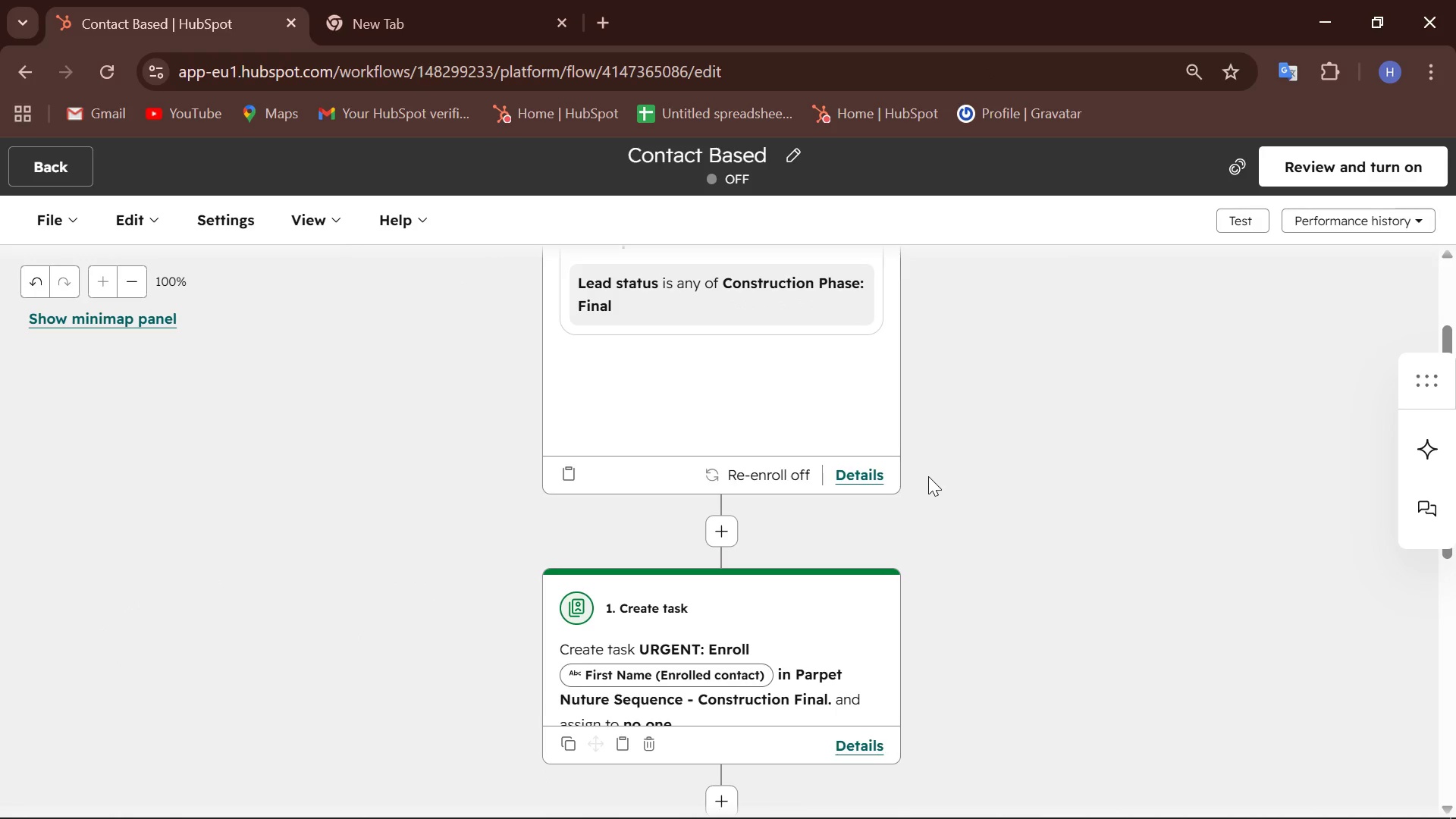 
hold_key(key=ControlLeft, duration=0.86)
scroll: coordinate [928, 476], scroll_direction: down, amount: 1.0
 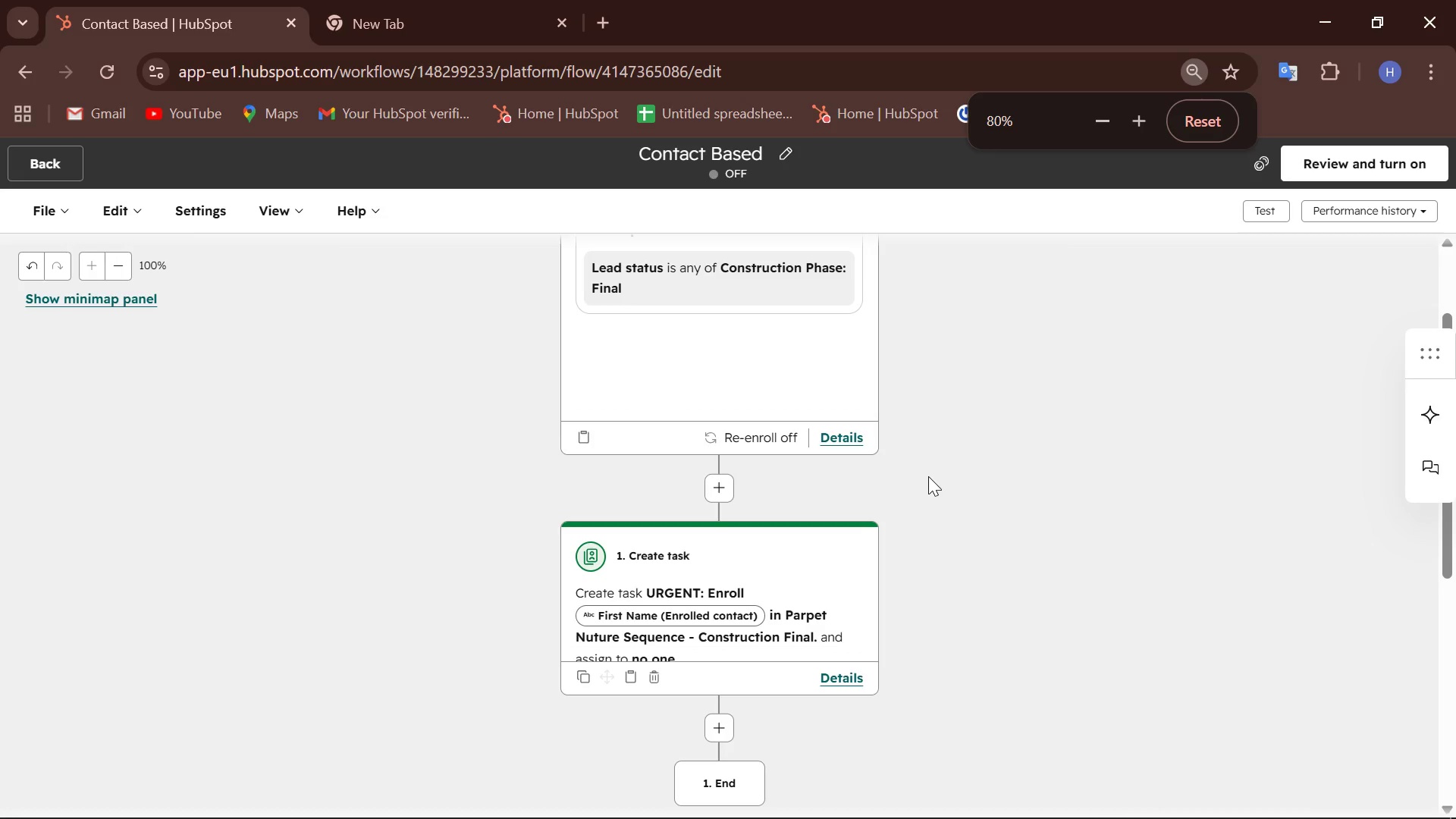 
hold_key(key=ControlLeft, duration=0.73)
 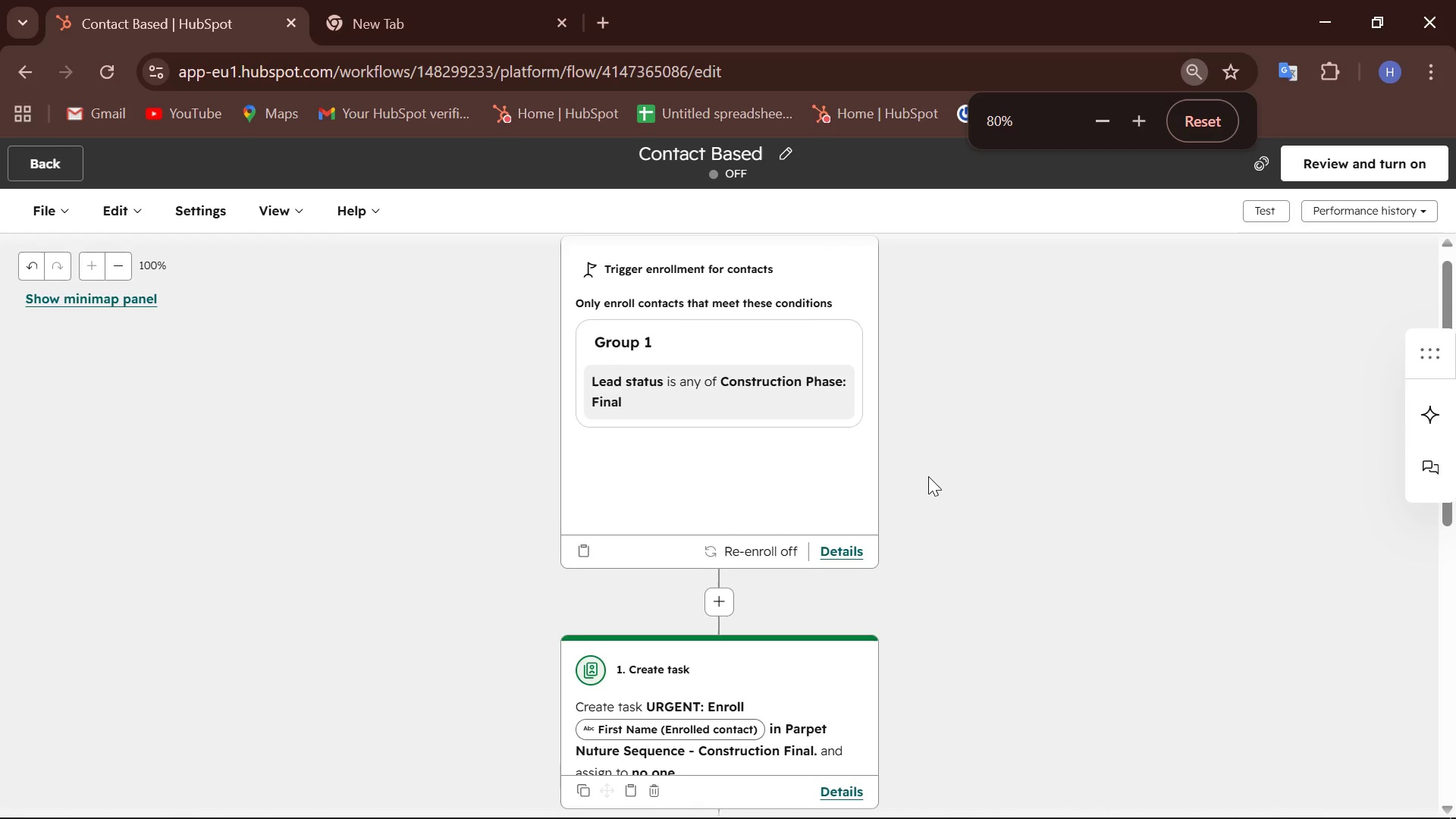 
scroll: coordinate [928, 476], scroll_direction: up, amount: 1.0
 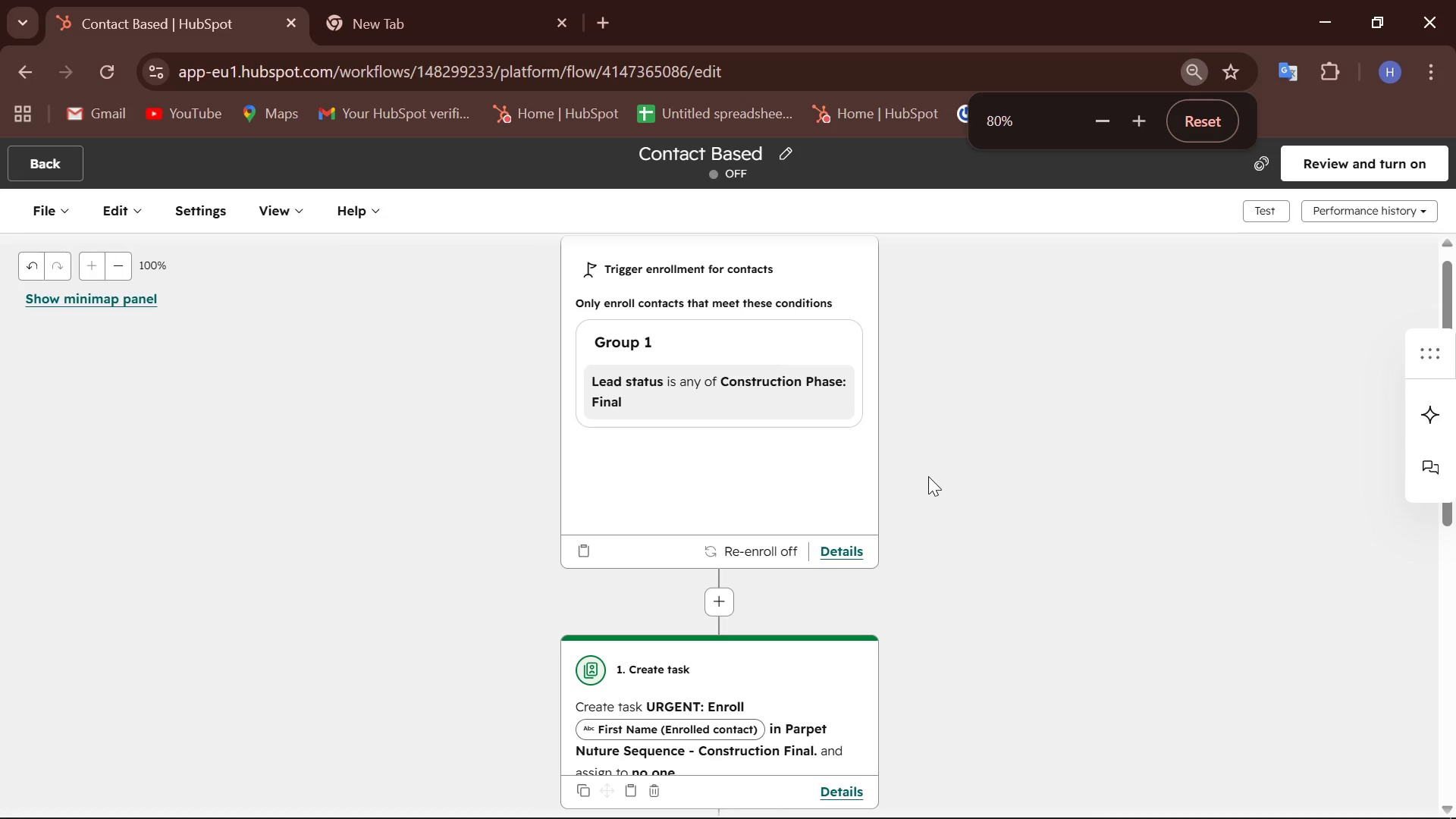 
scroll: coordinate [928, 476], scroll_direction: down, amount: 1.0
 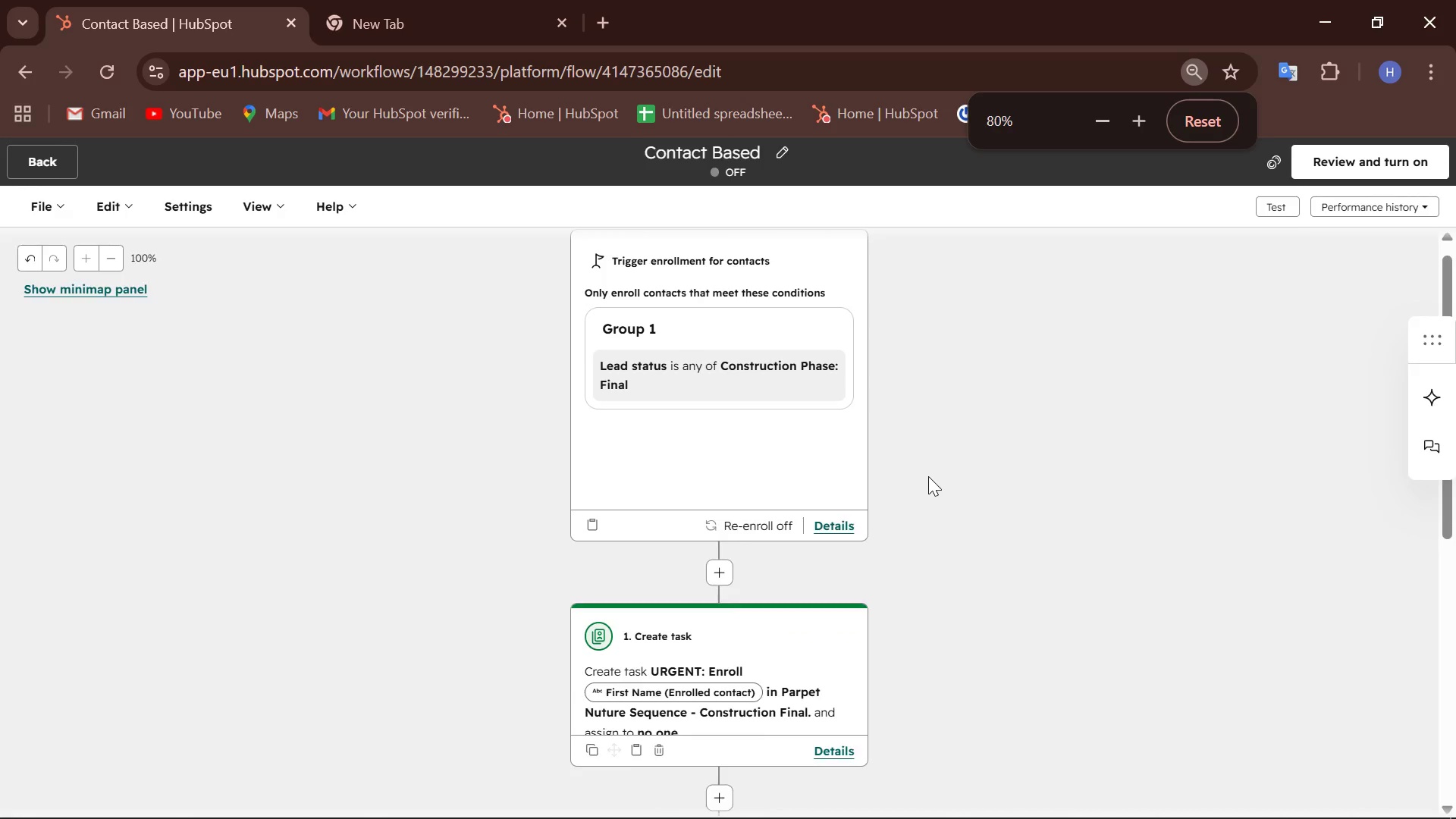 
scroll: coordinate [928, 476], scroll_direction: up, amount: 1.0
 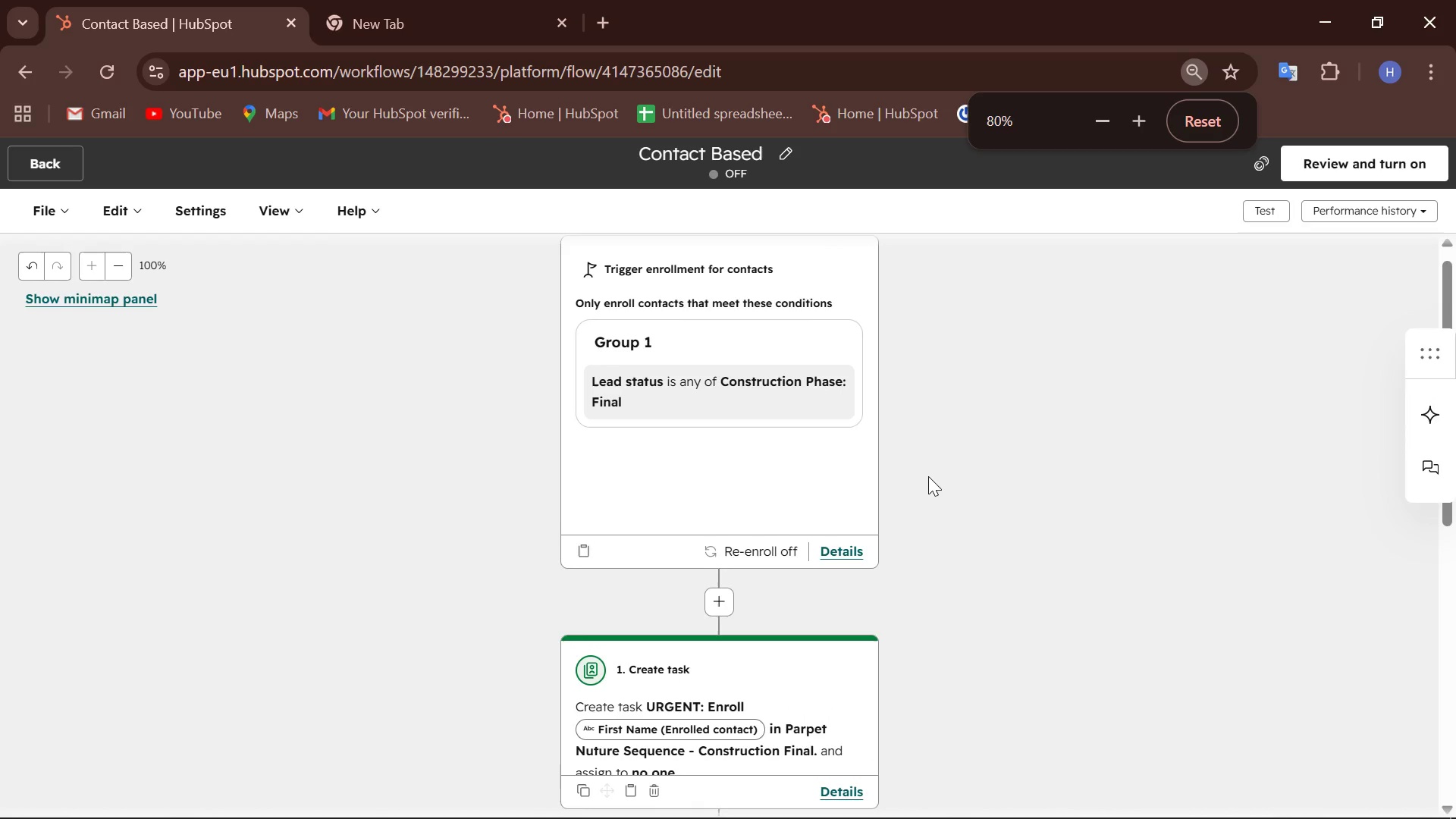 
scroll: coordinate [928, 476], scroll_direction: none, amount: 0.0
 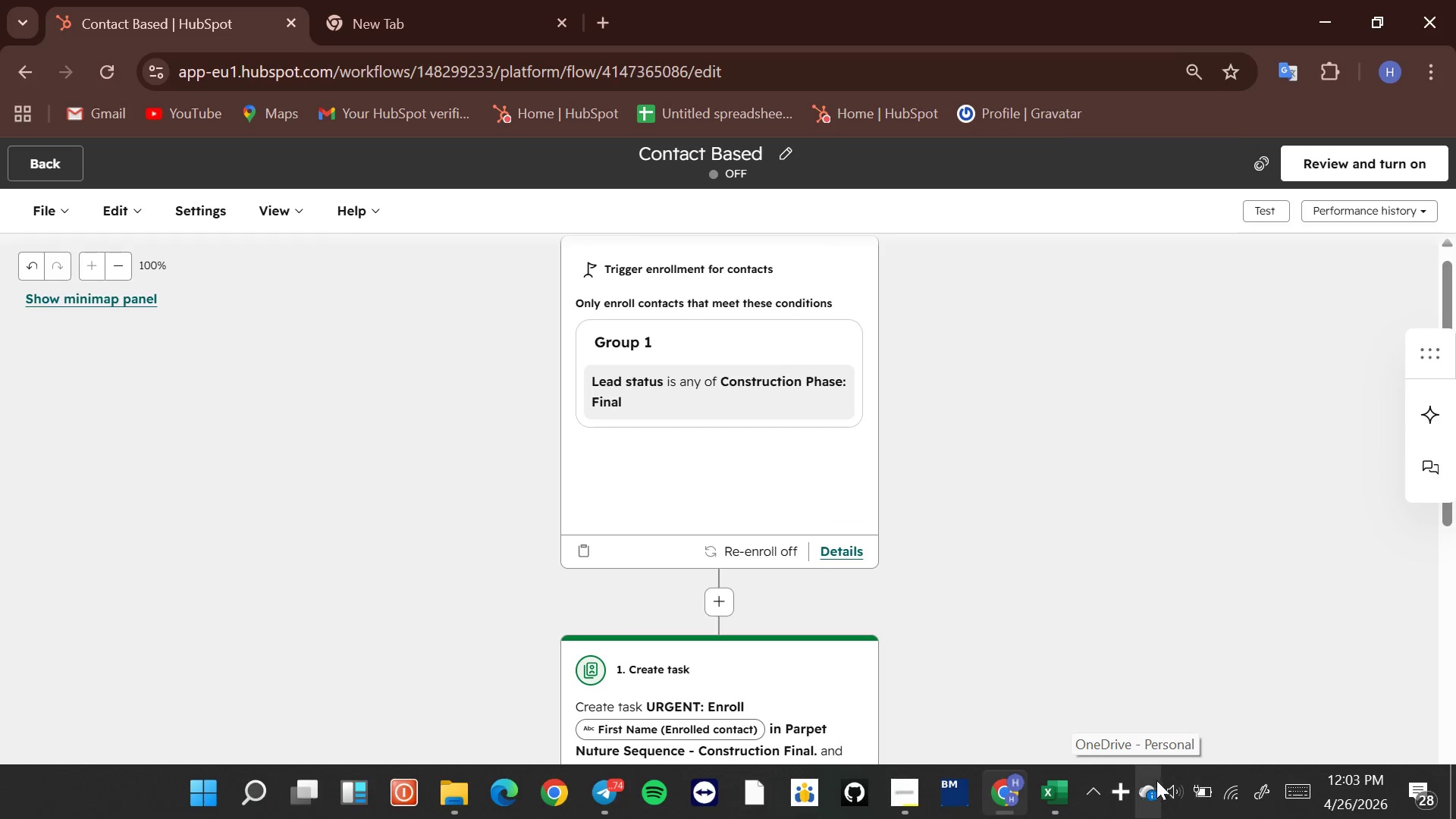 
right_click([1130, 790])
 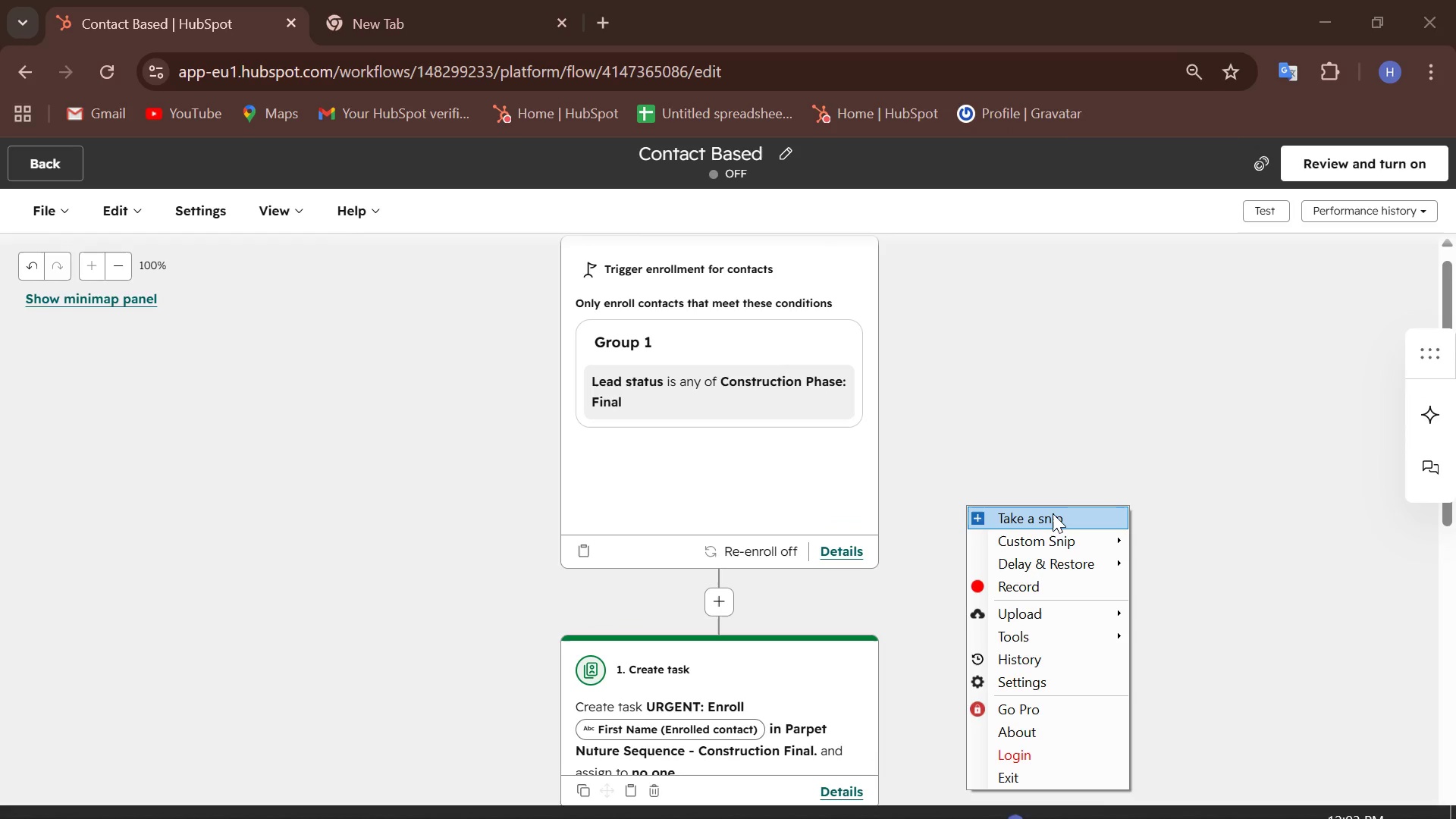 
left_click([1053, 513])
 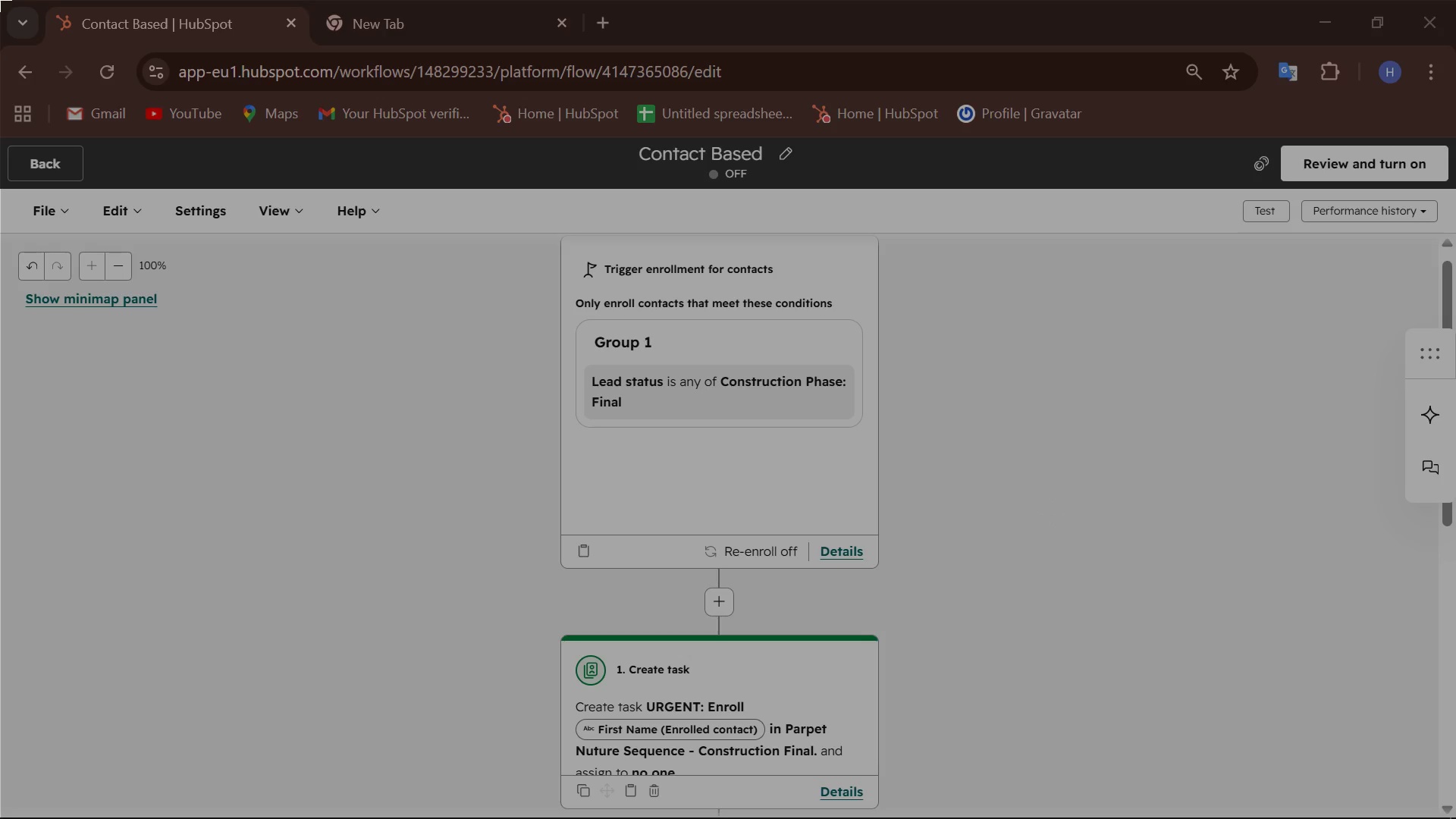 
left_click_drag(start_coordinate=[0, 0], to_coordinate=[1455, 818])
 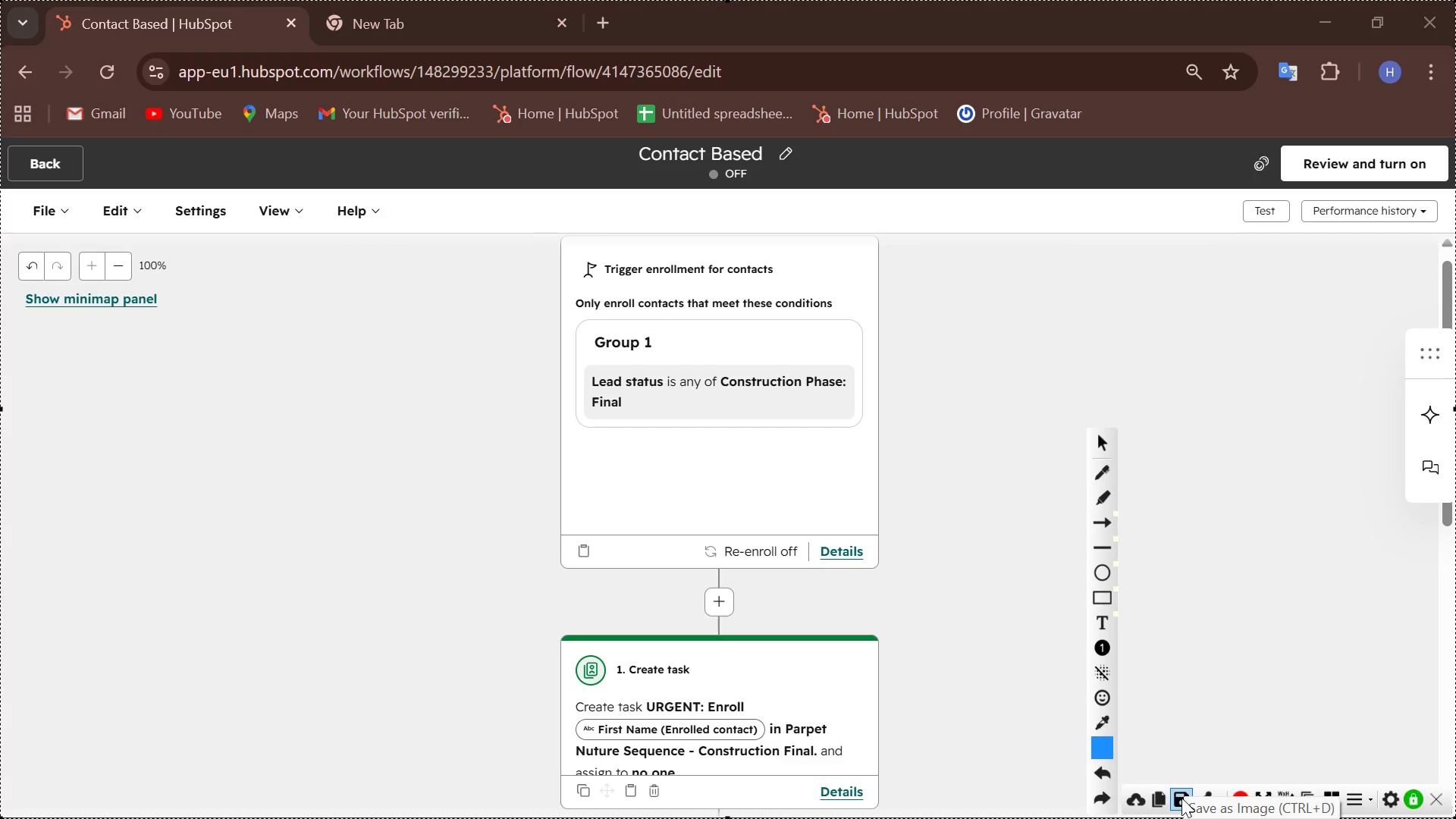 
left_click([1175, 796])
 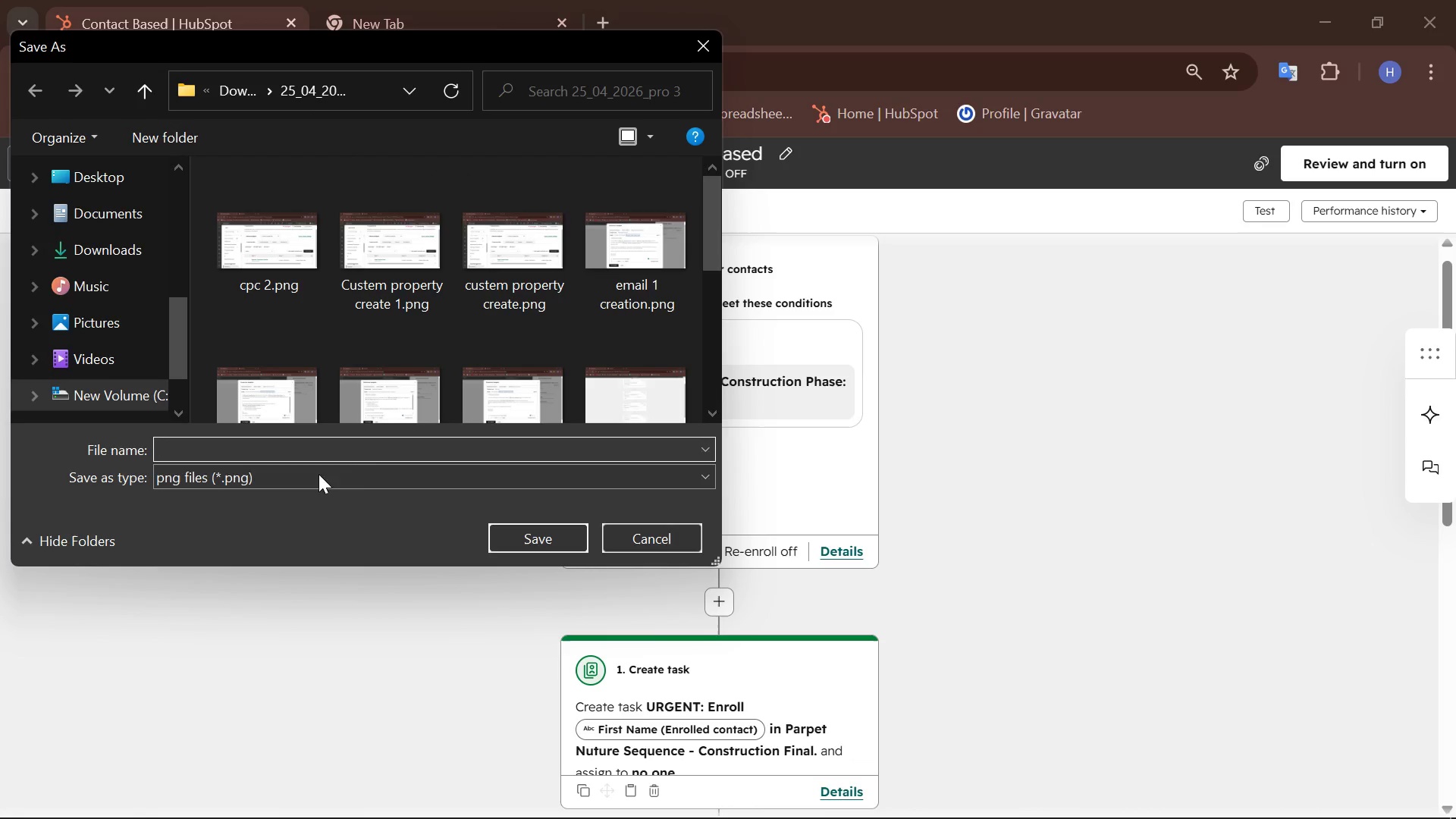 
type(Workflow creat)
 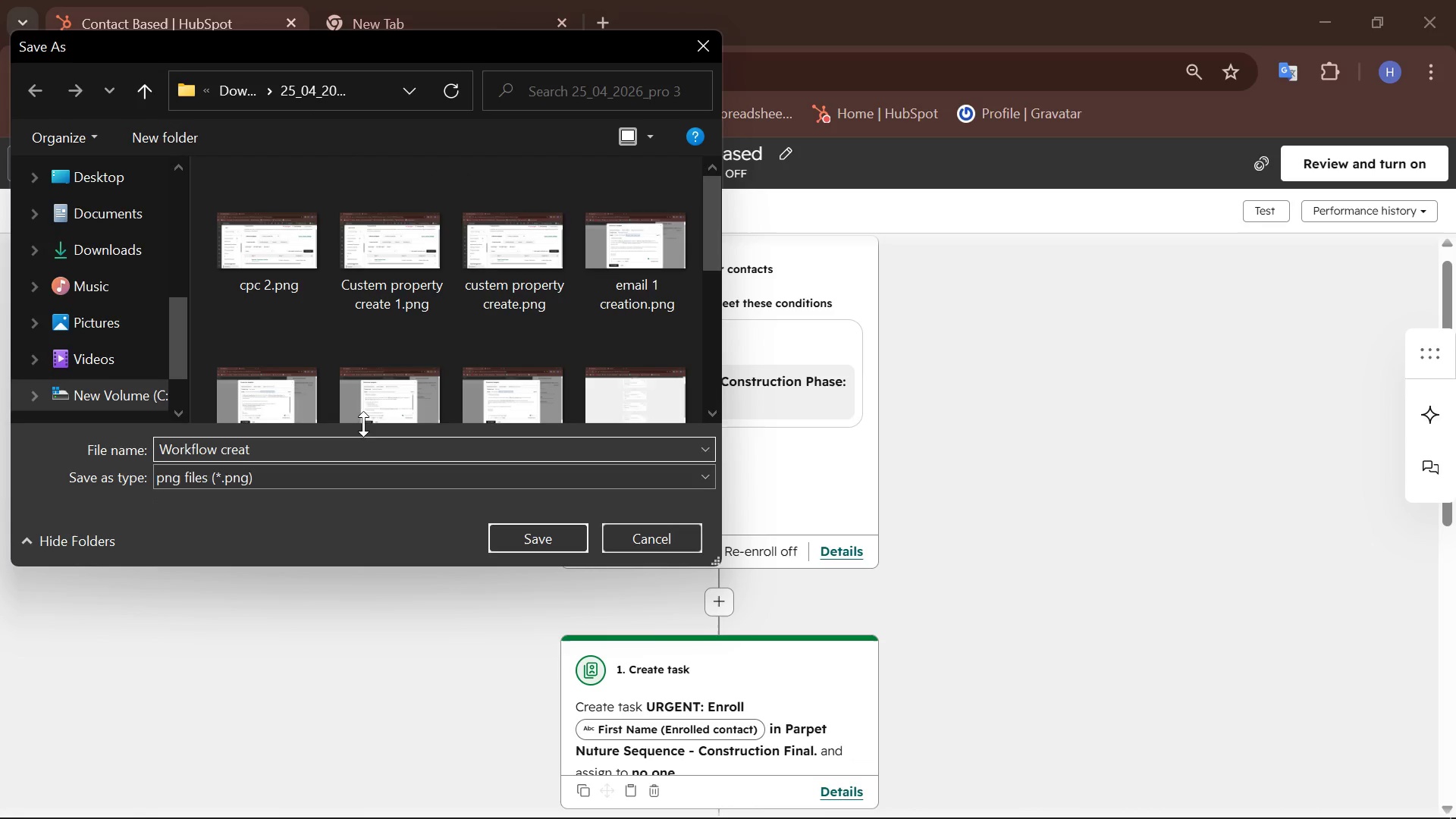 
scroll: coordinate [350, 290], scroll_direction: down, amount: 4.0
 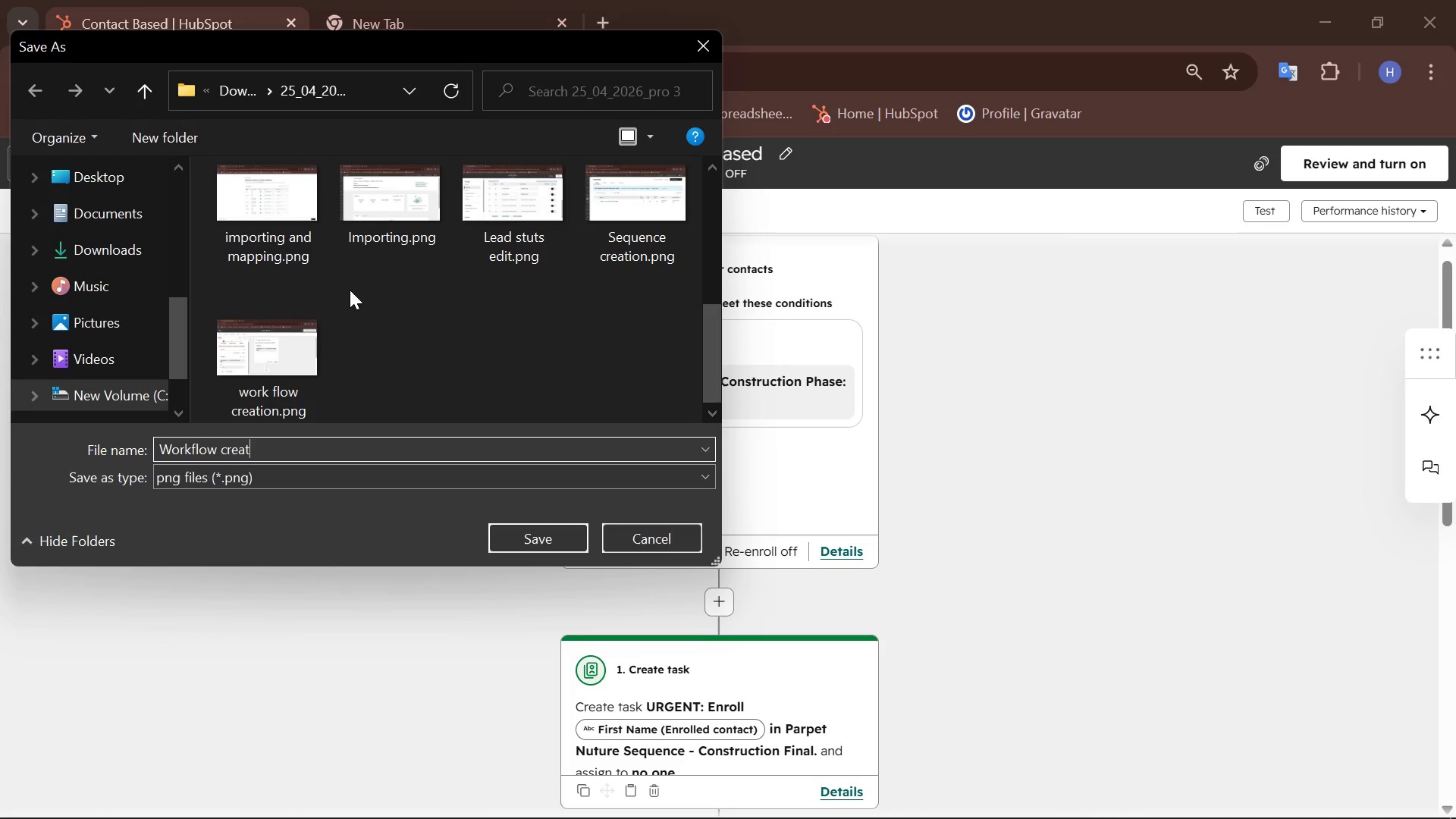 
key(E)
 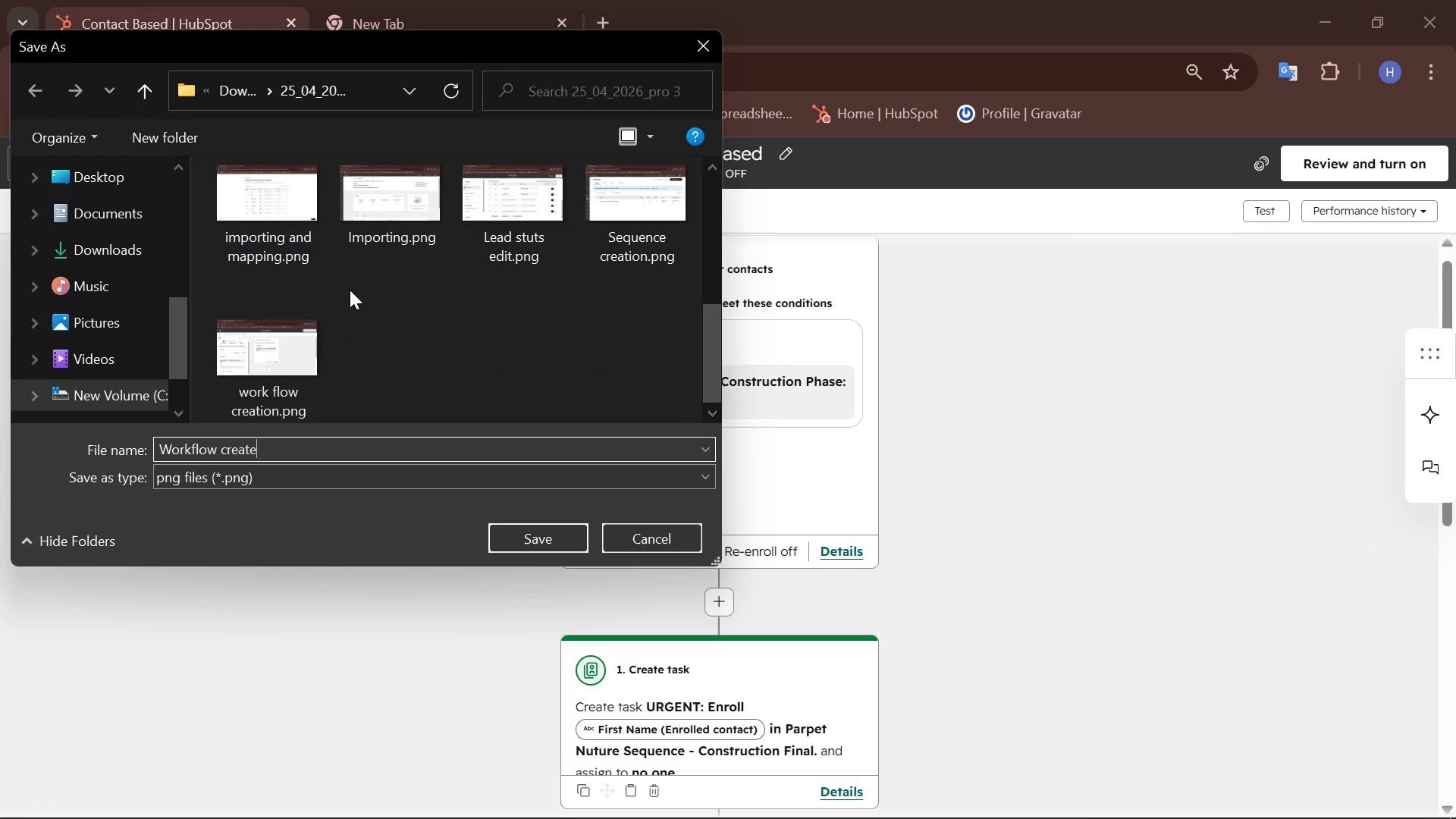 
key(Space)
 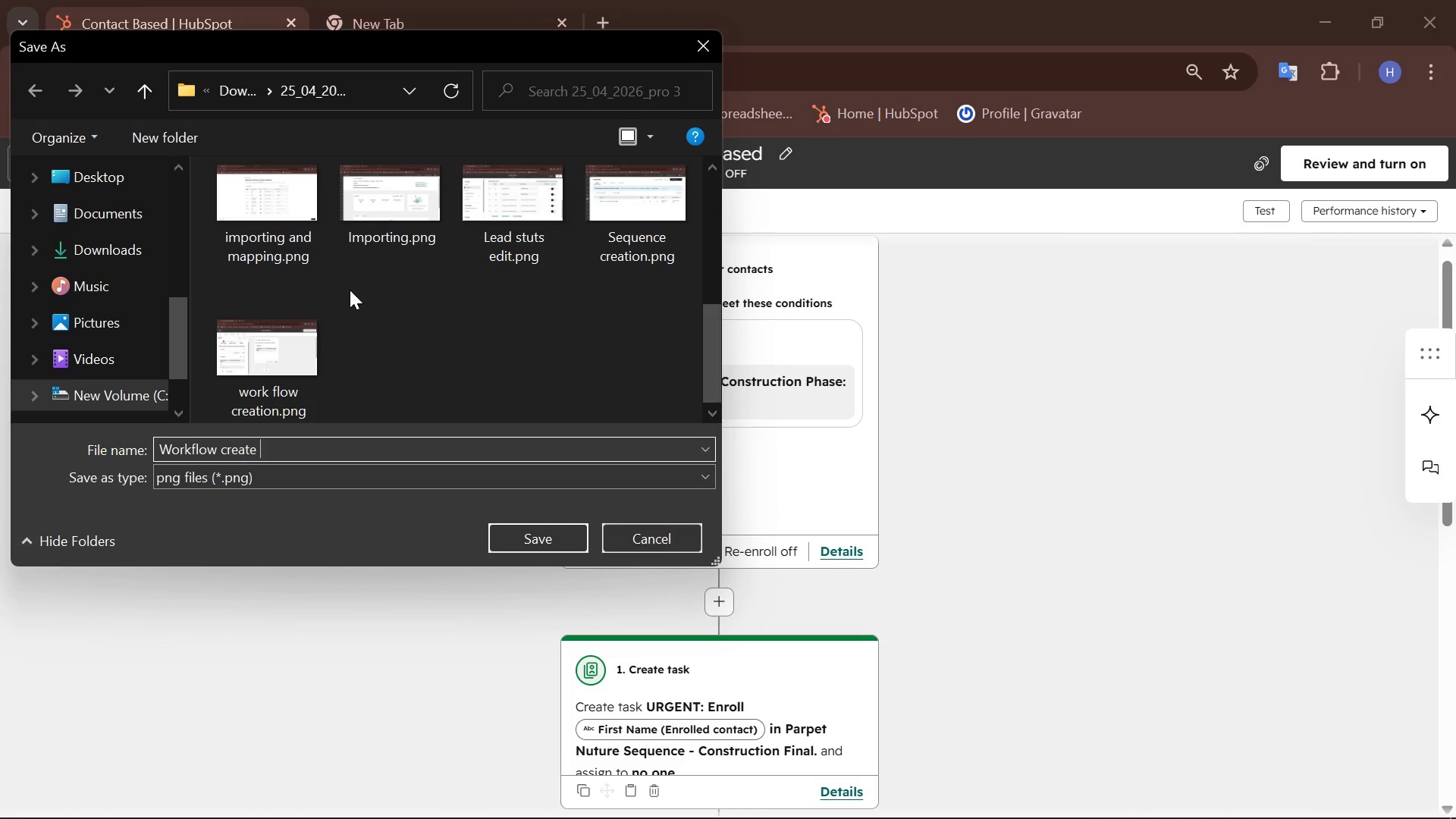 
type(and add task)
 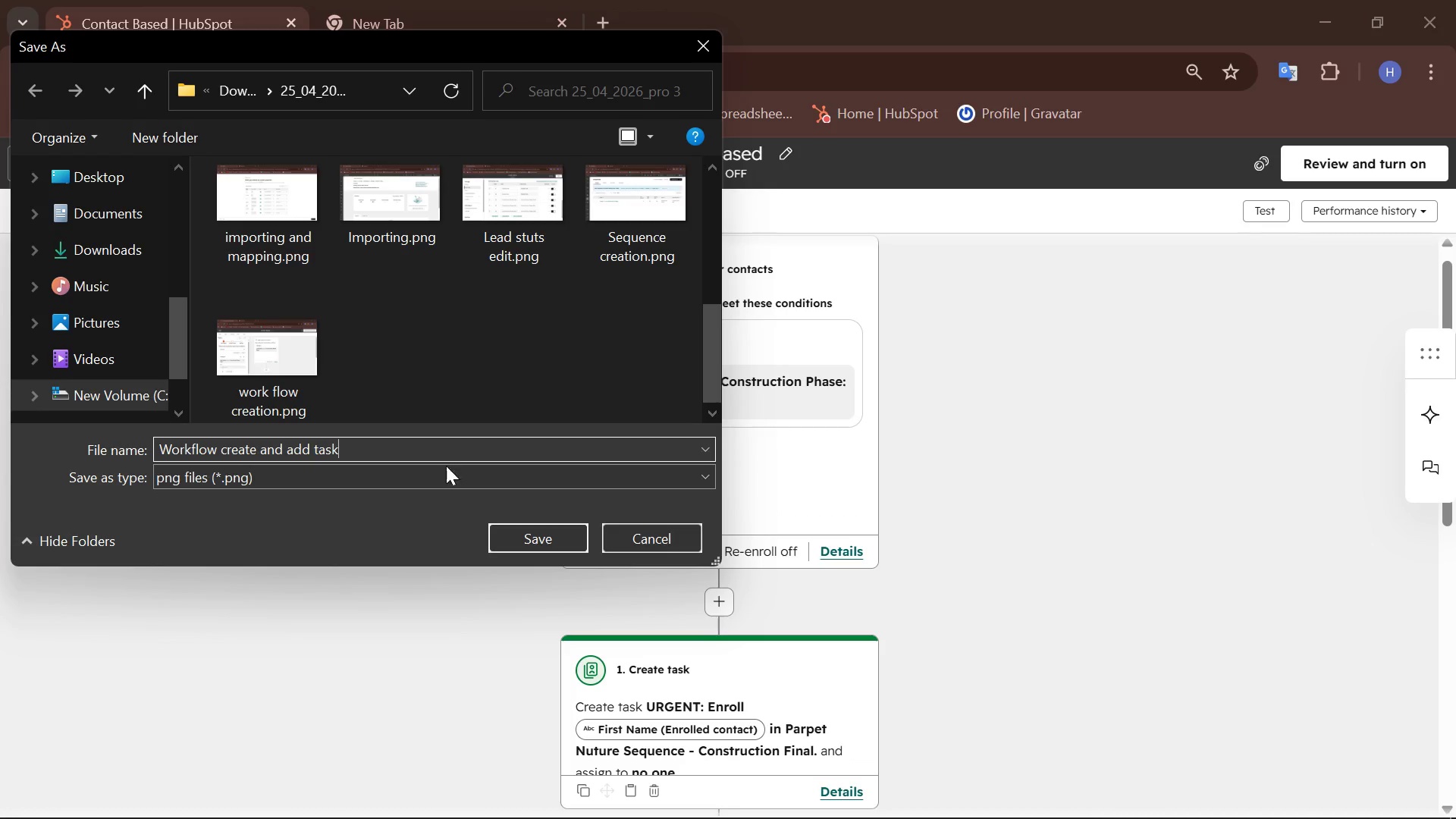 
left_click([530, 532])
 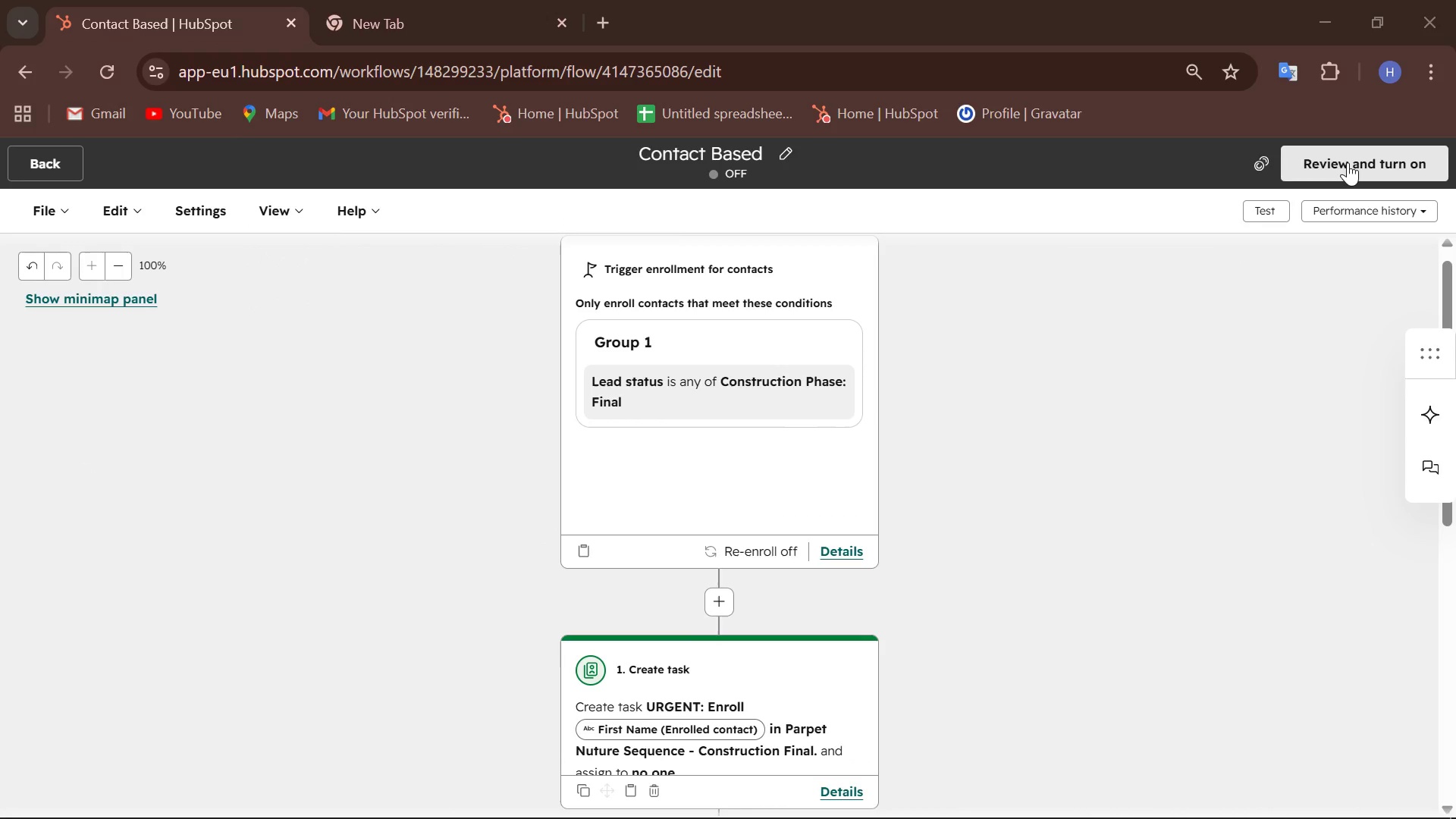 
wait(8.52)
 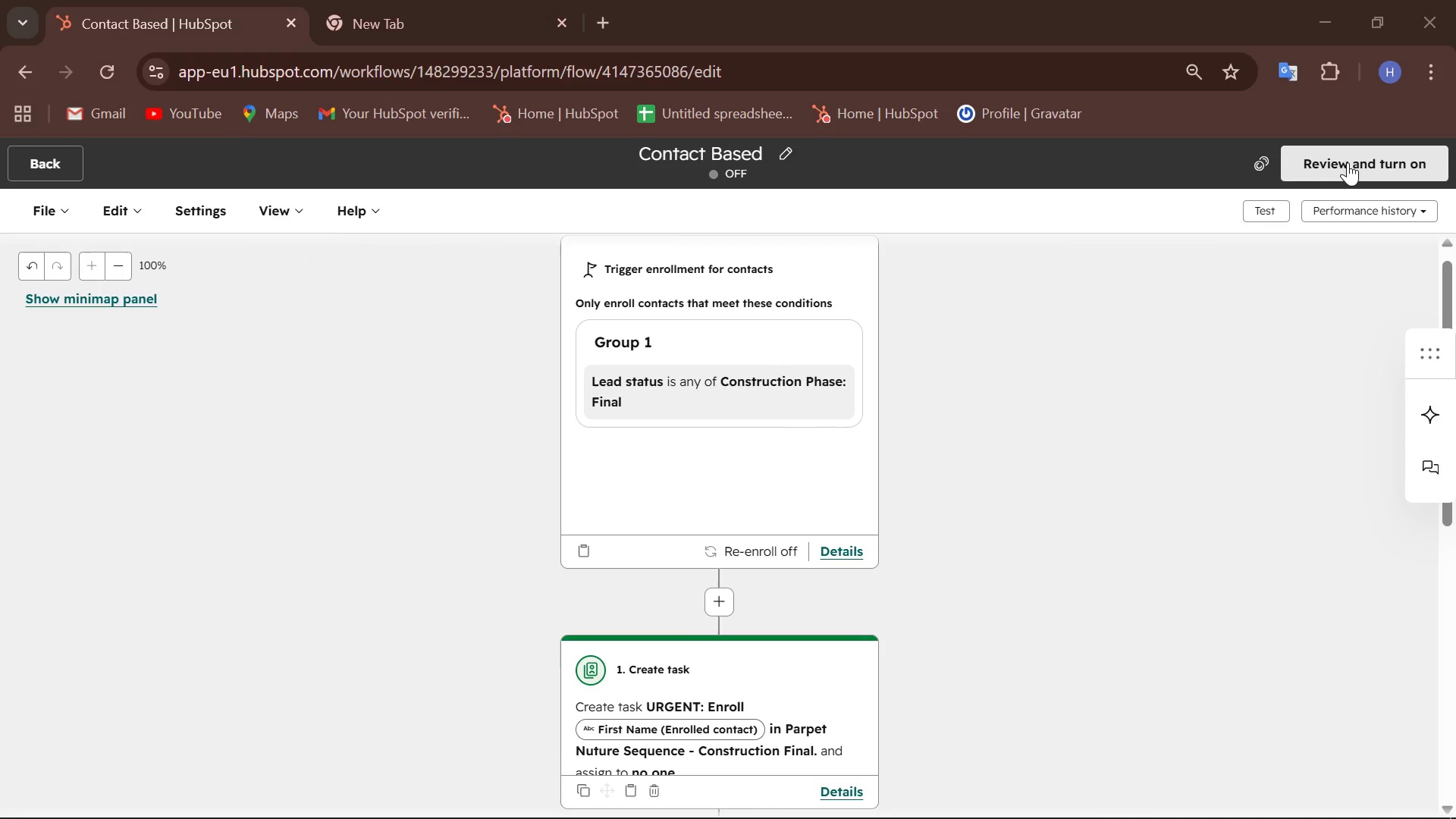 
left_click([860, 48])
 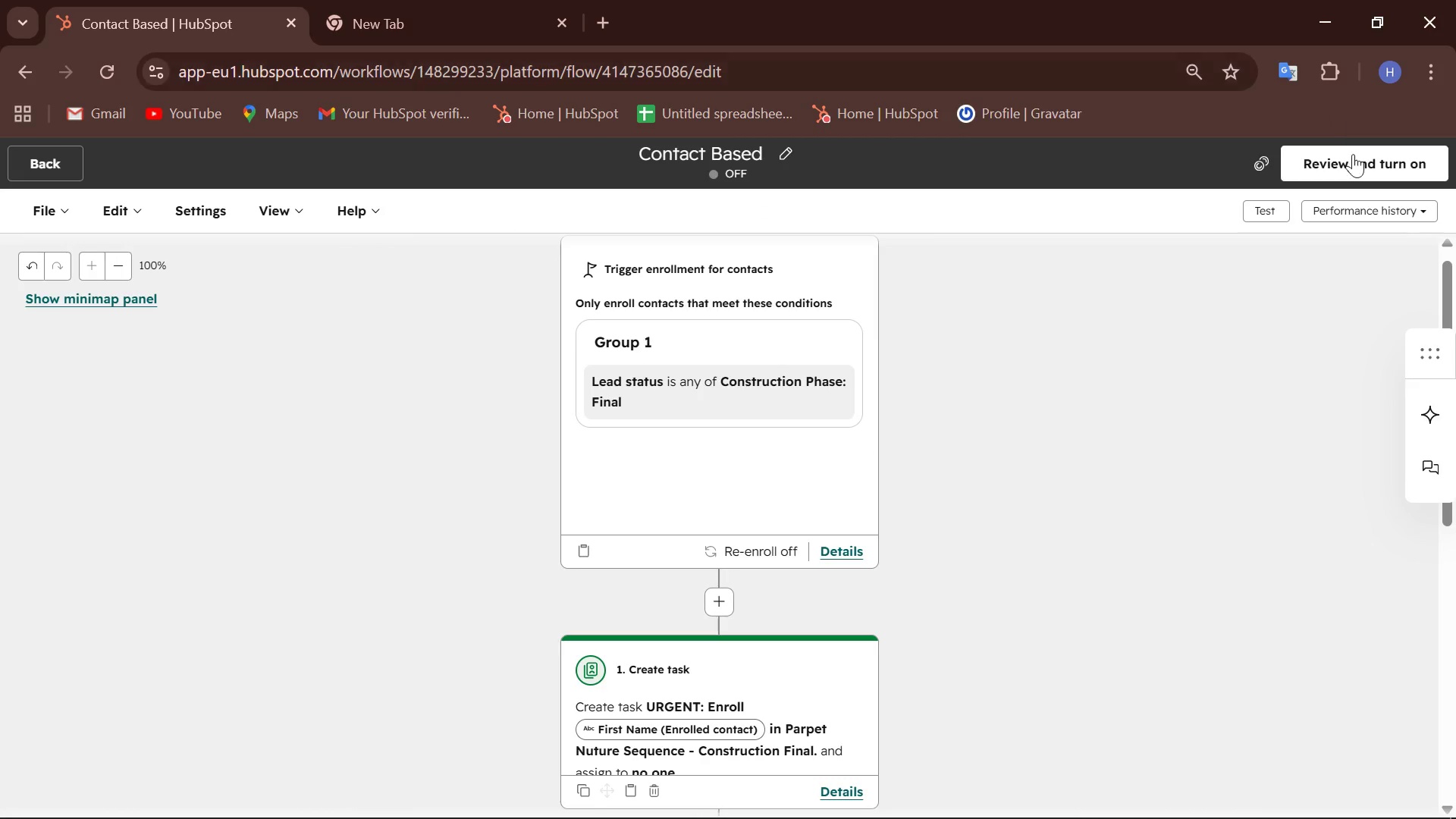 
left_click([1354, 156])
 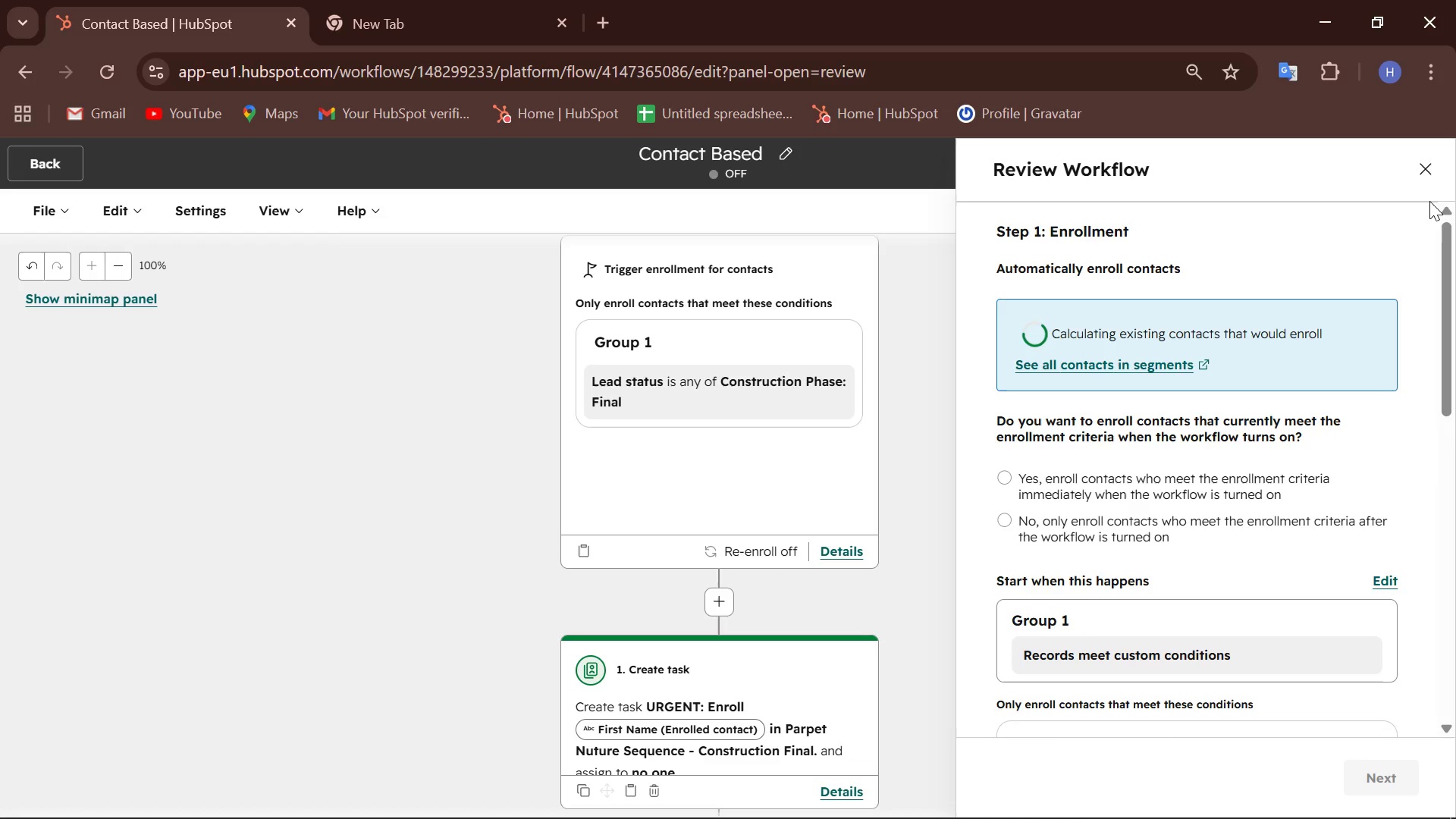 
wait(10.47)
 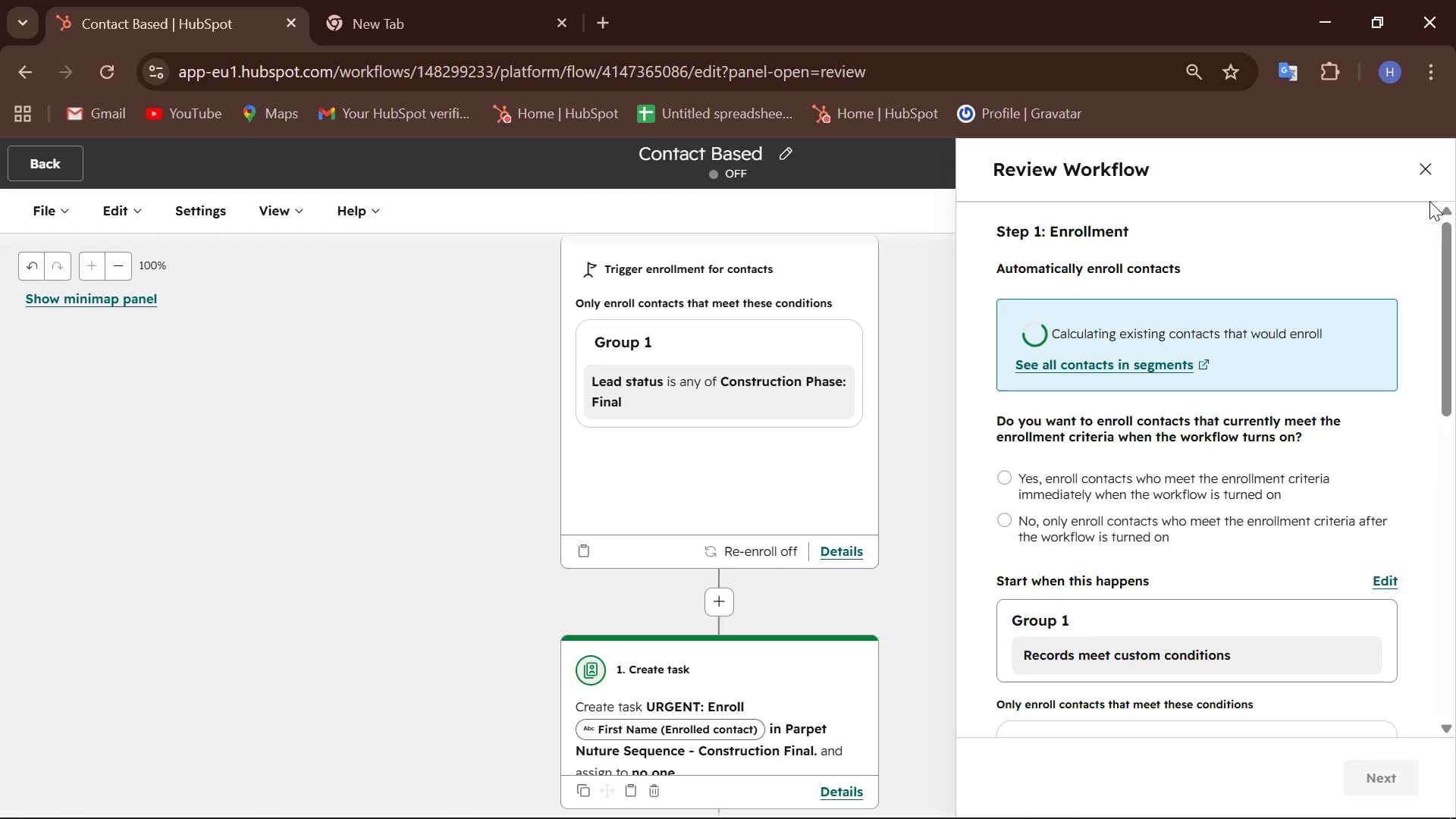 
left_click([1006, 492])
 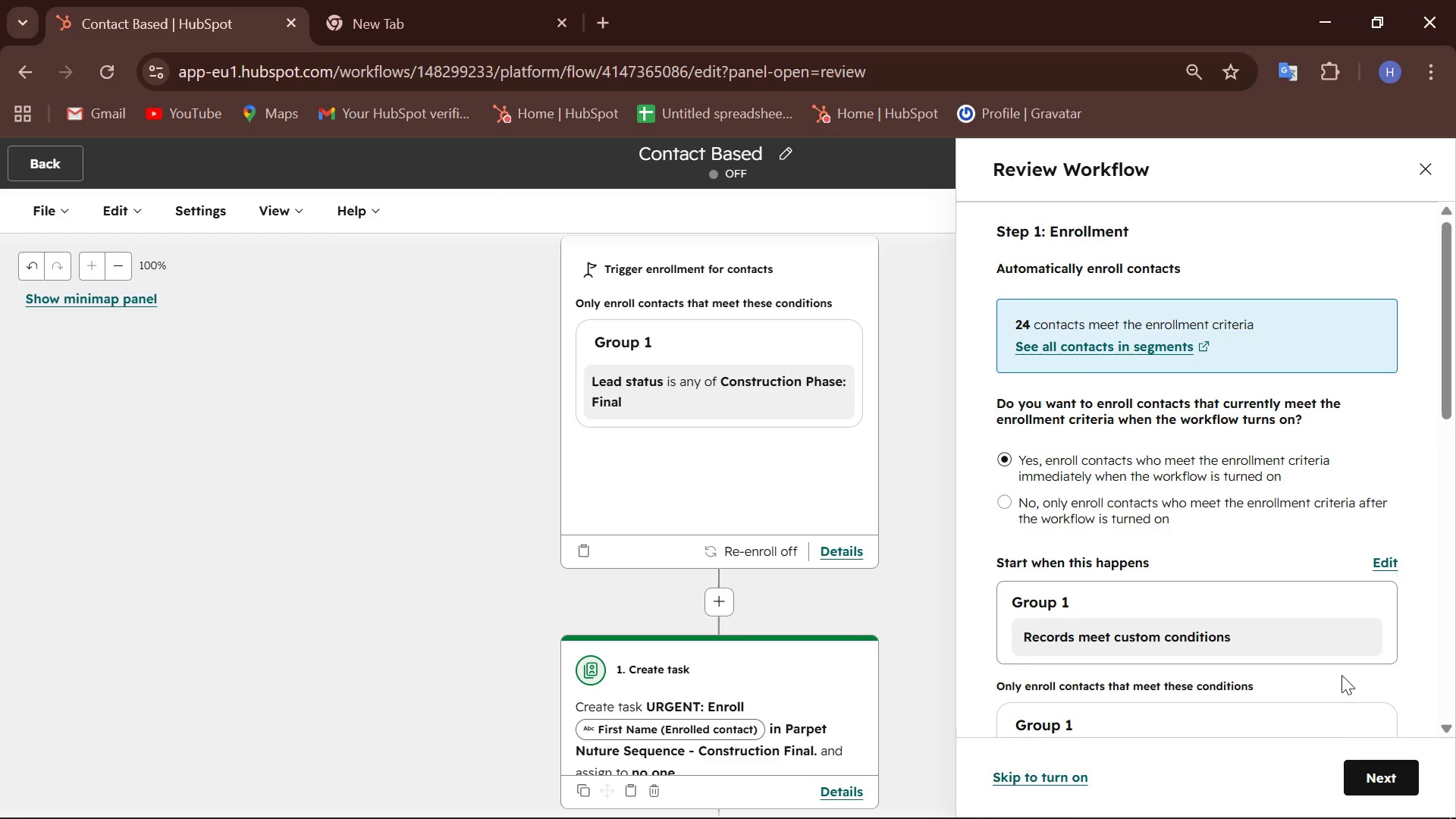 
left_click([1385, 770])
 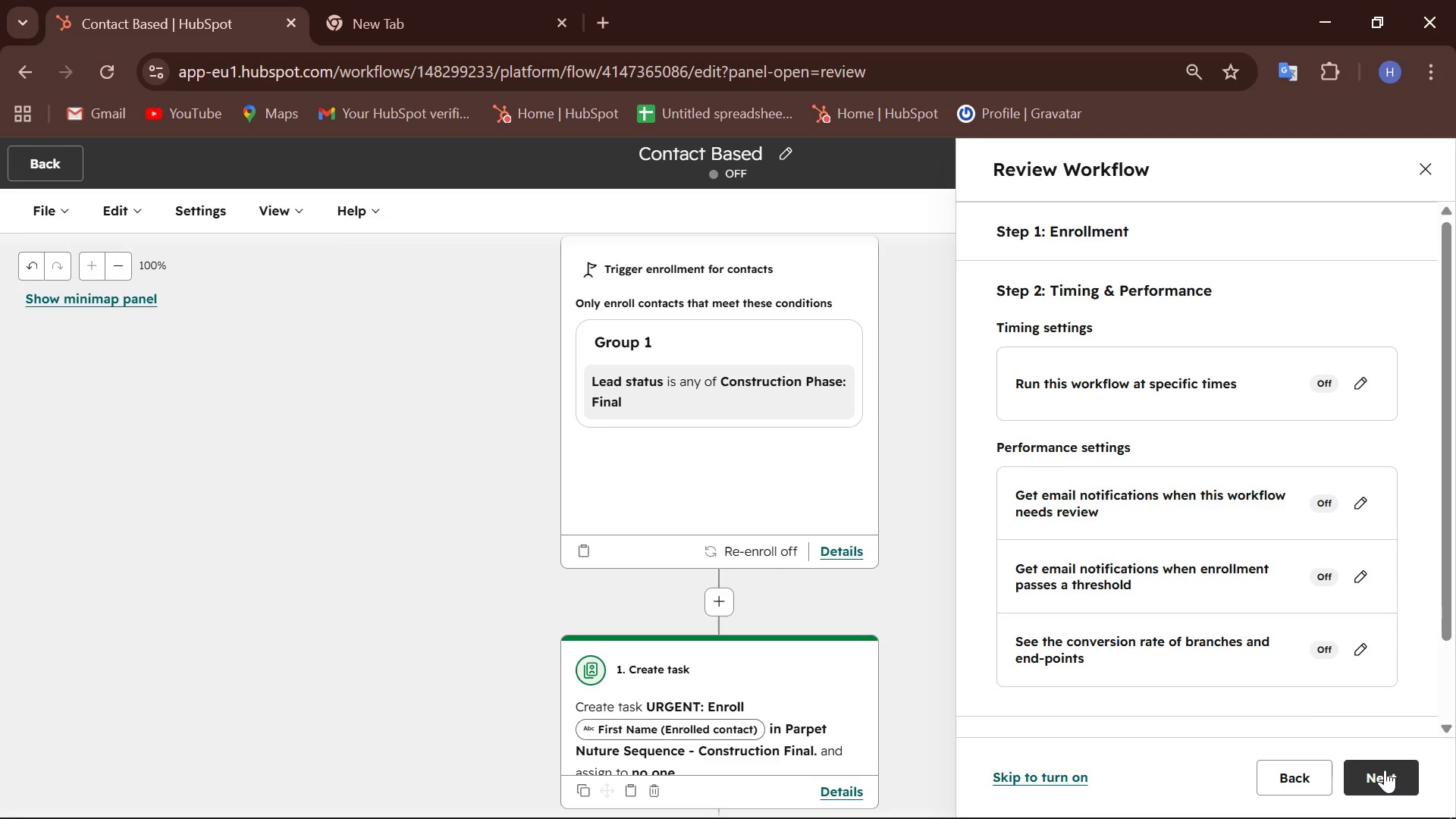 
left_click([1385, 770])
 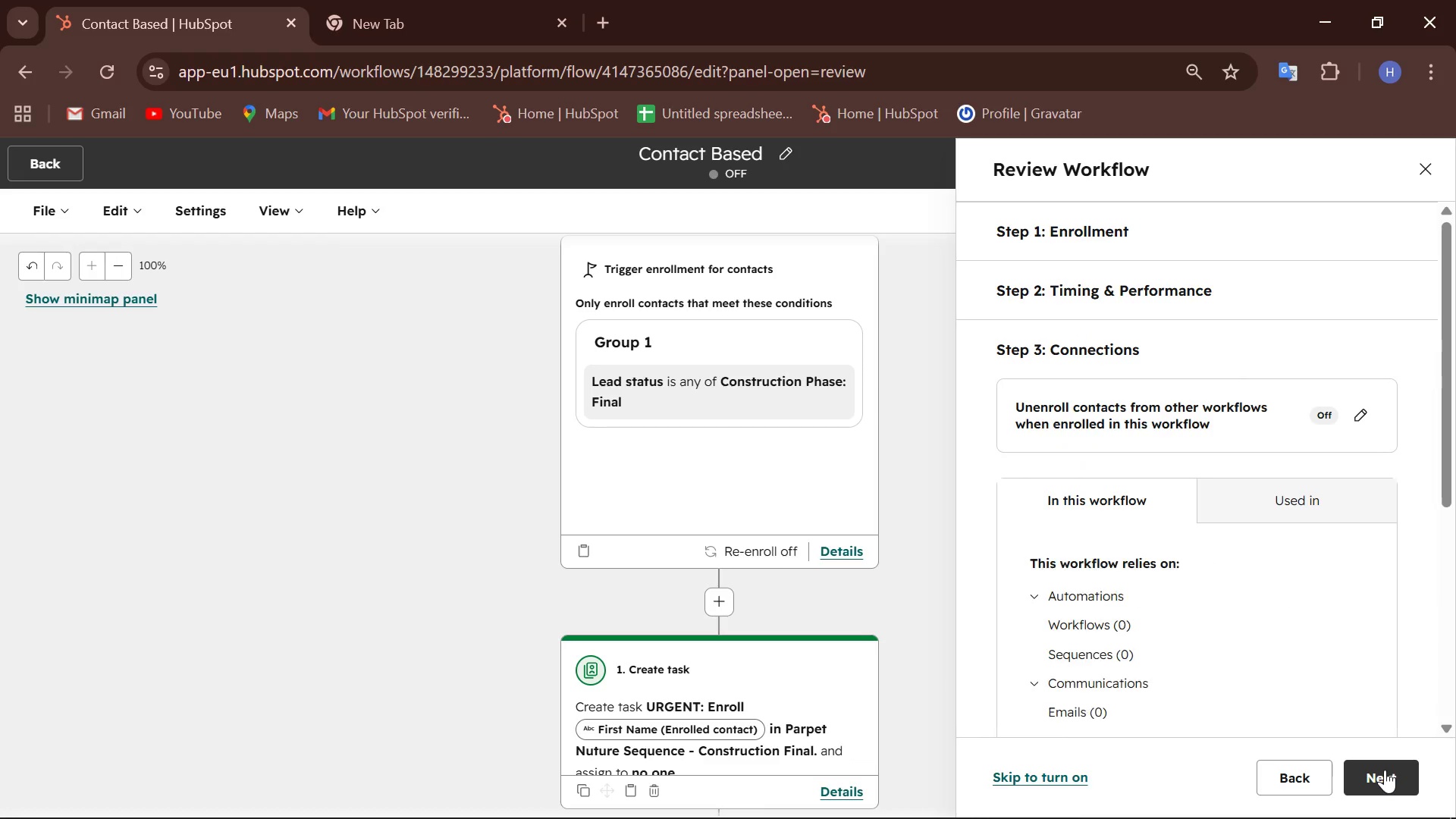 
left_click([1385, 770])
 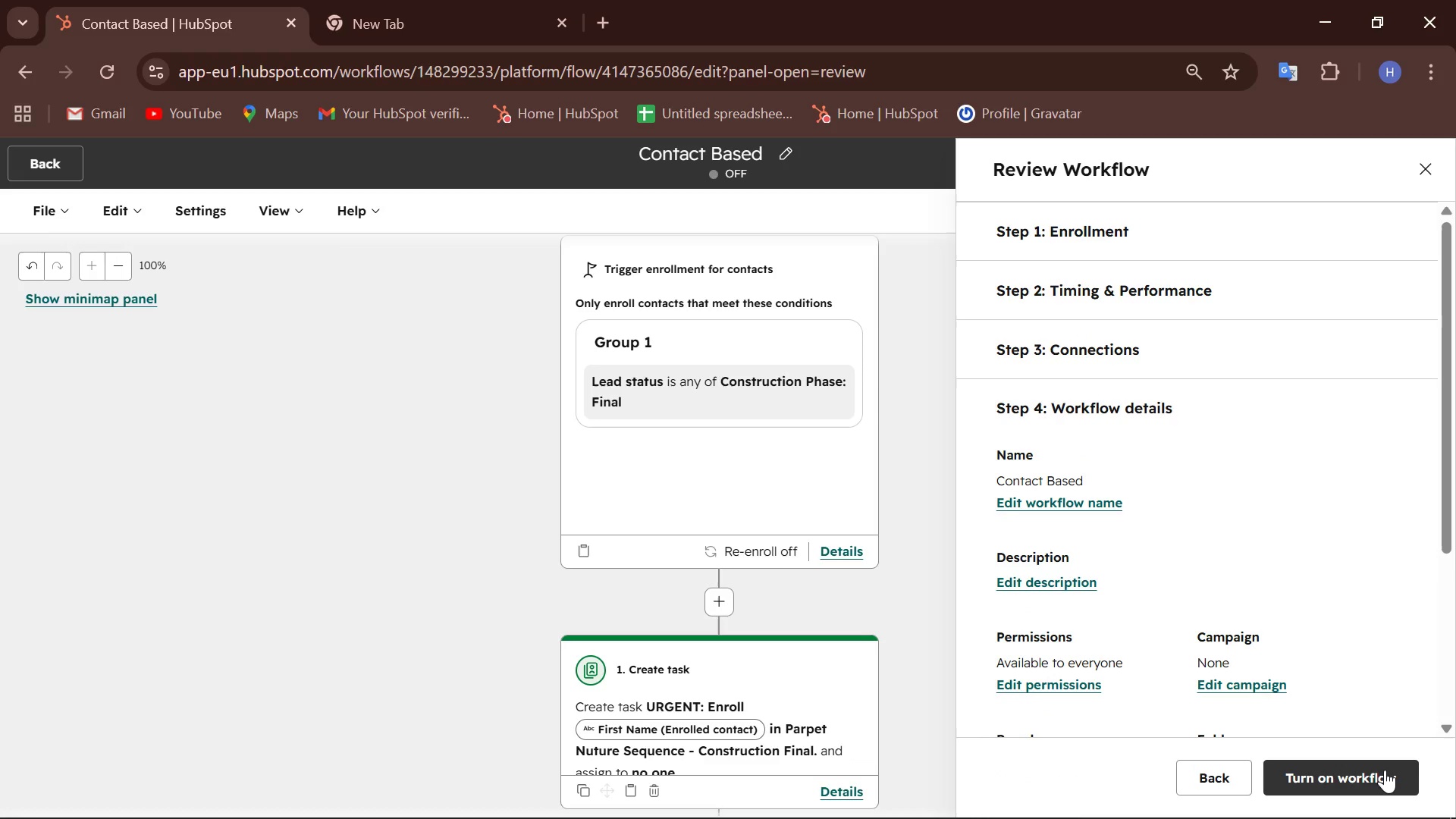 
left_click([1385, 770])
 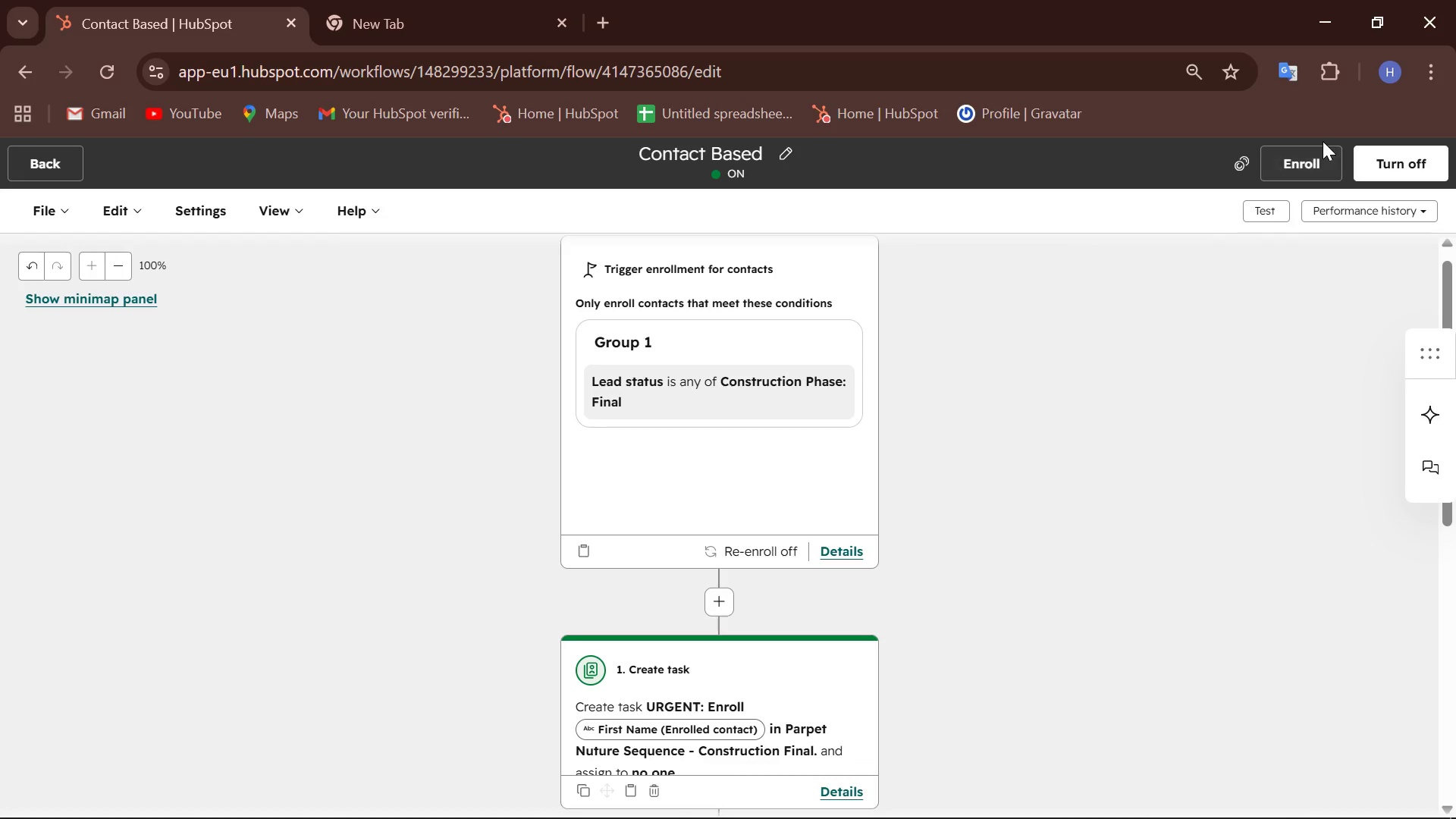 
wait(5.73)
 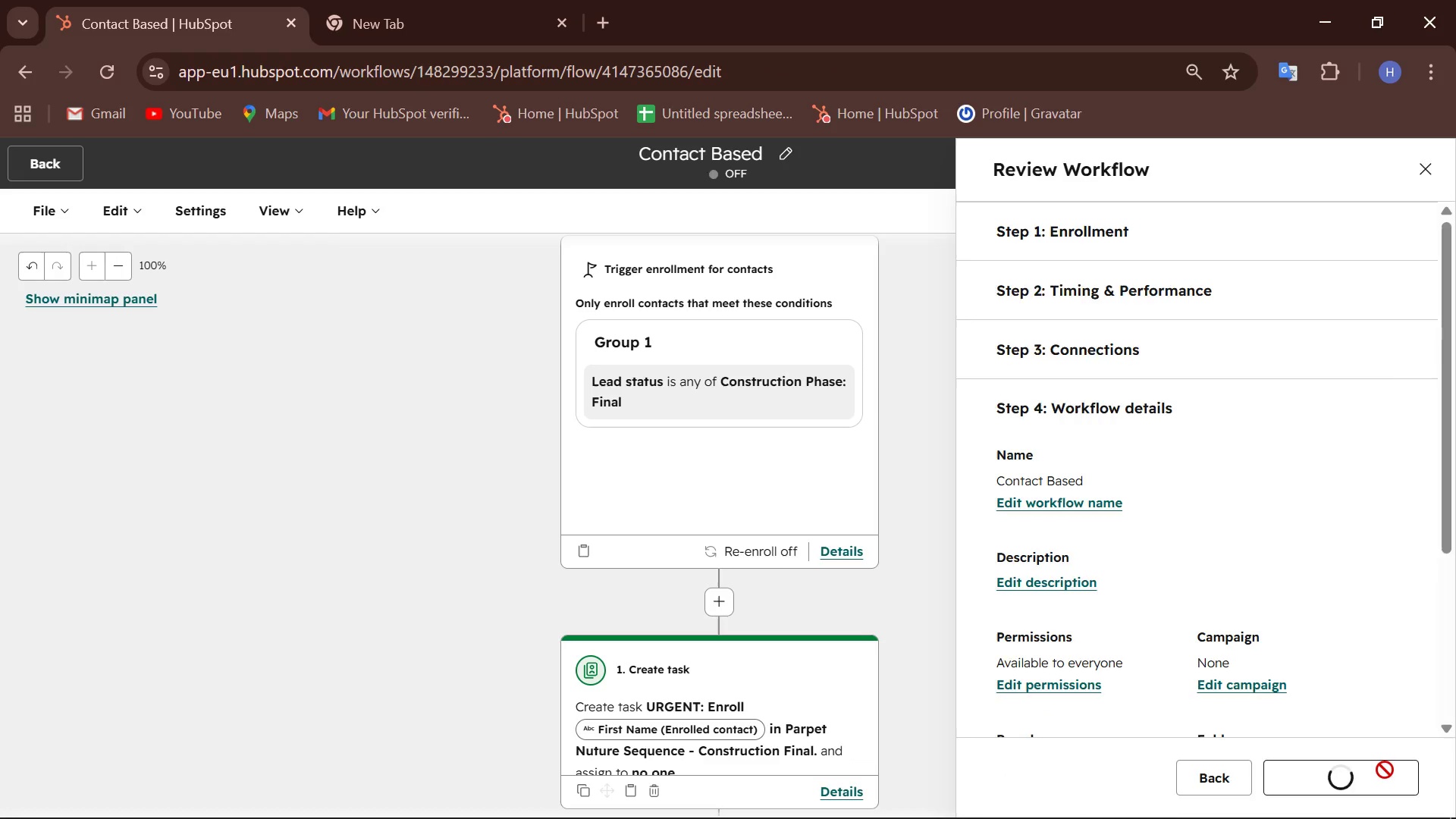 
left_click([1316, 158])
 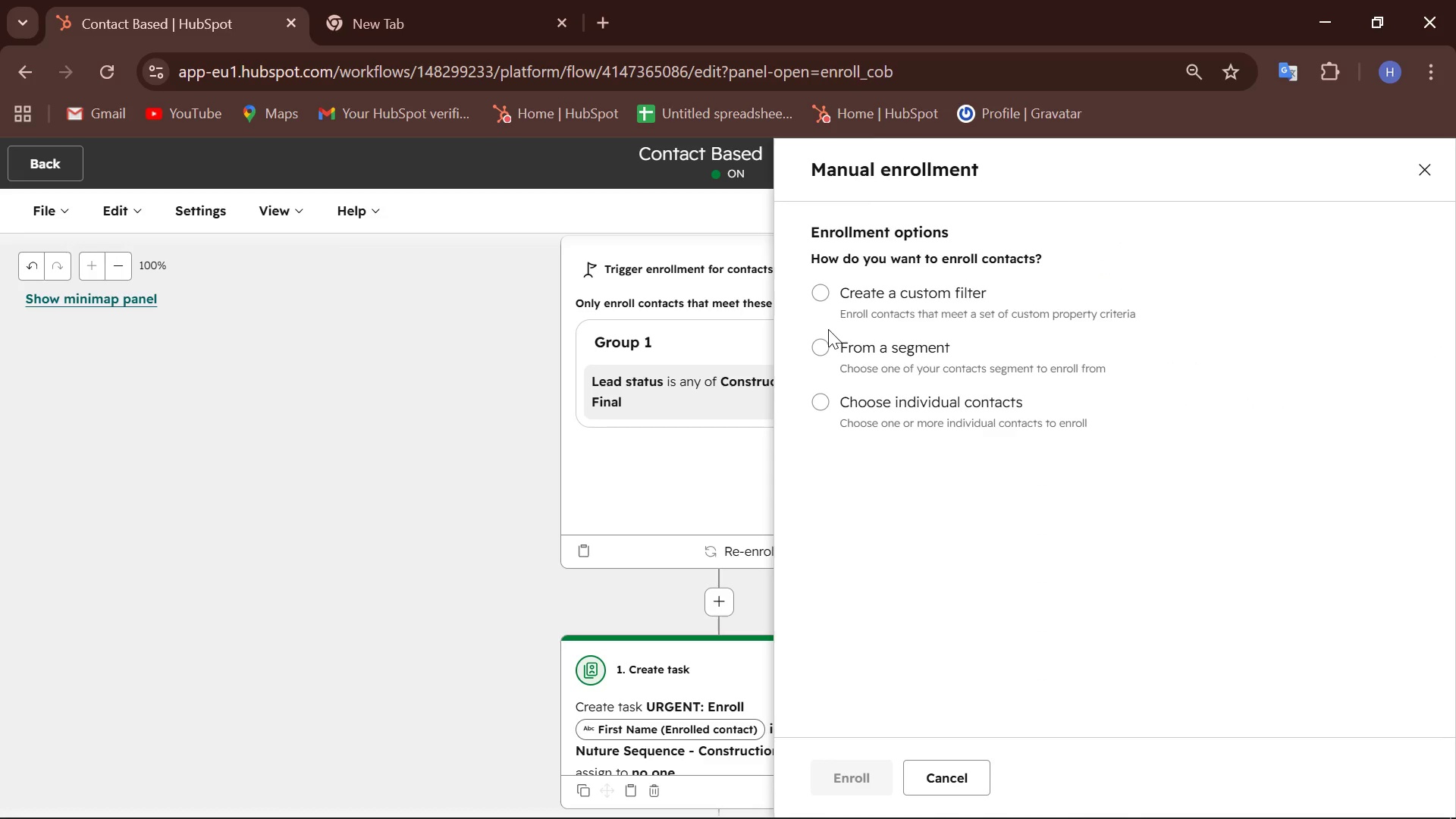 
wait(8.38)
 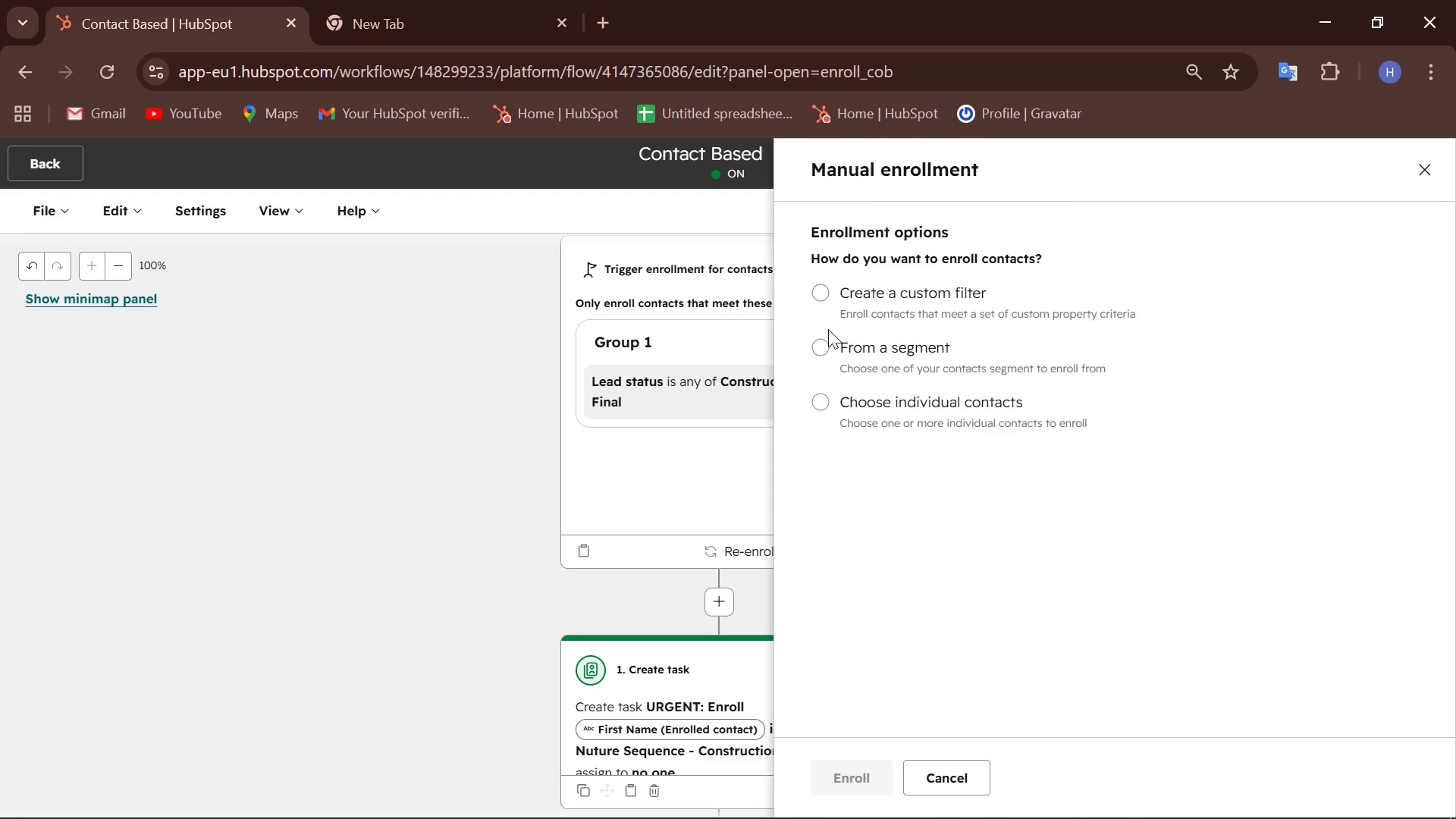 
left_click([834, 292])
 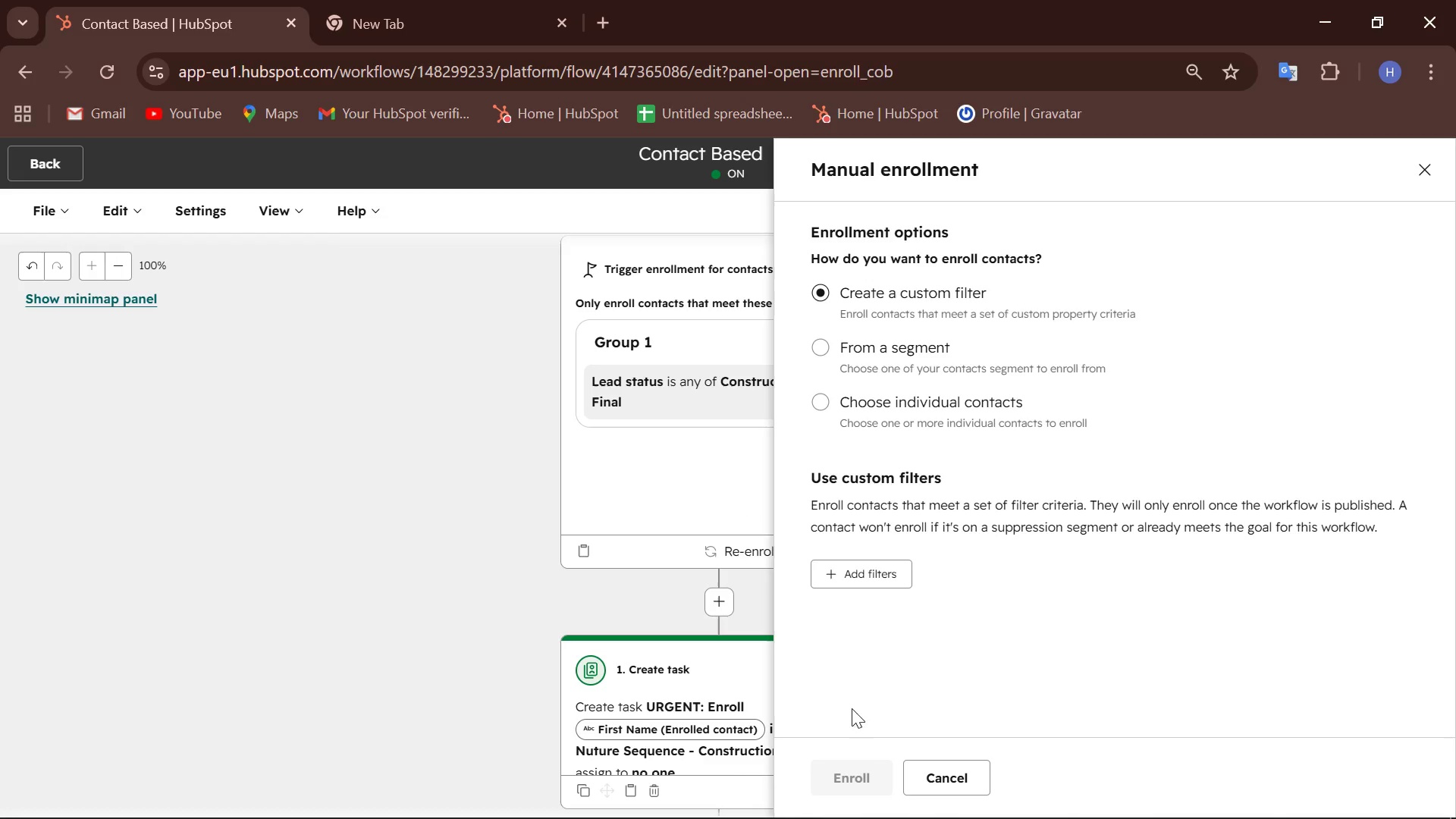 
left_click([846, 587])
 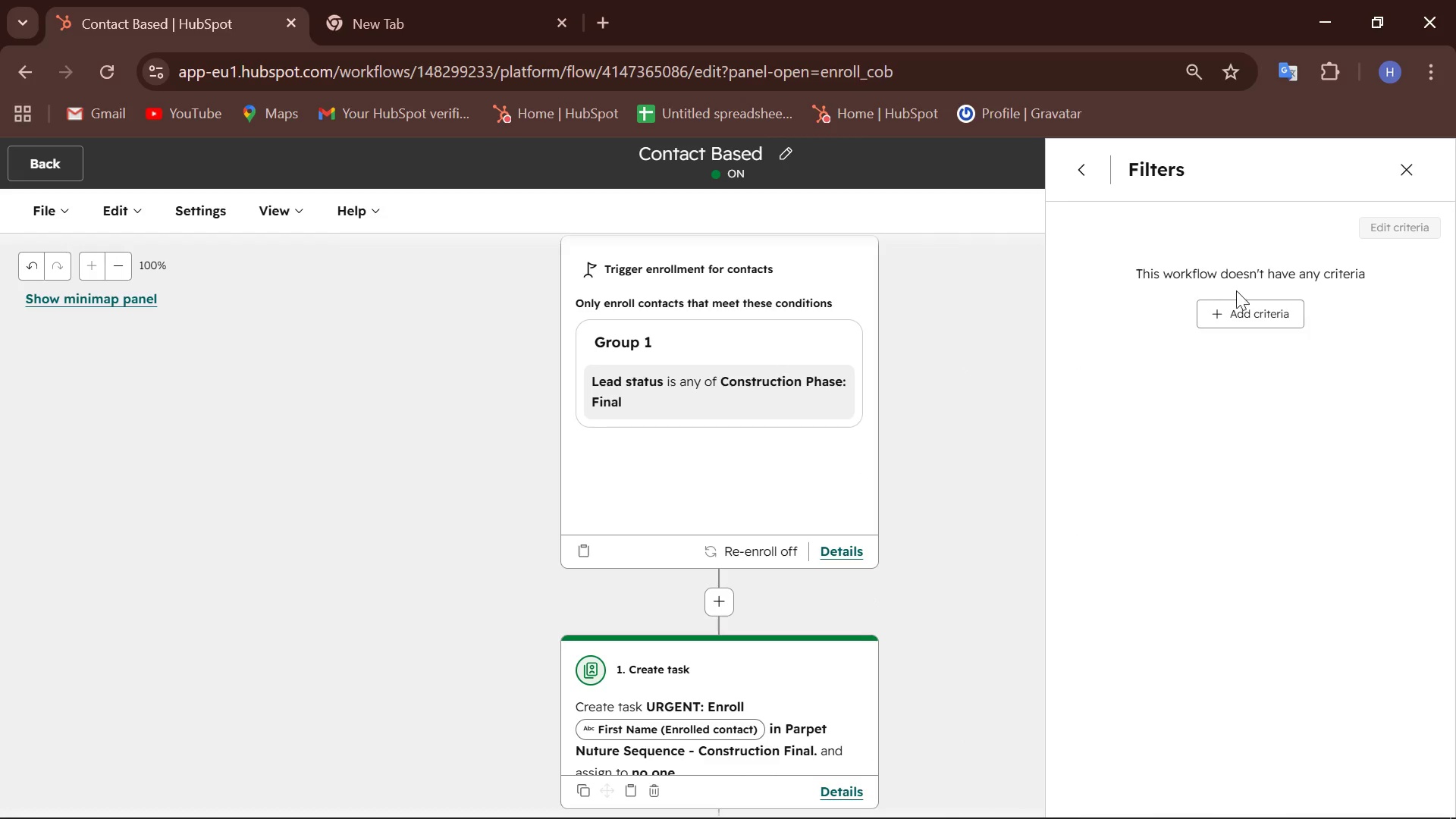 
left_click([1218, 329])
 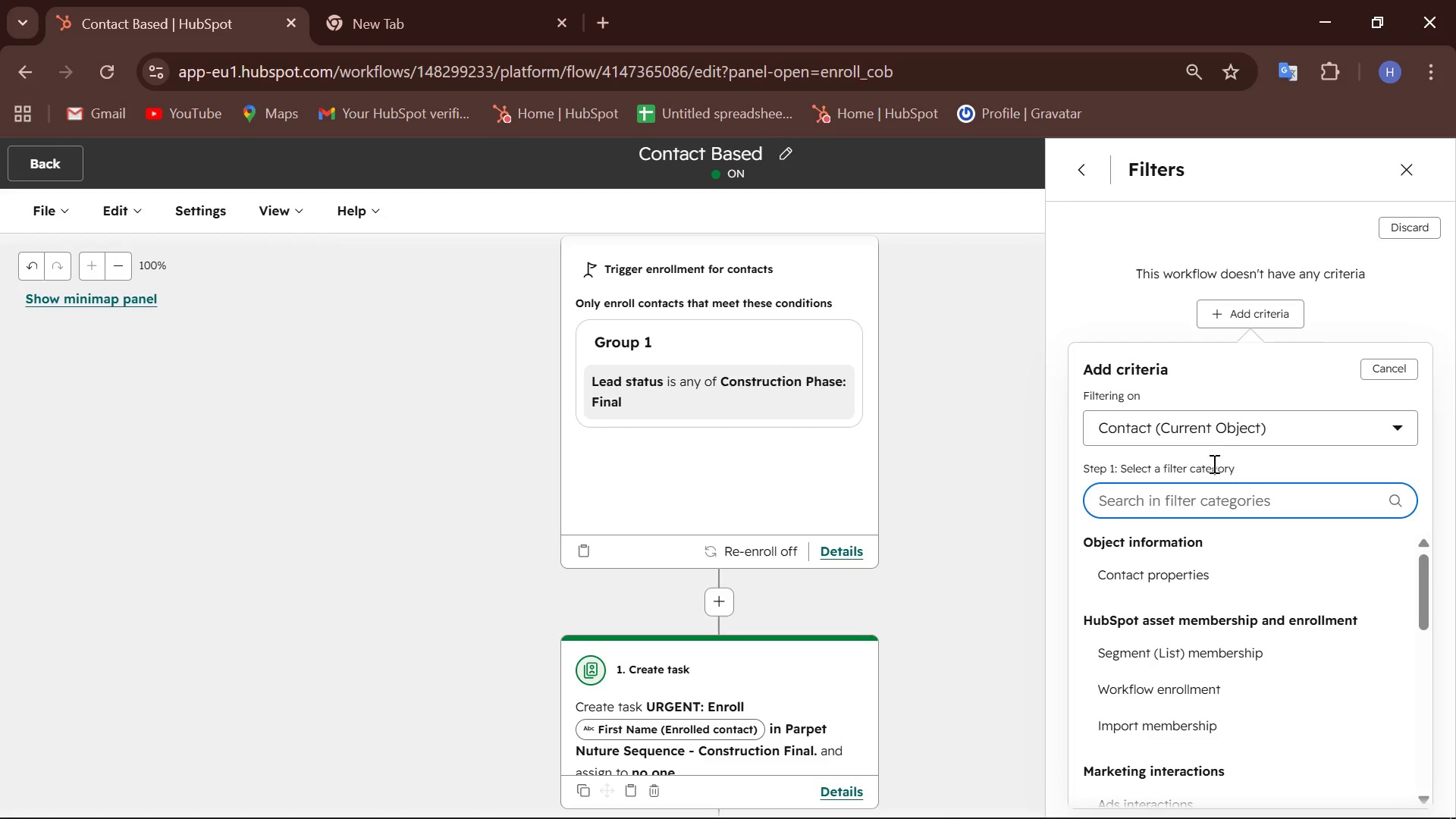 
left_click([1150, 570])
 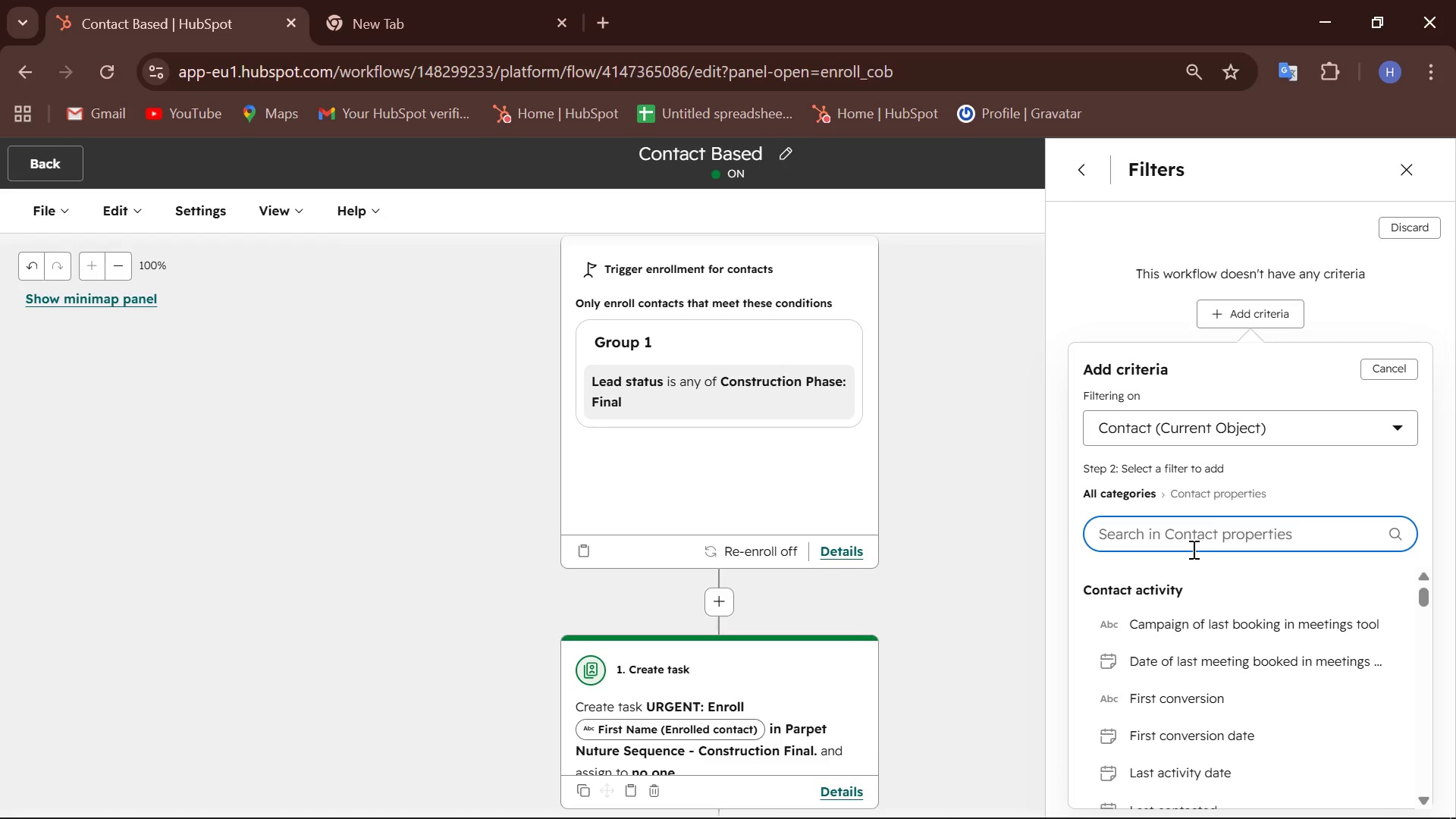 
type(lead)
 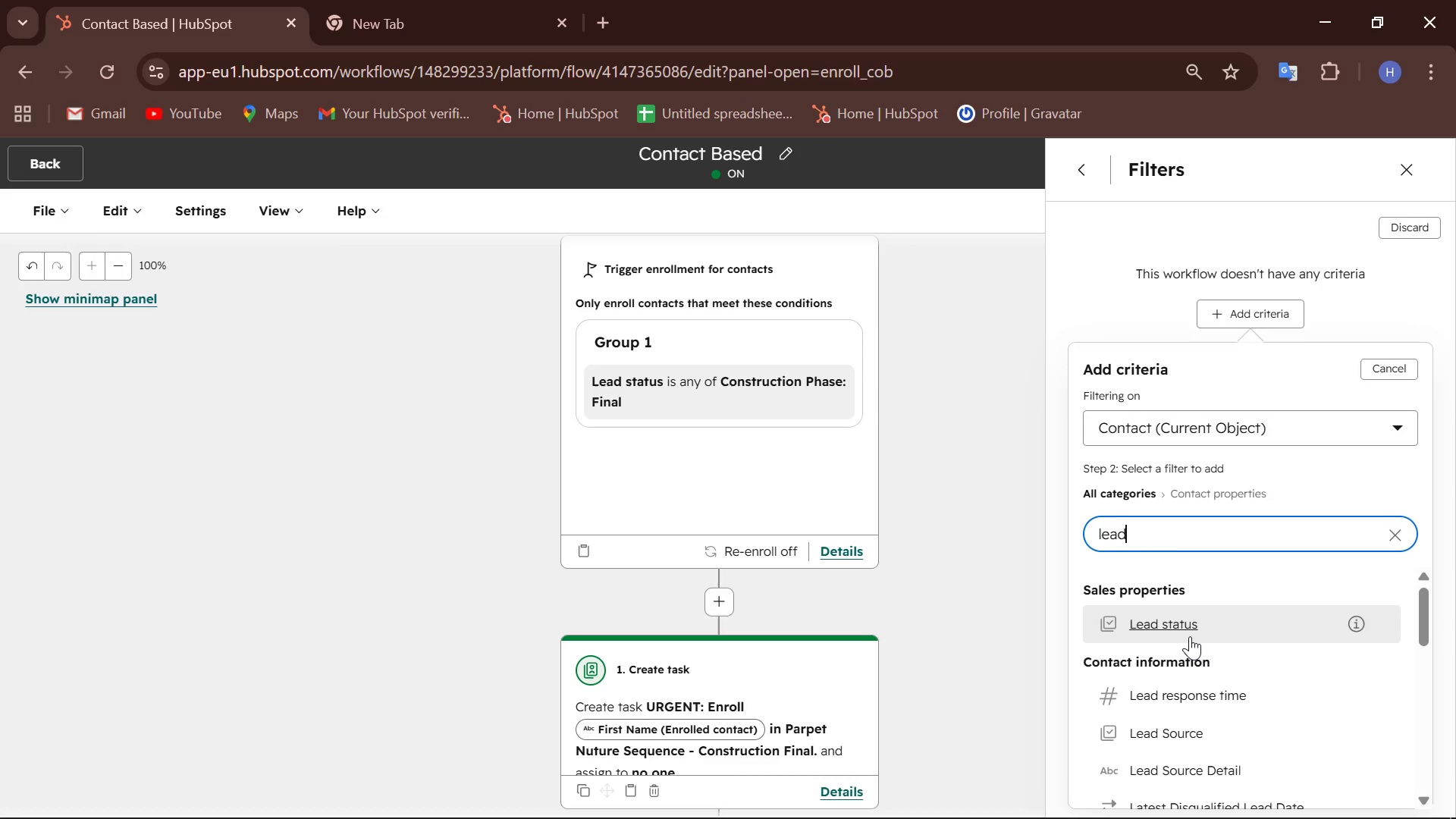 
left_click([1190, 636])
 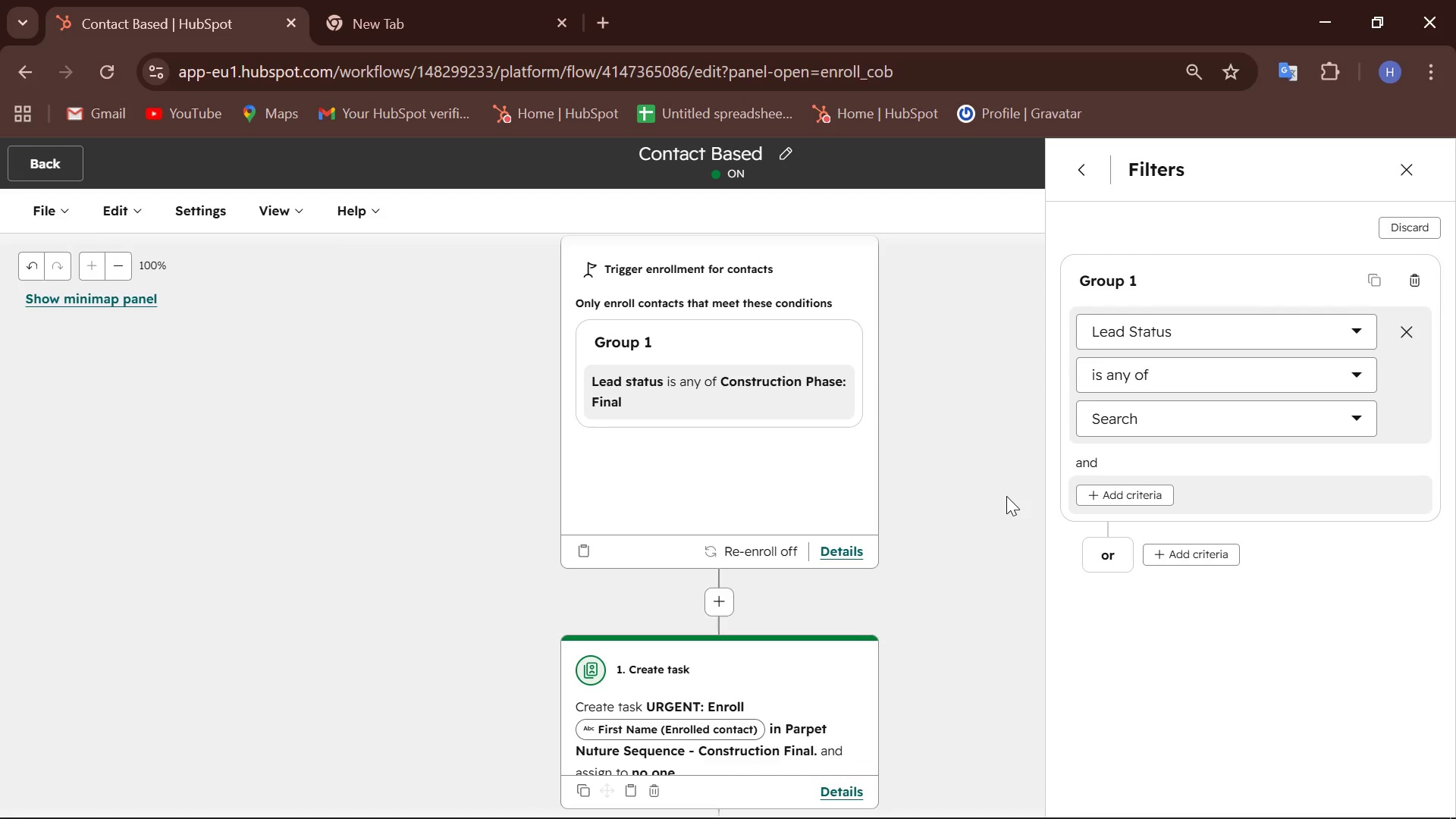 
wait(23.55)
 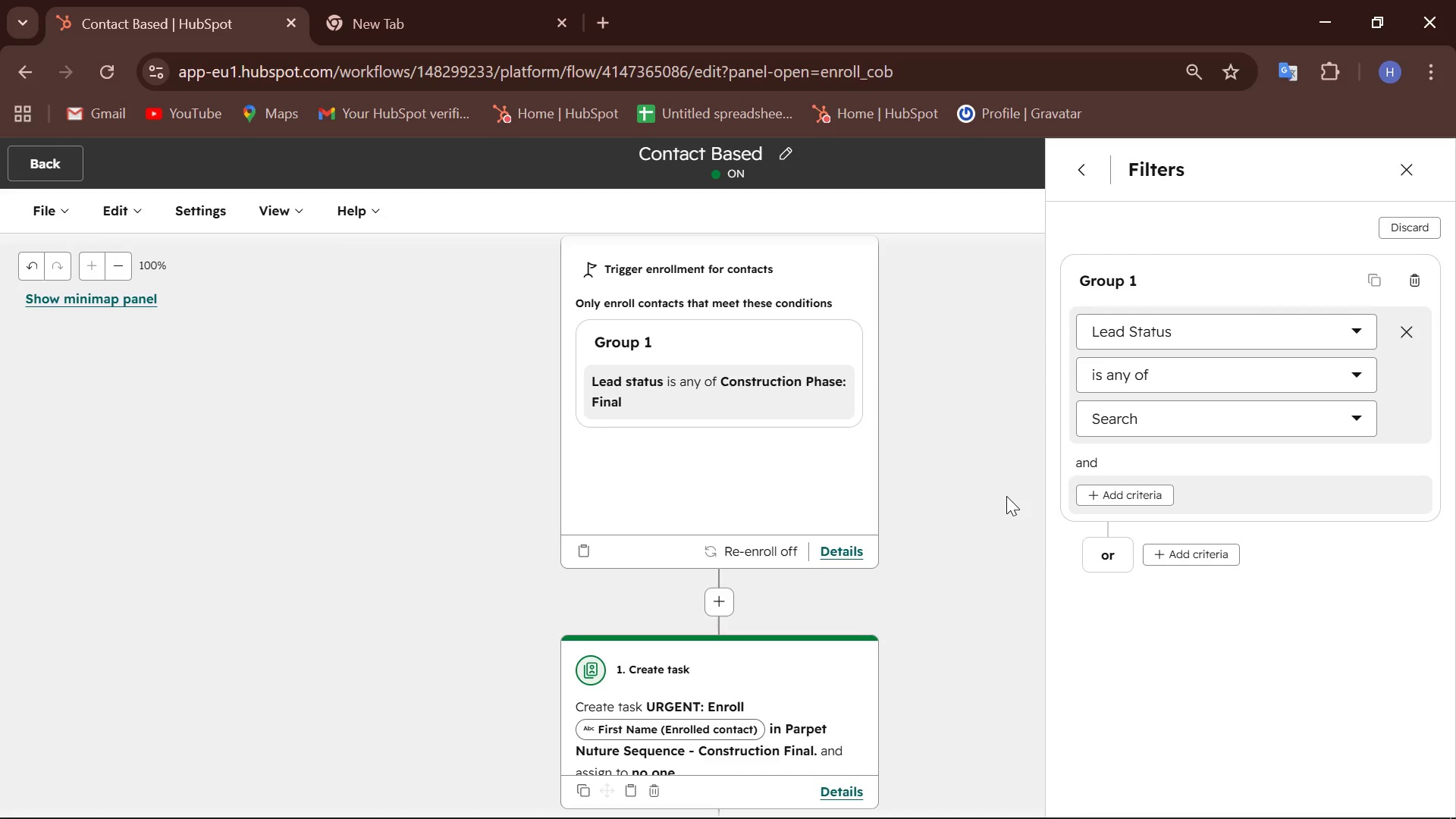 
left_click([1401, 169])
 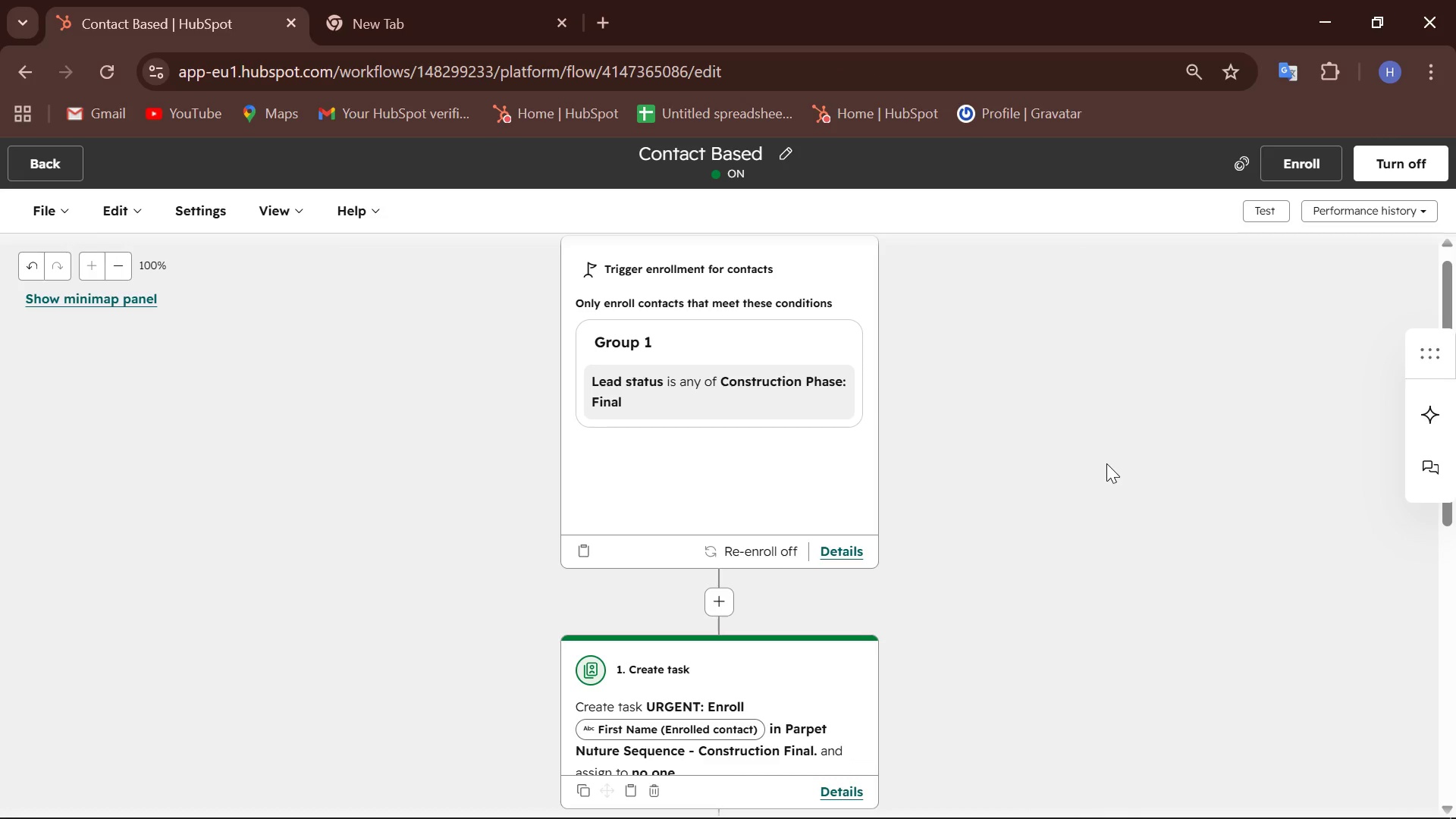 
wait(40.03)
 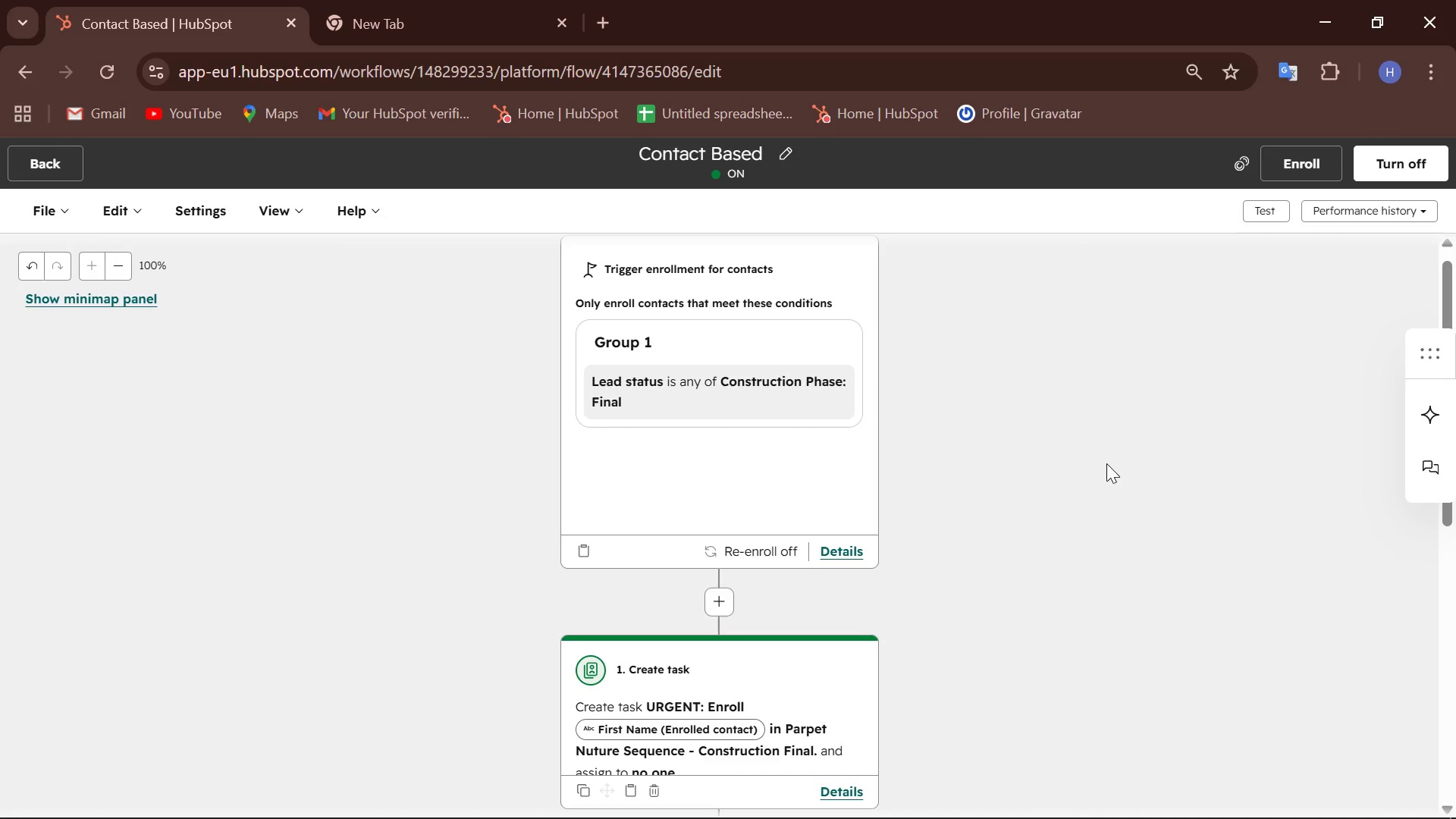 
left_click([1273, 160])
 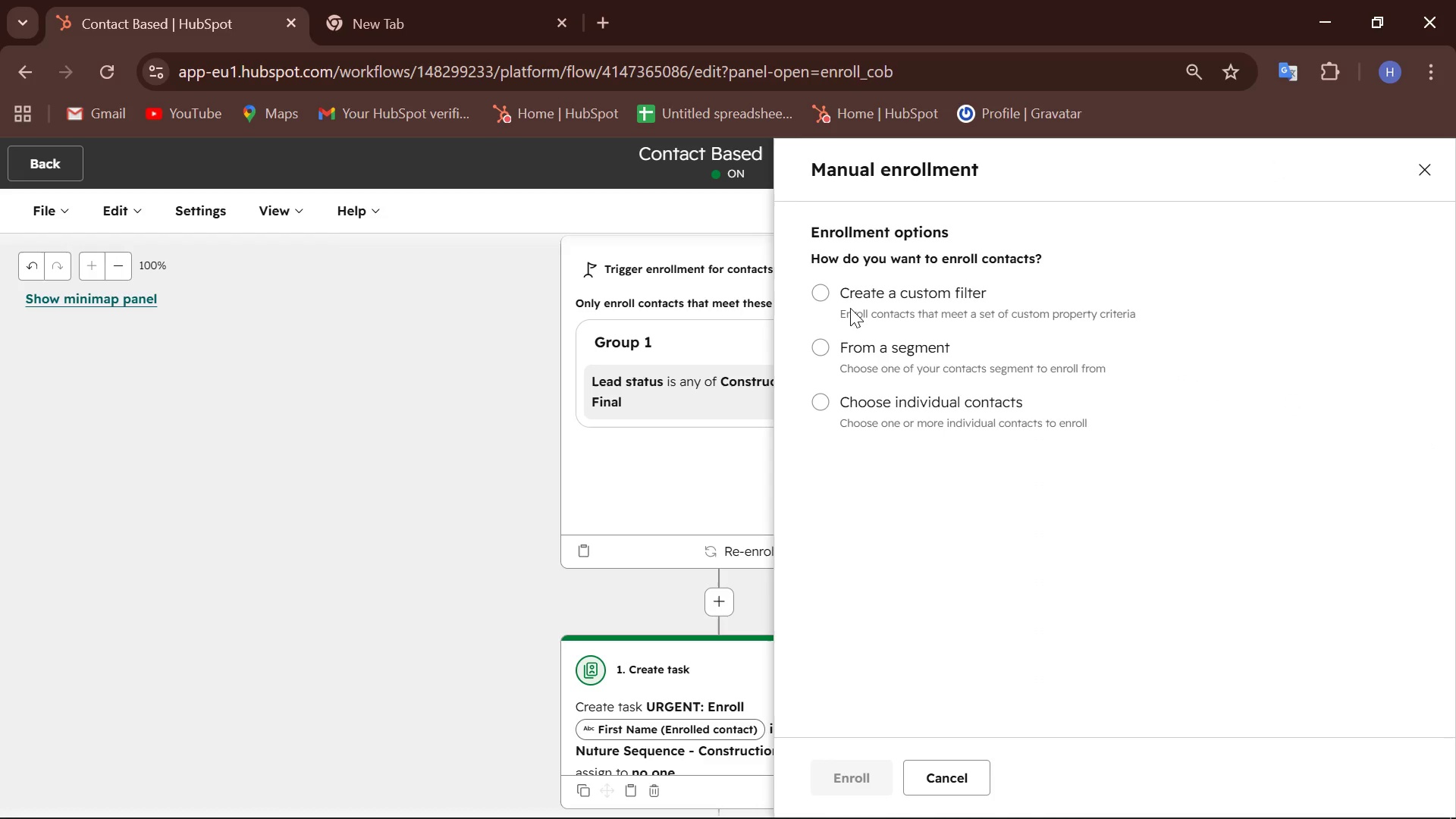 
scroll: coordinate [943, 532], scroll_direction: up, amount: 1.0
 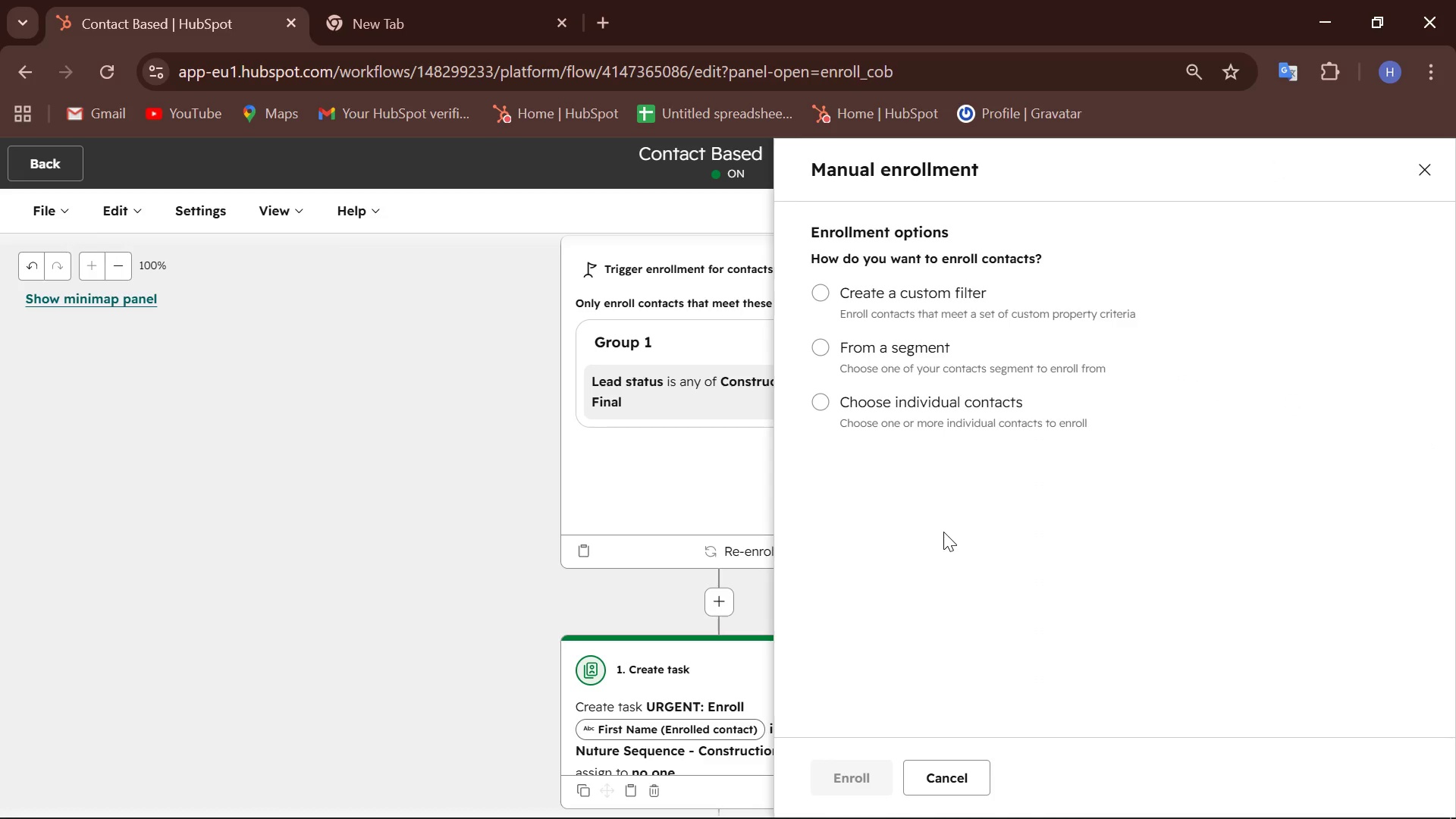 
wait(10.84)
 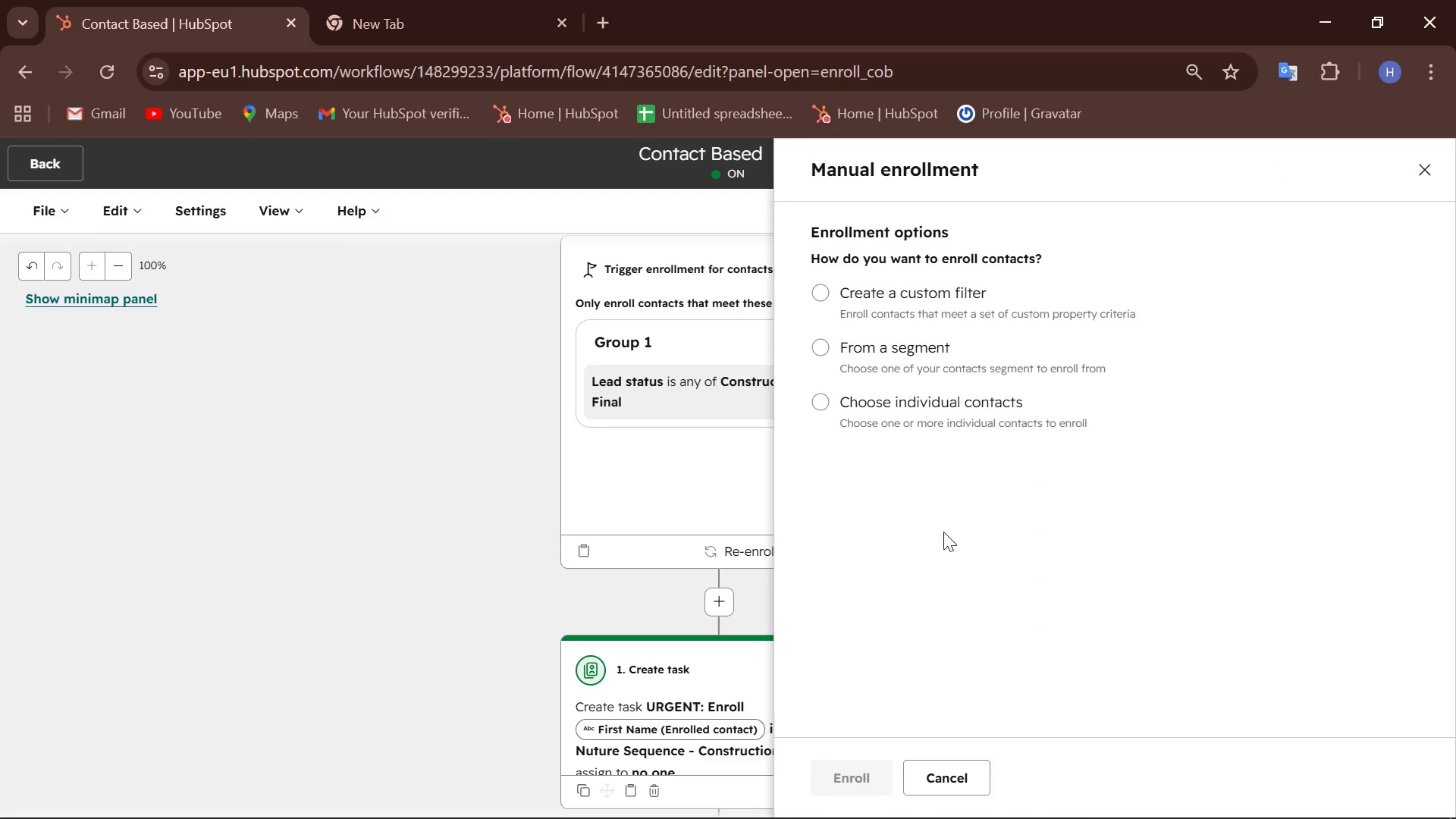 
left_click([1429, 171])
 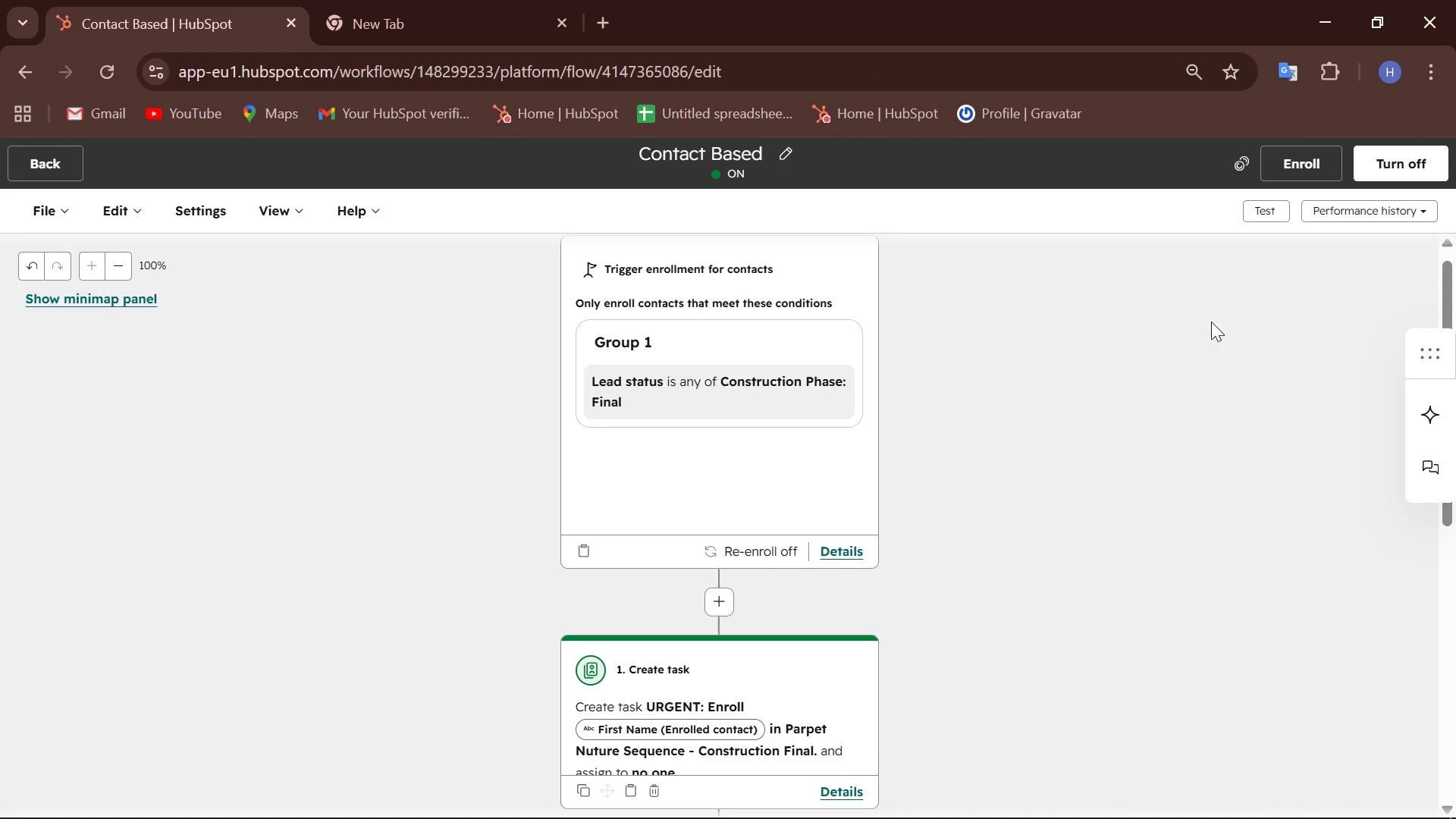 
wait(35.97)
 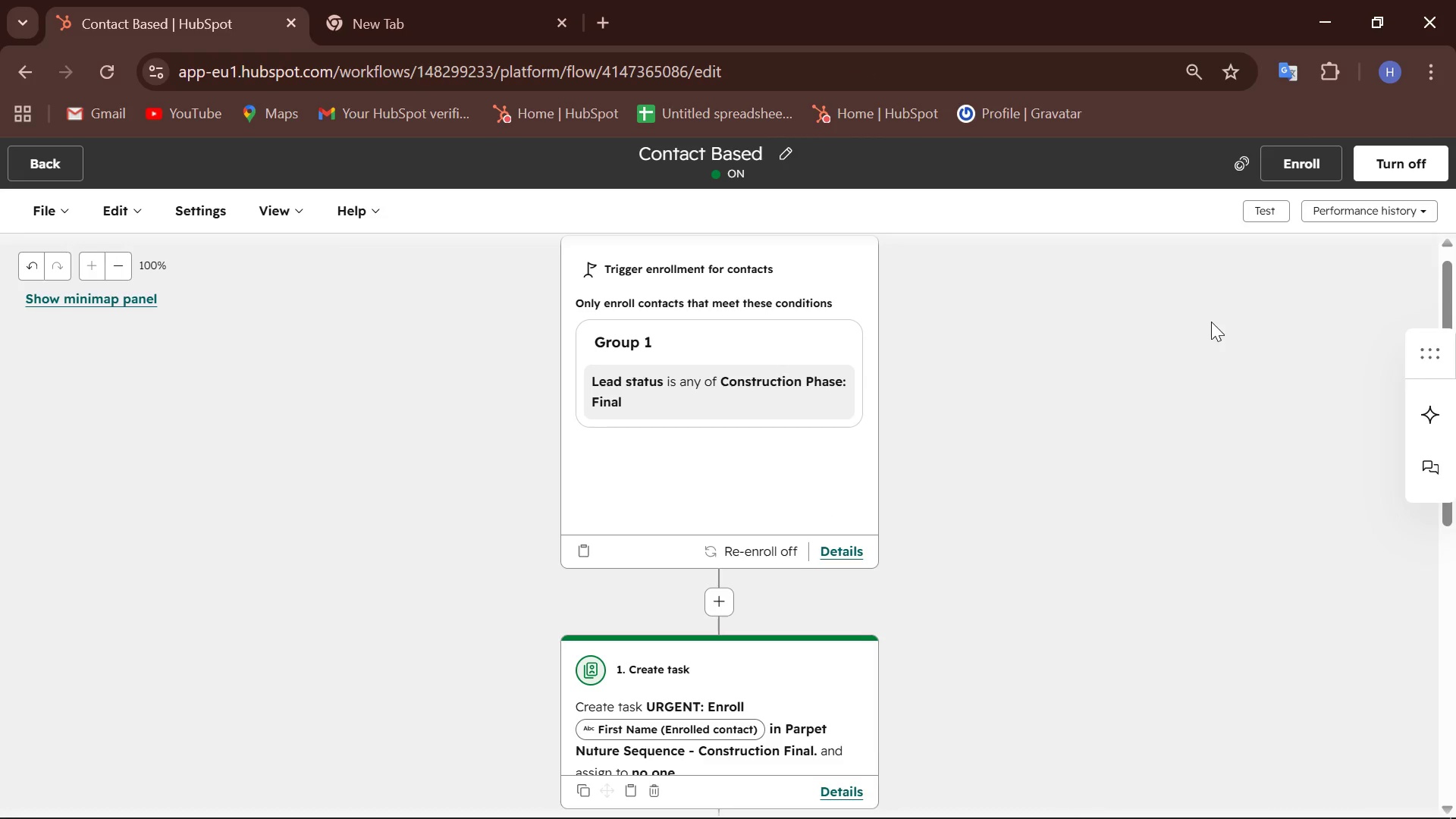 
scroll: coordinate [1211, 322], scroll_direction: down, amount: 2.0
 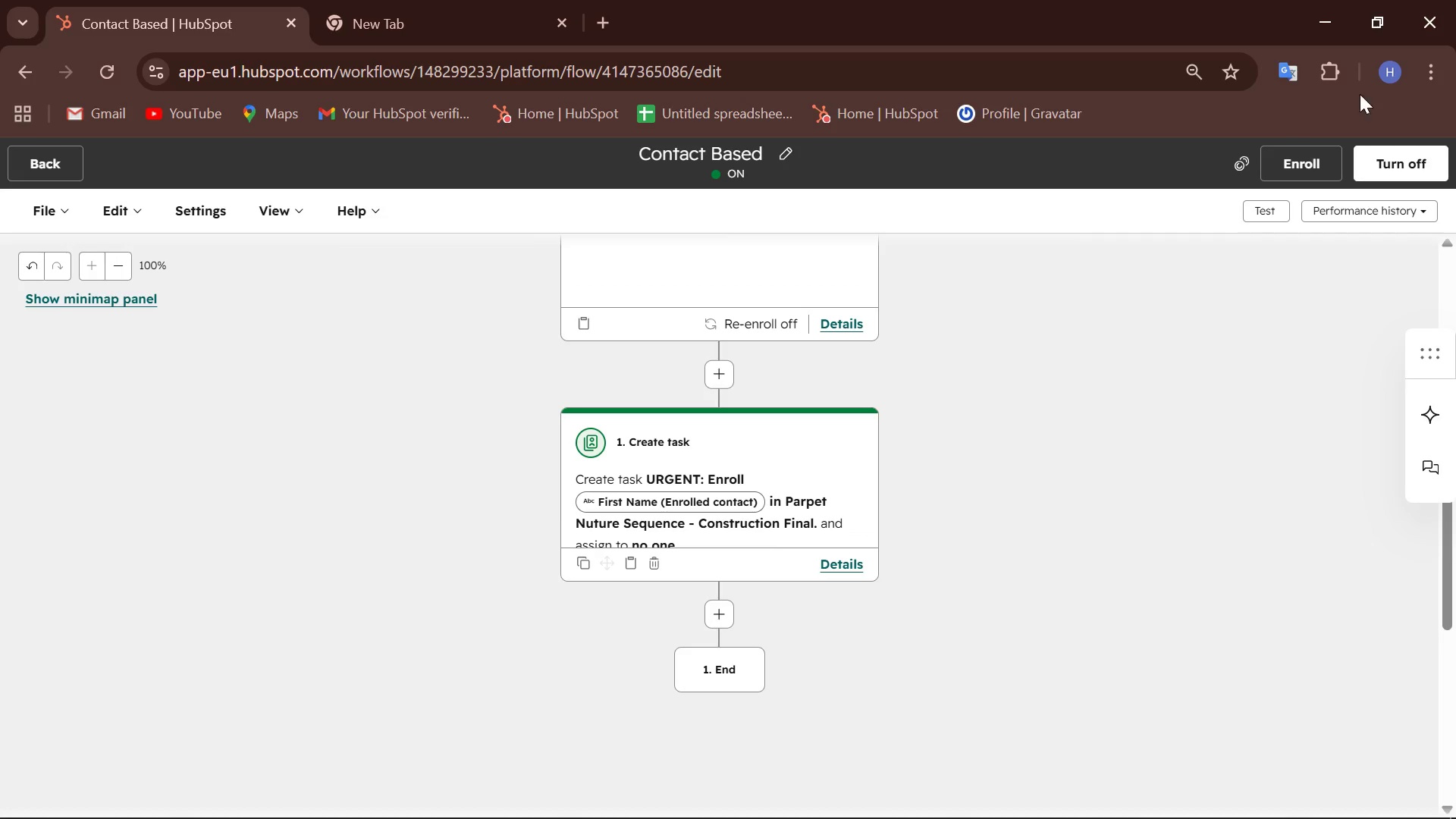 
wait(13.0)
 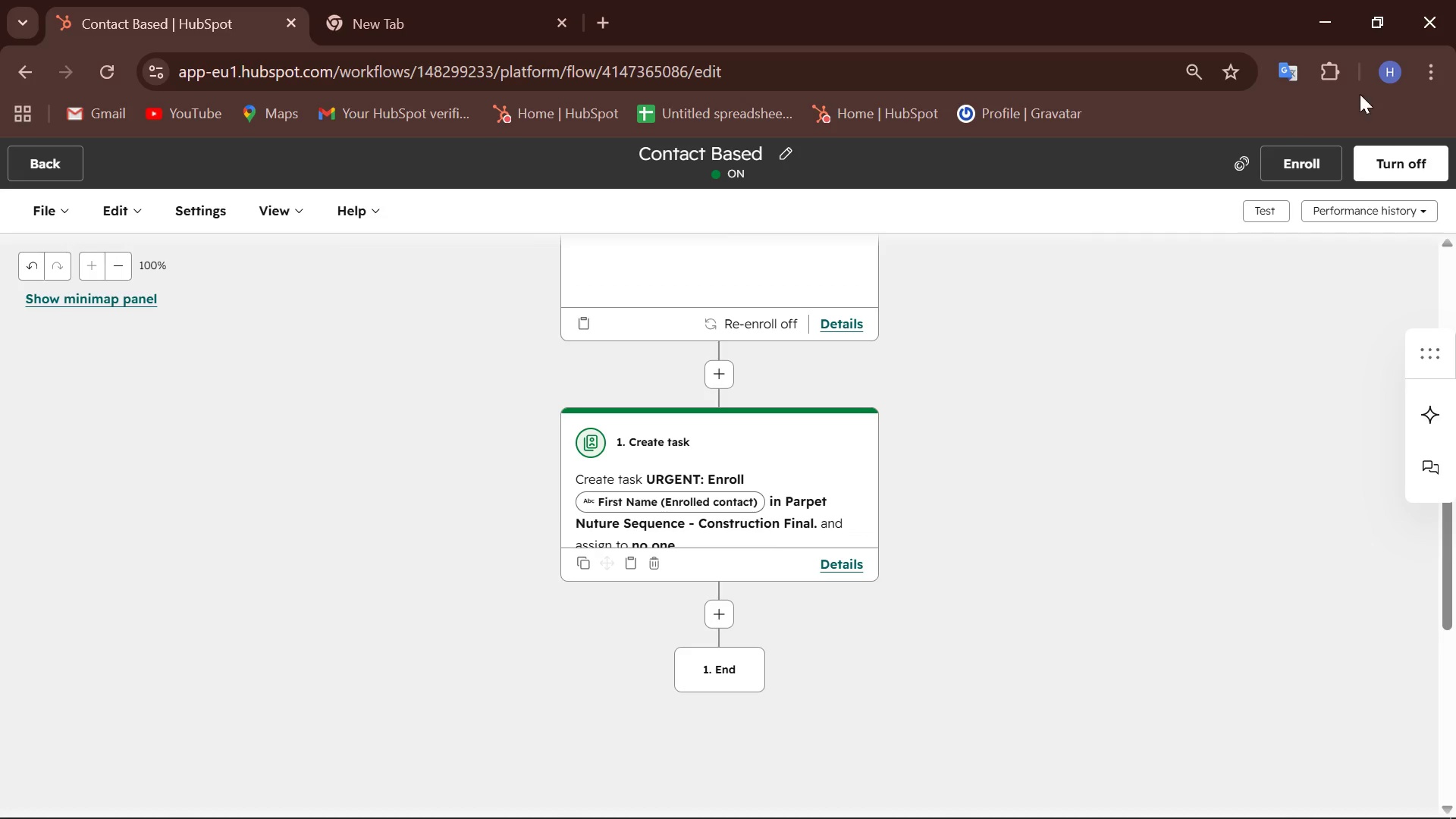 
left_click([53, 174])
 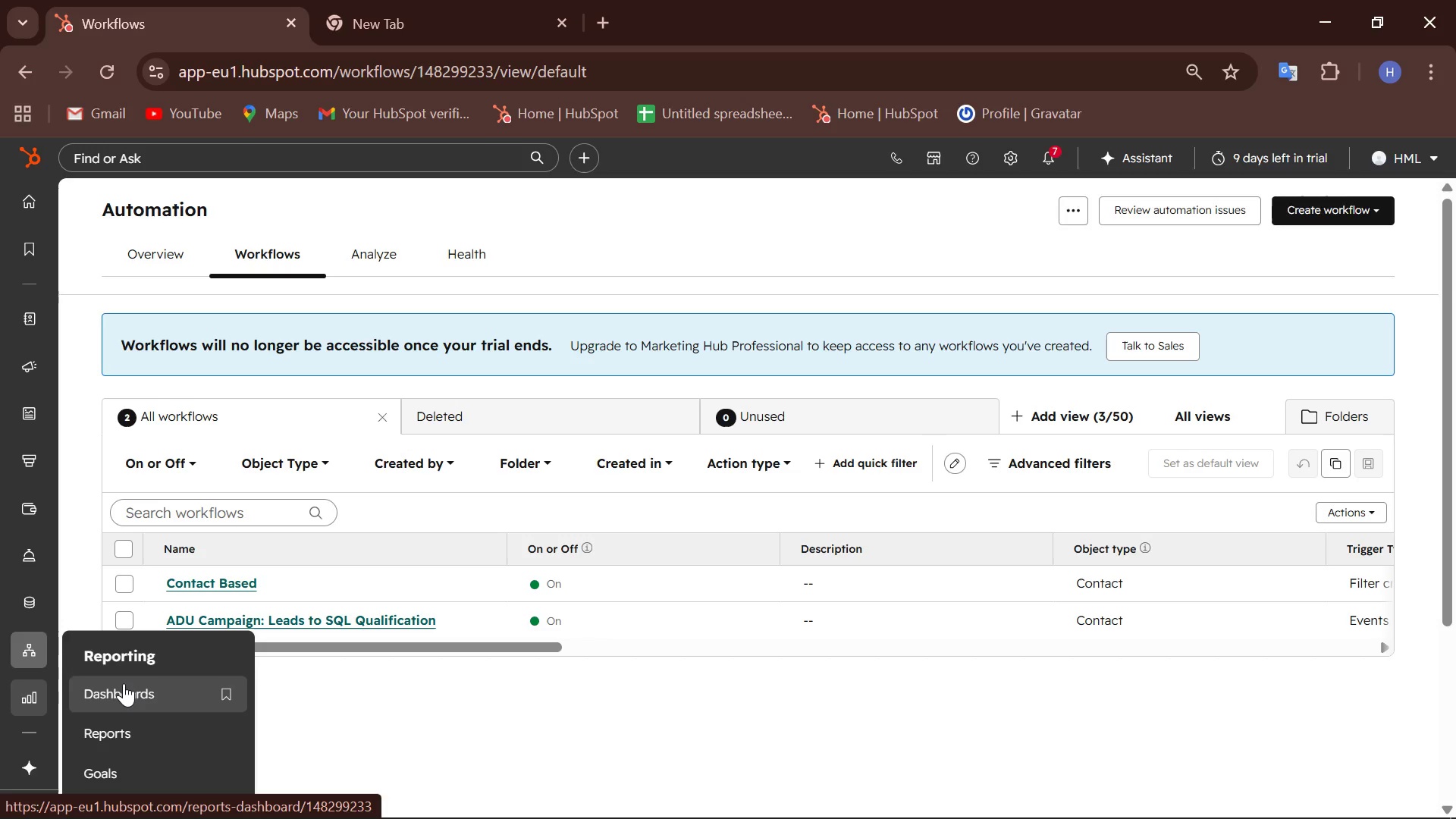 
wait(7.31)
 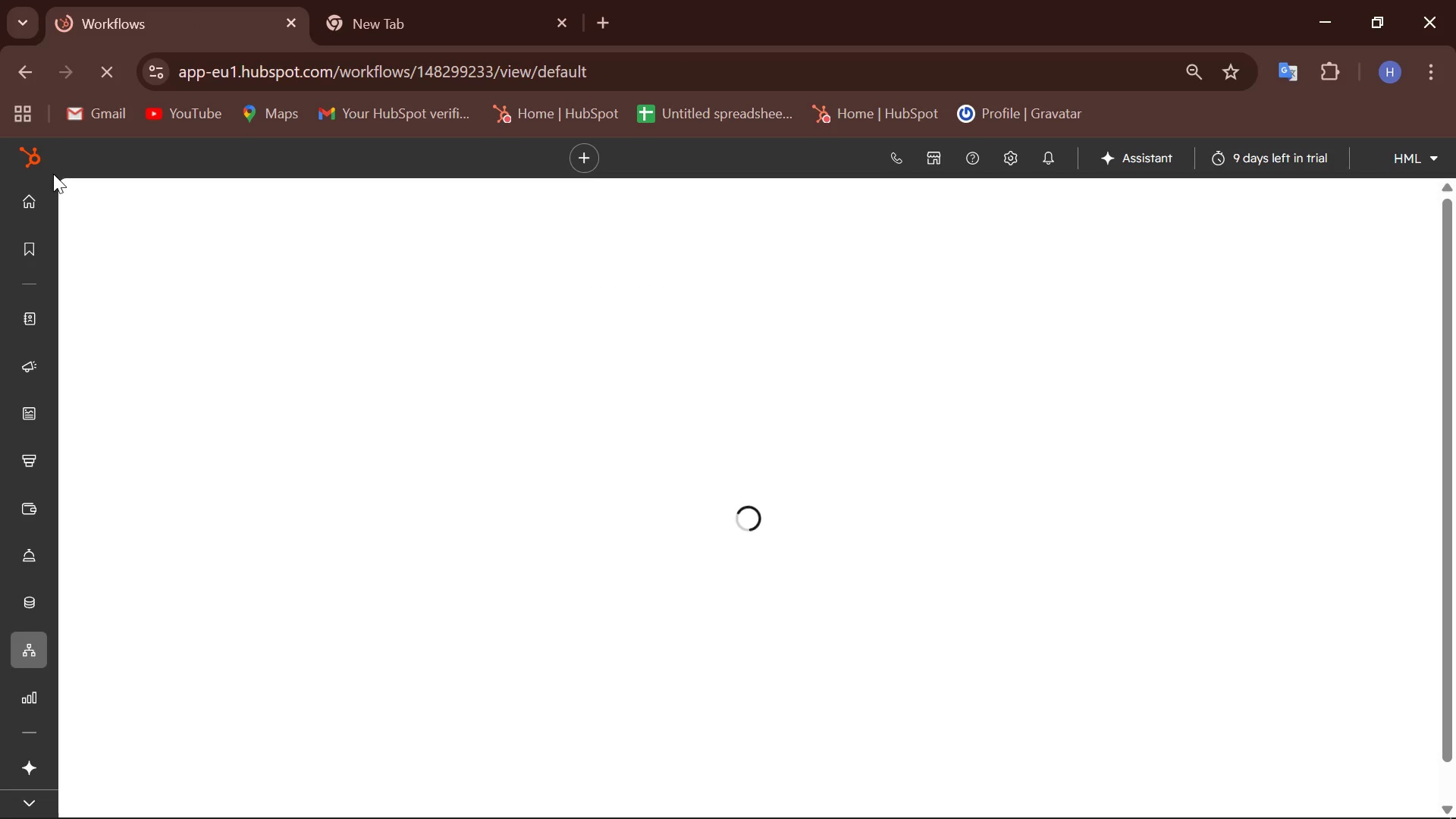 
left_click([124, 683])
 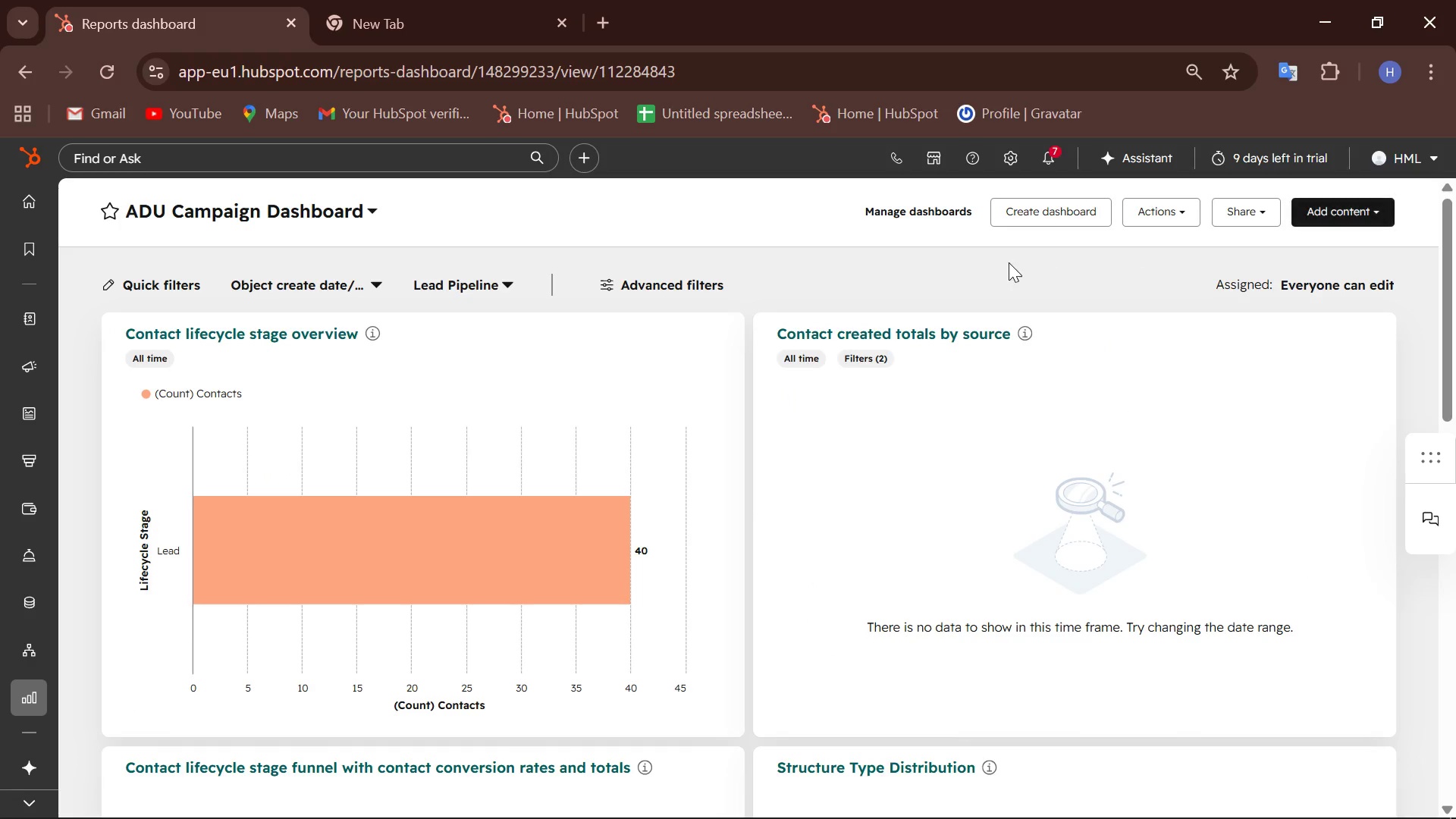 
wait(6.25)
 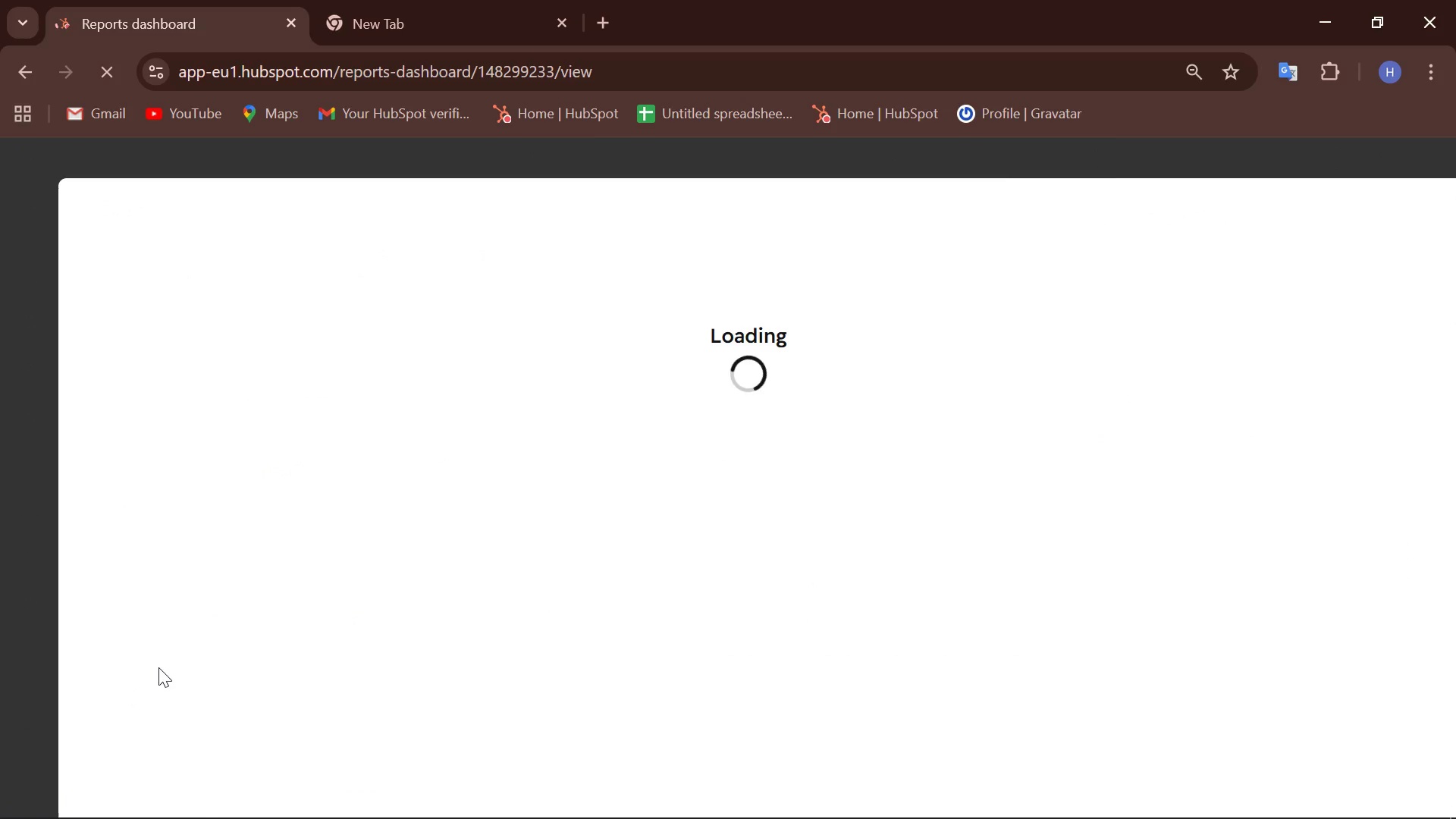 
scroll: coordinate [820, 369], scroll_direction: down, amount: 6.0
 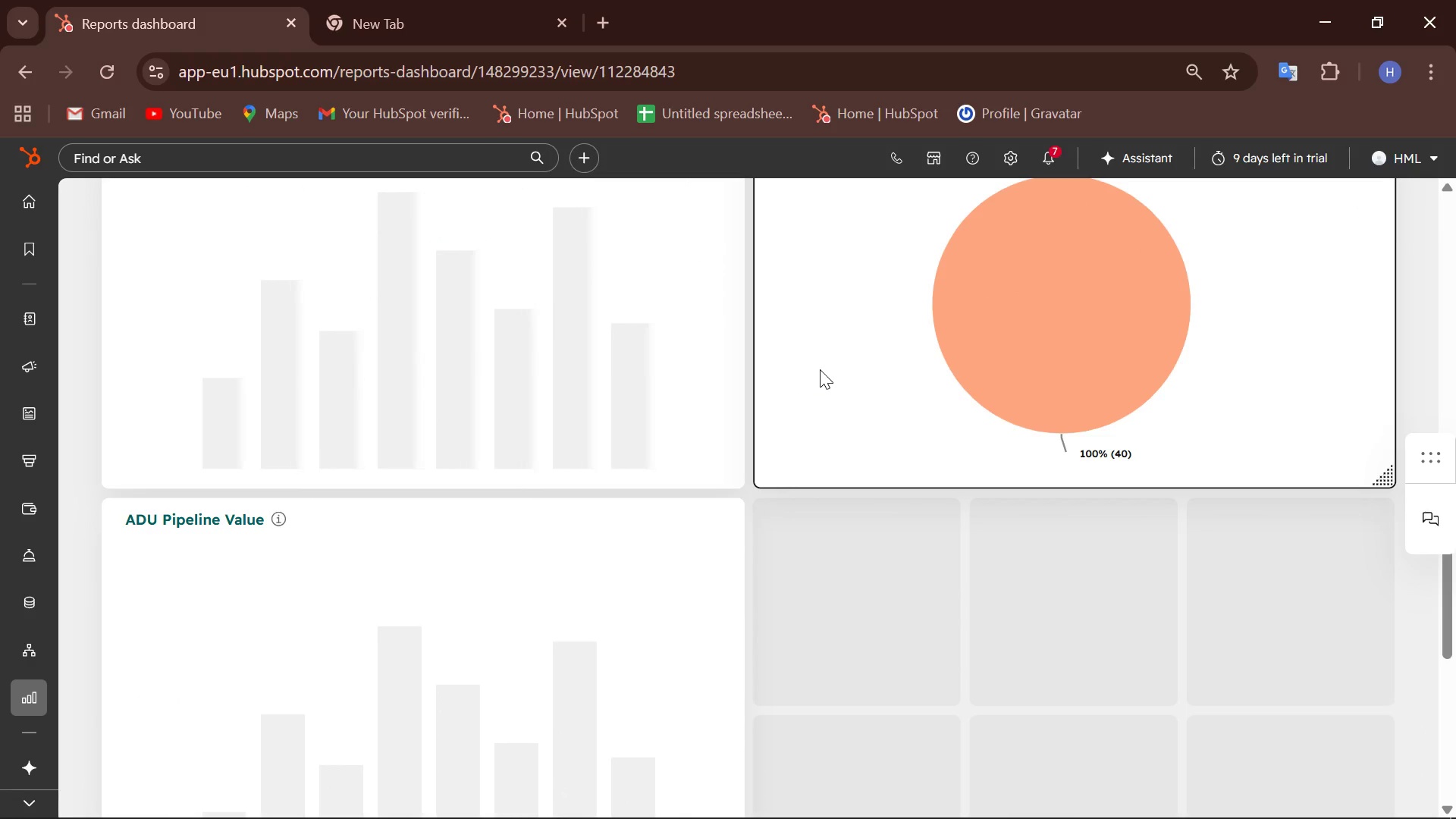 
scroll: coordinate [820, 369], scroll_direction: up, amount: 2.0
 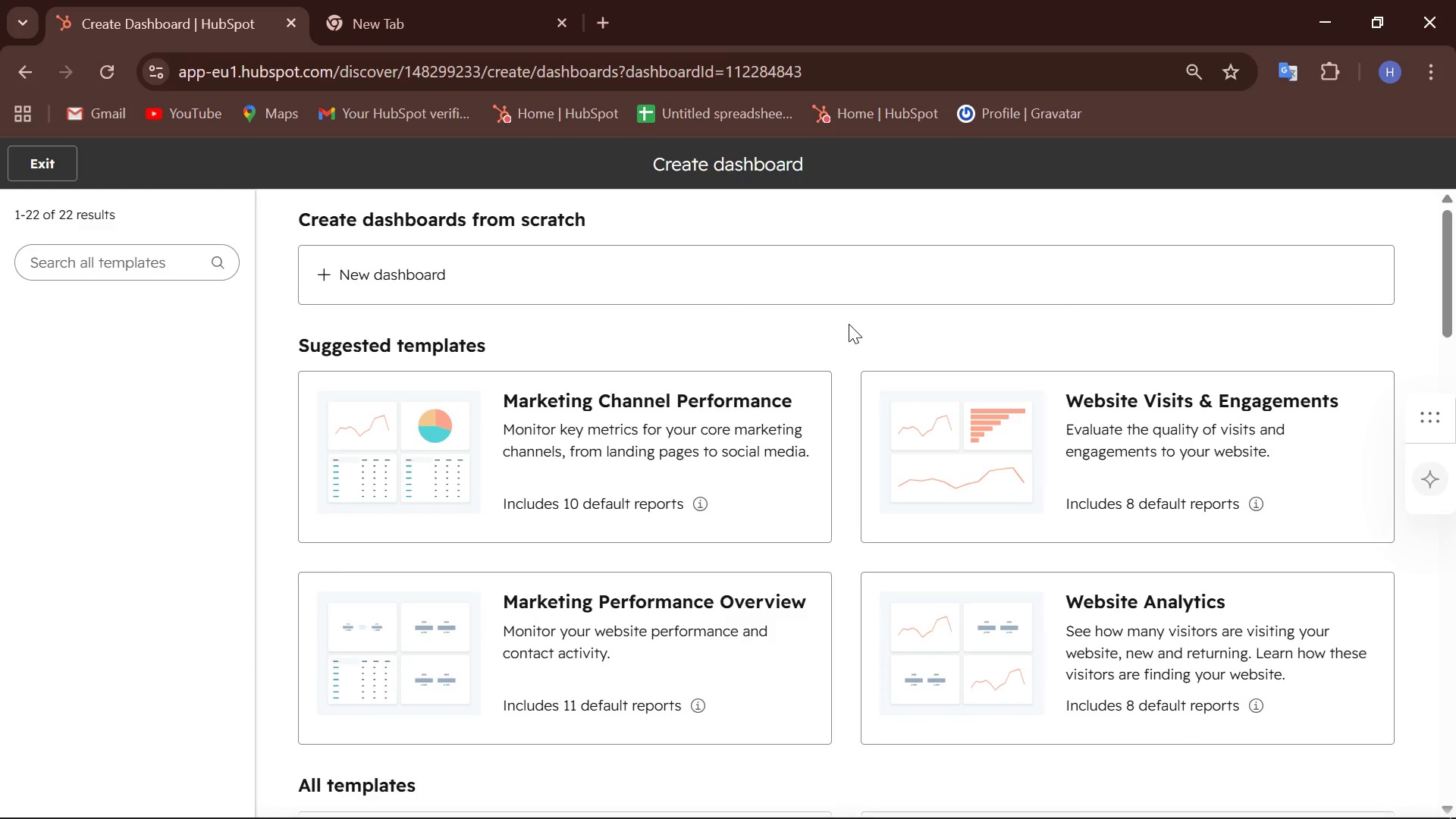 
wait(13.42)
 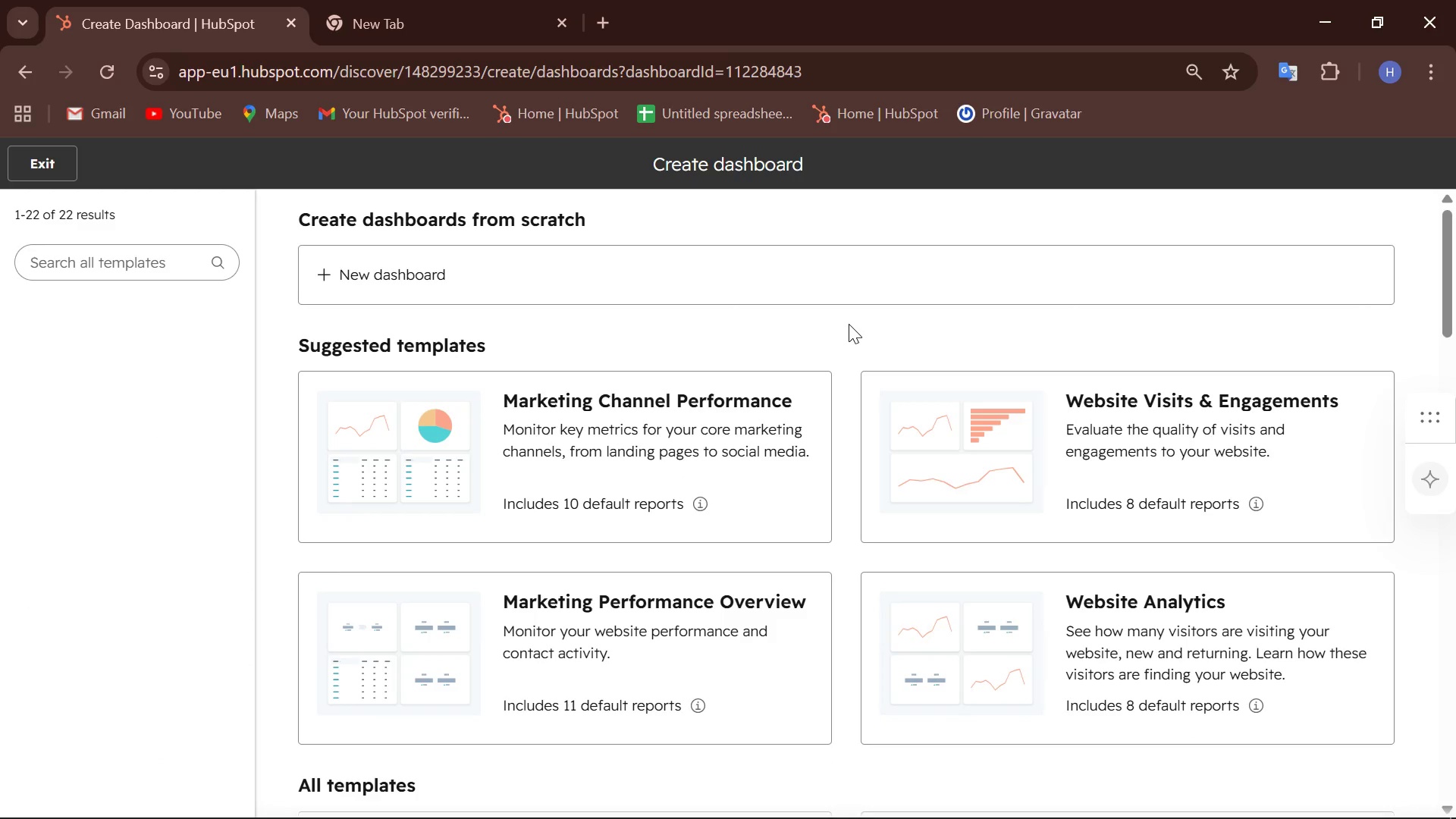 
left_click([481, 283])
 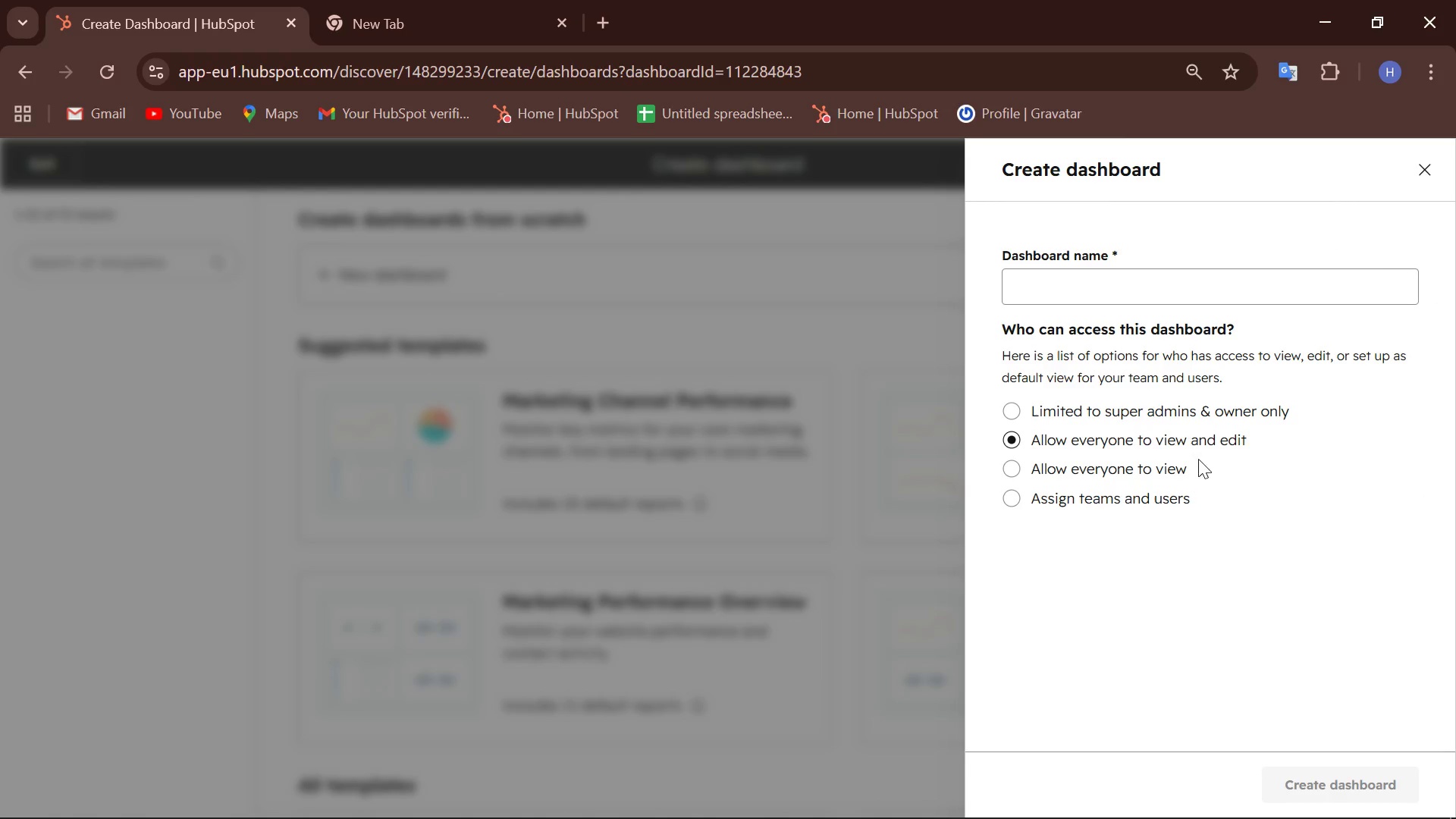 
left_click([1083, 281])
 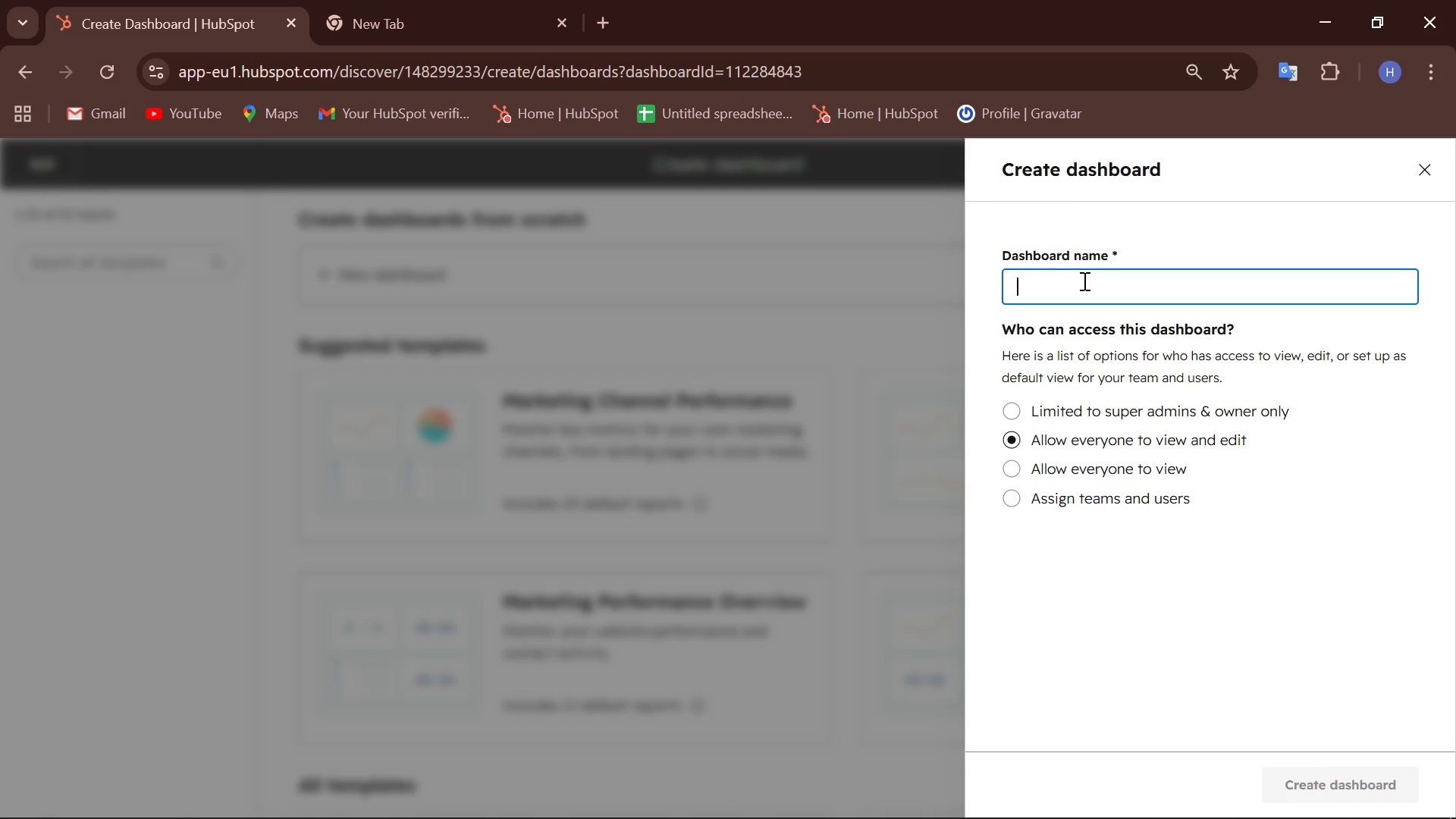 
wait(6.03)
 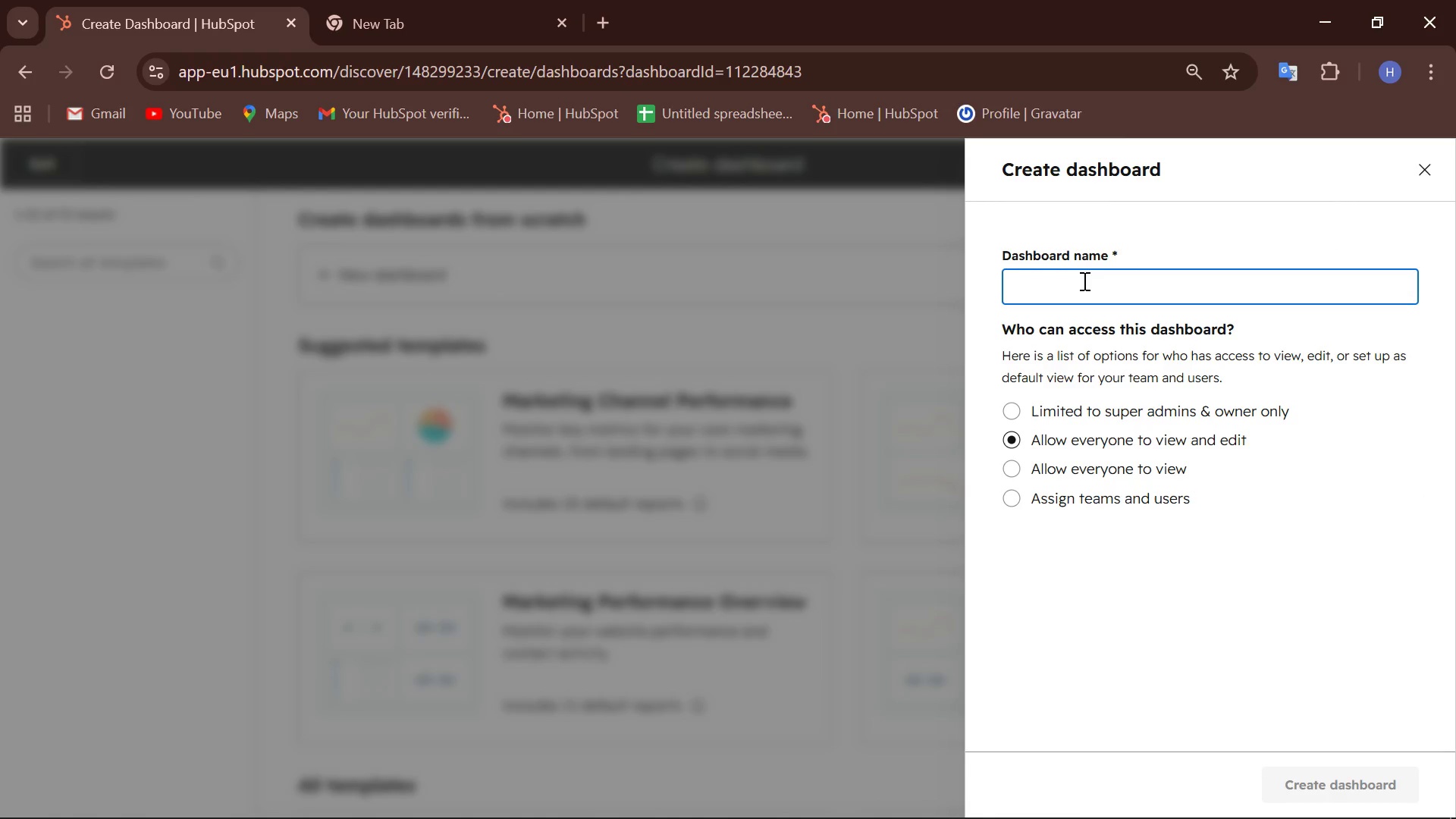 
type(Parapet Management Performance)
 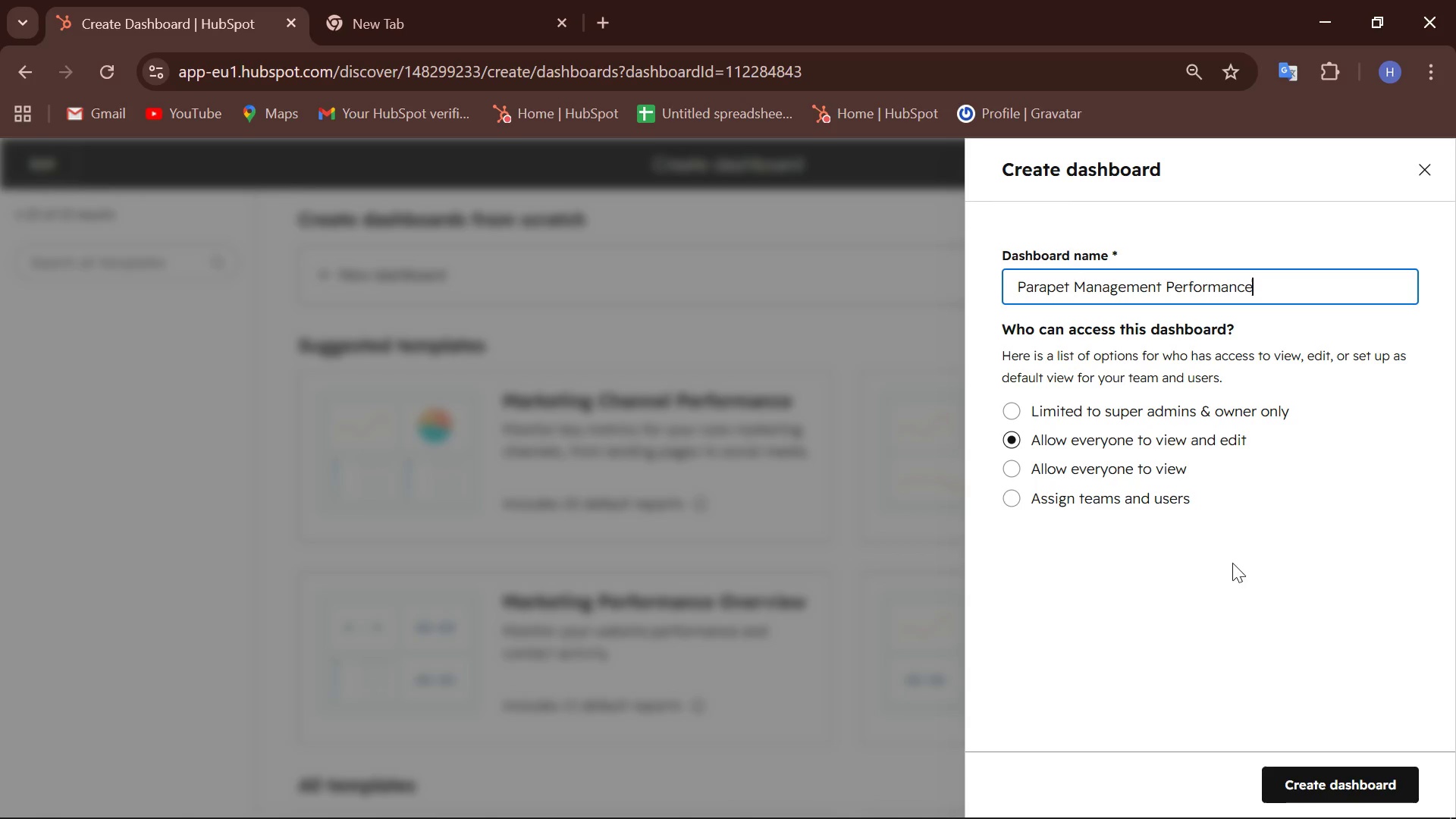 
left_click([1363, 786])
 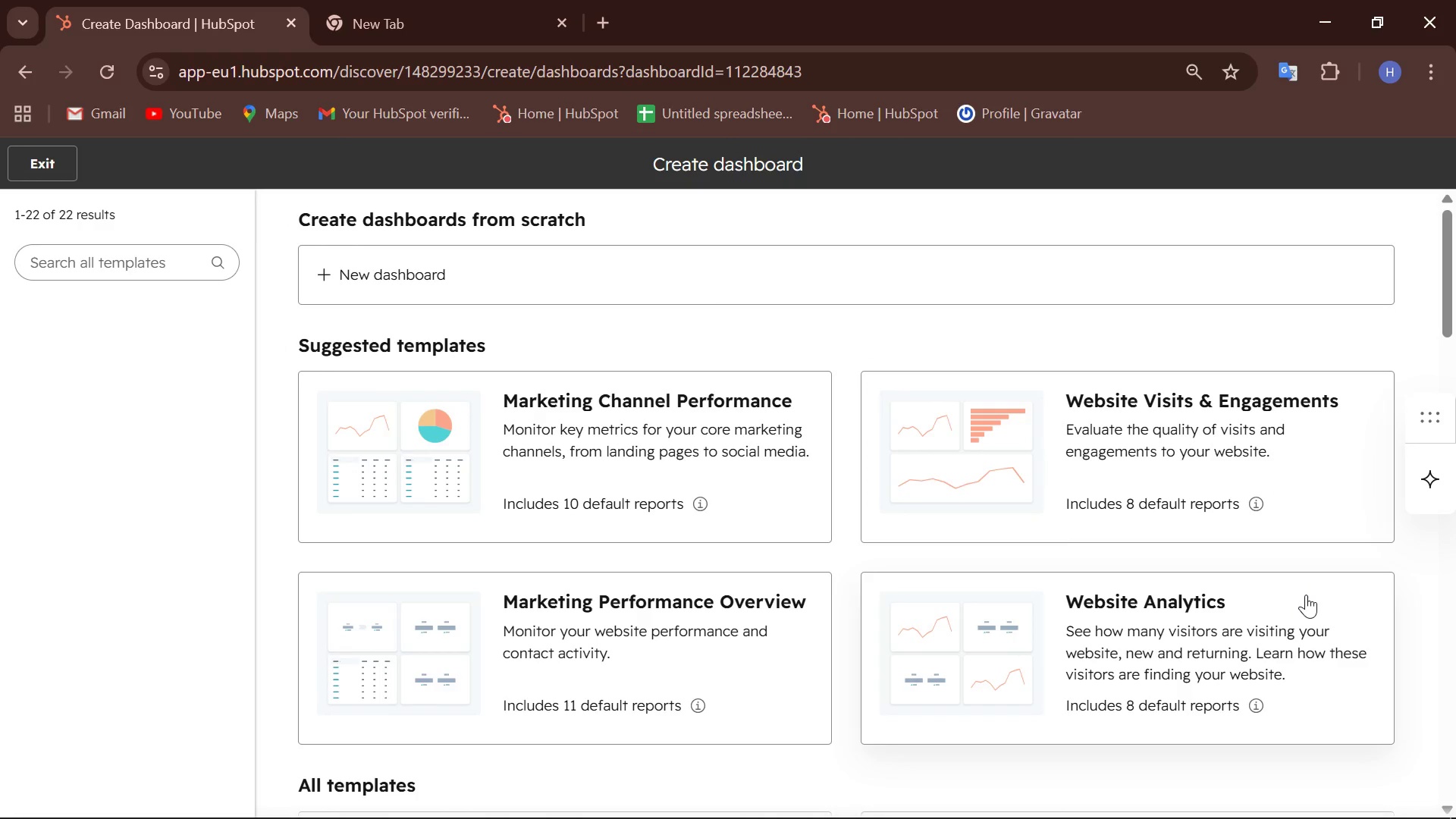 
wait(17.75)
 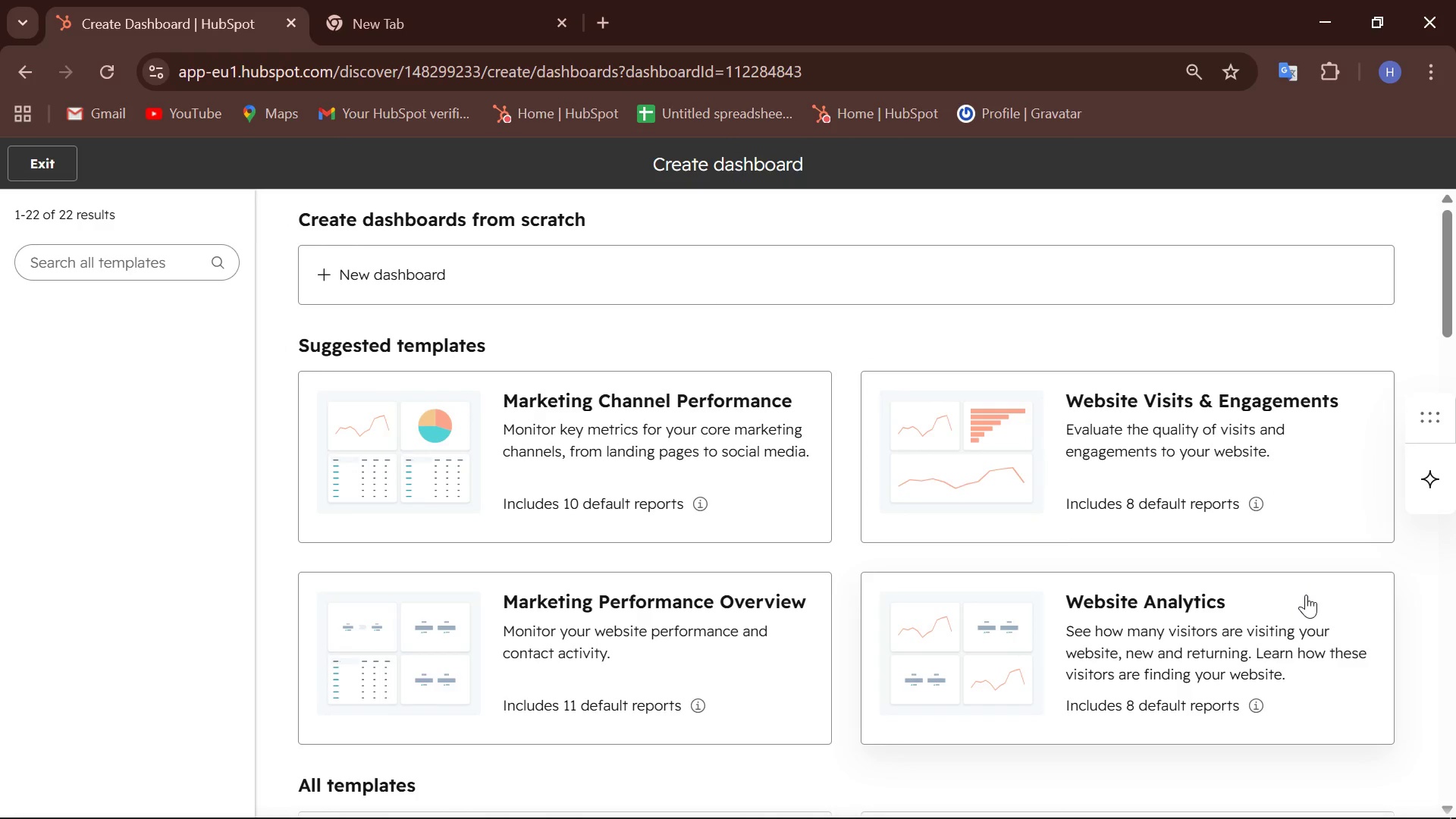 
scroll: coordinate [560, 347], scroll_direction: up, amount: 4.0
 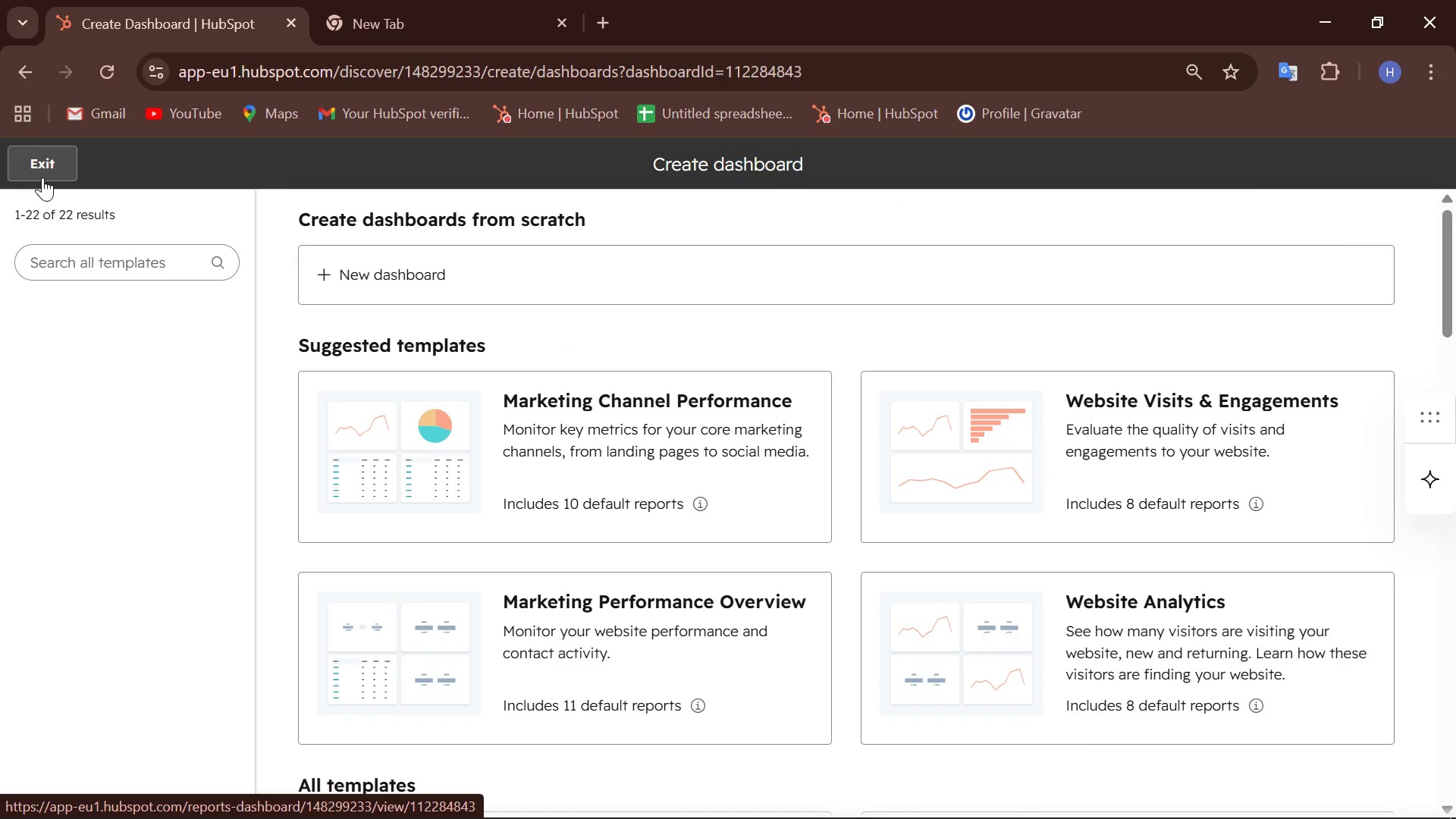 
left_click([42, 177])
 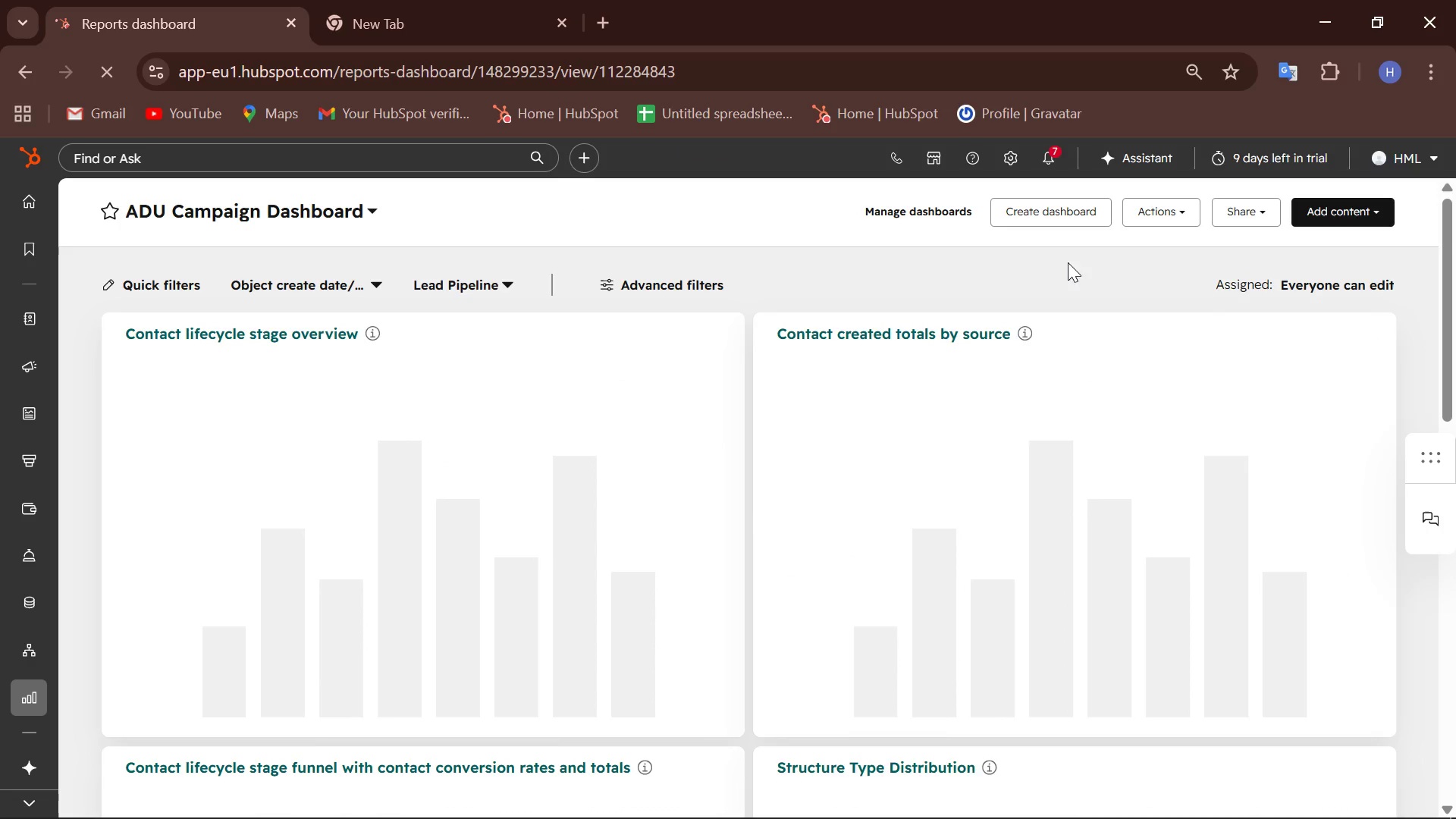 
wait(5.64)
 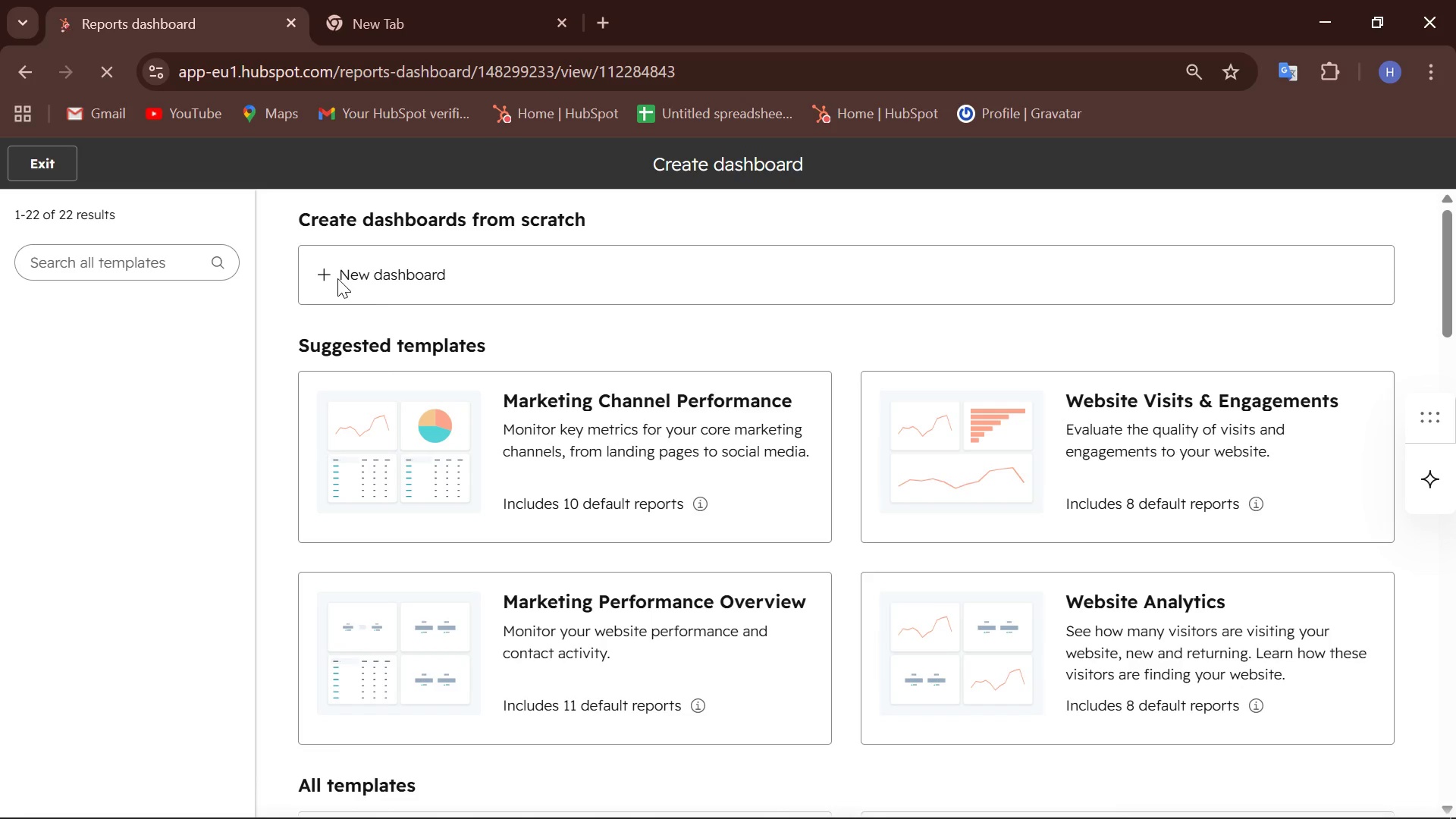 
scroll: coordinate [447, 362], scroll_direction: none, amount: 0.0
 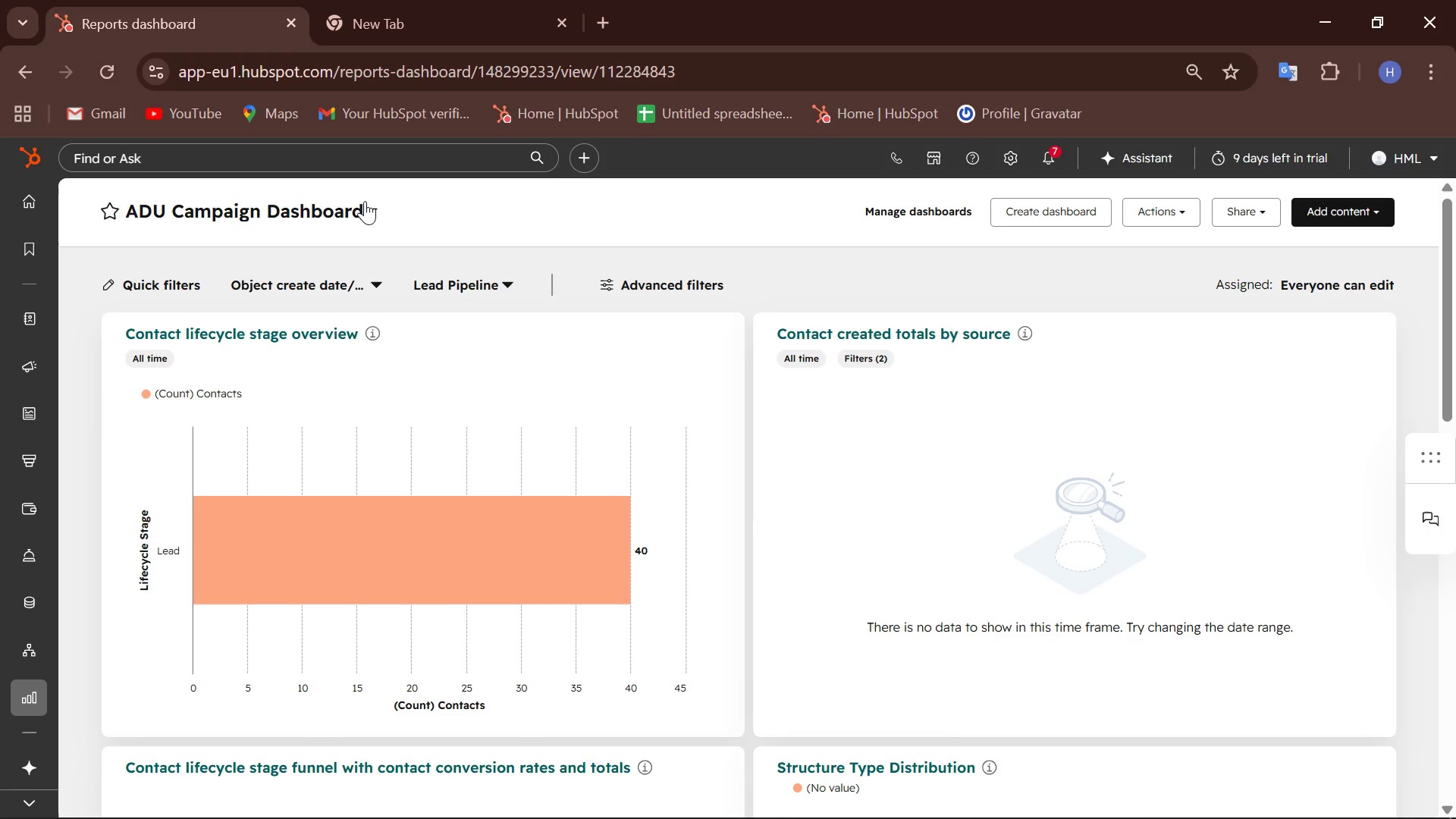 
left_click([374, 215])
 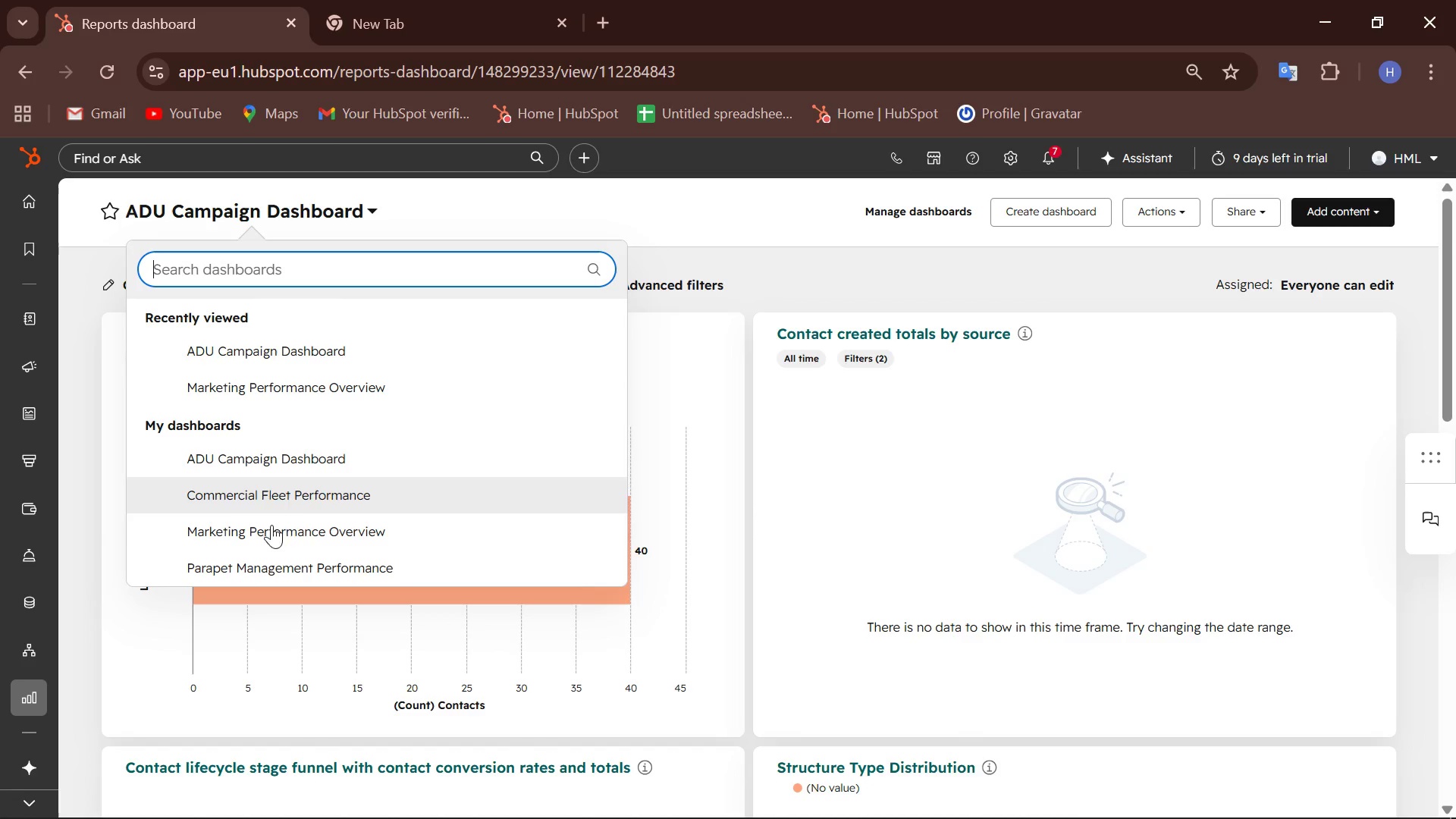 
left_click([304, 559])
 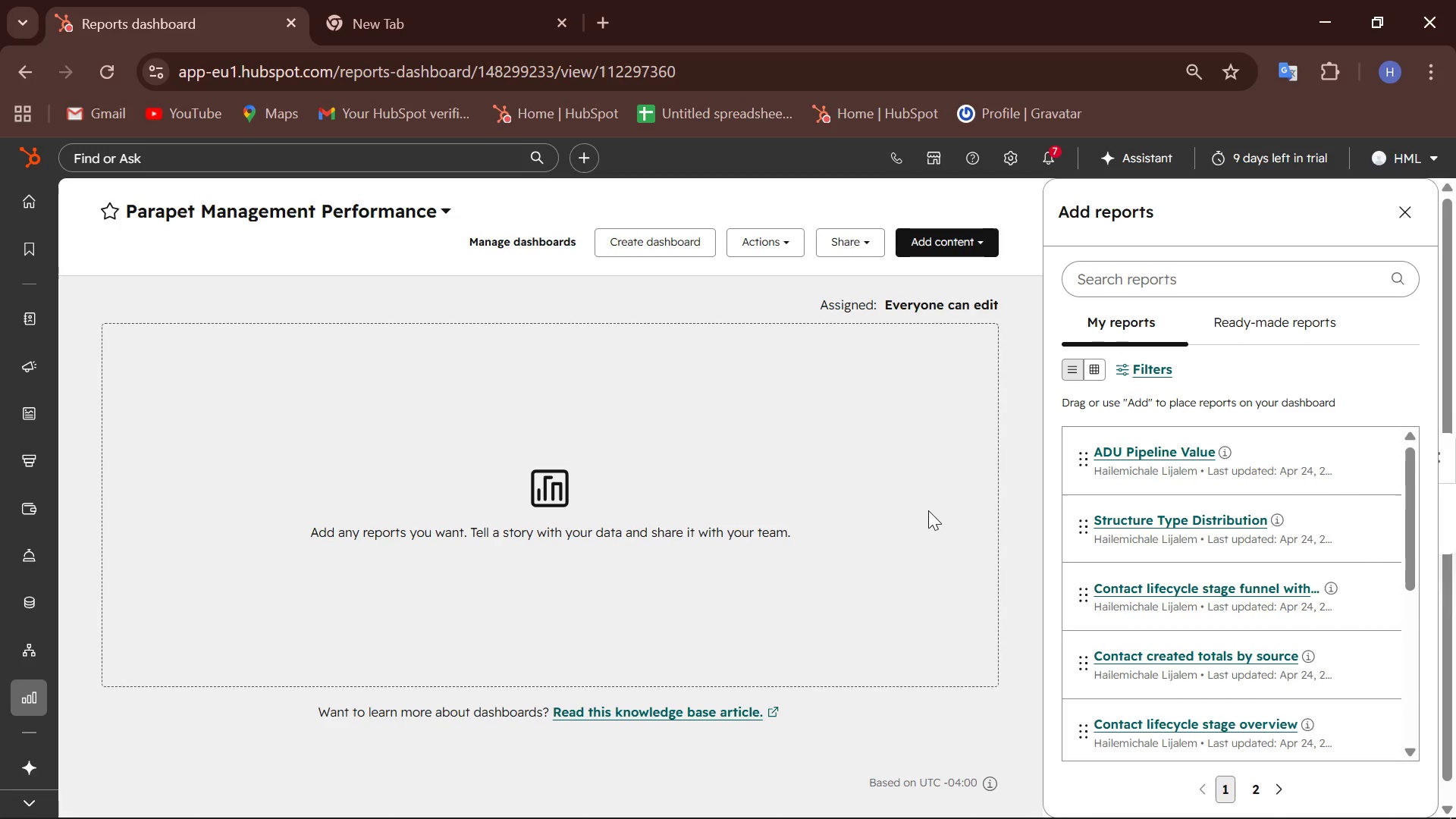 
wait(47.12)
 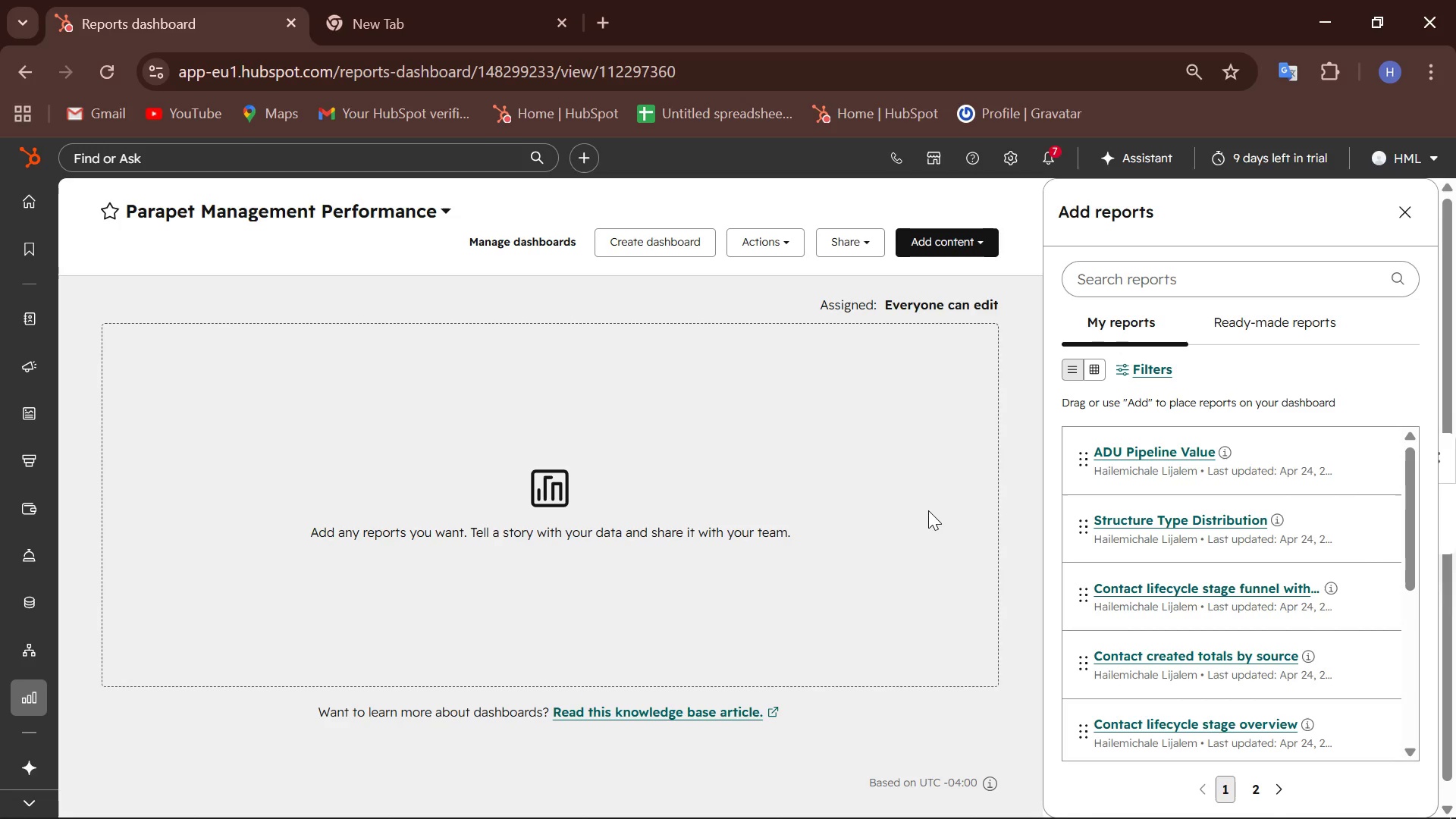 
type(sequence)
 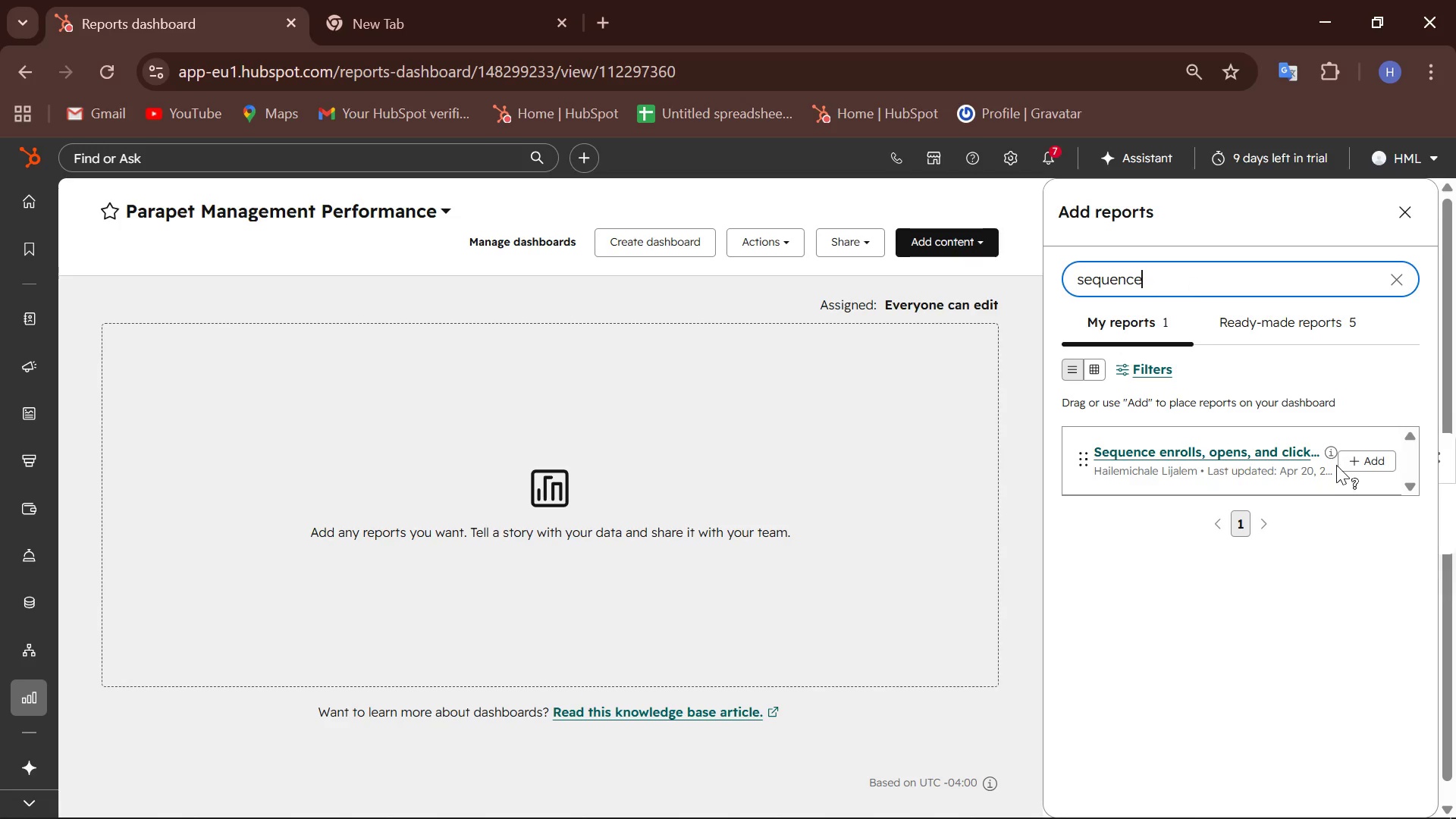 
left_click([1357, 466])
 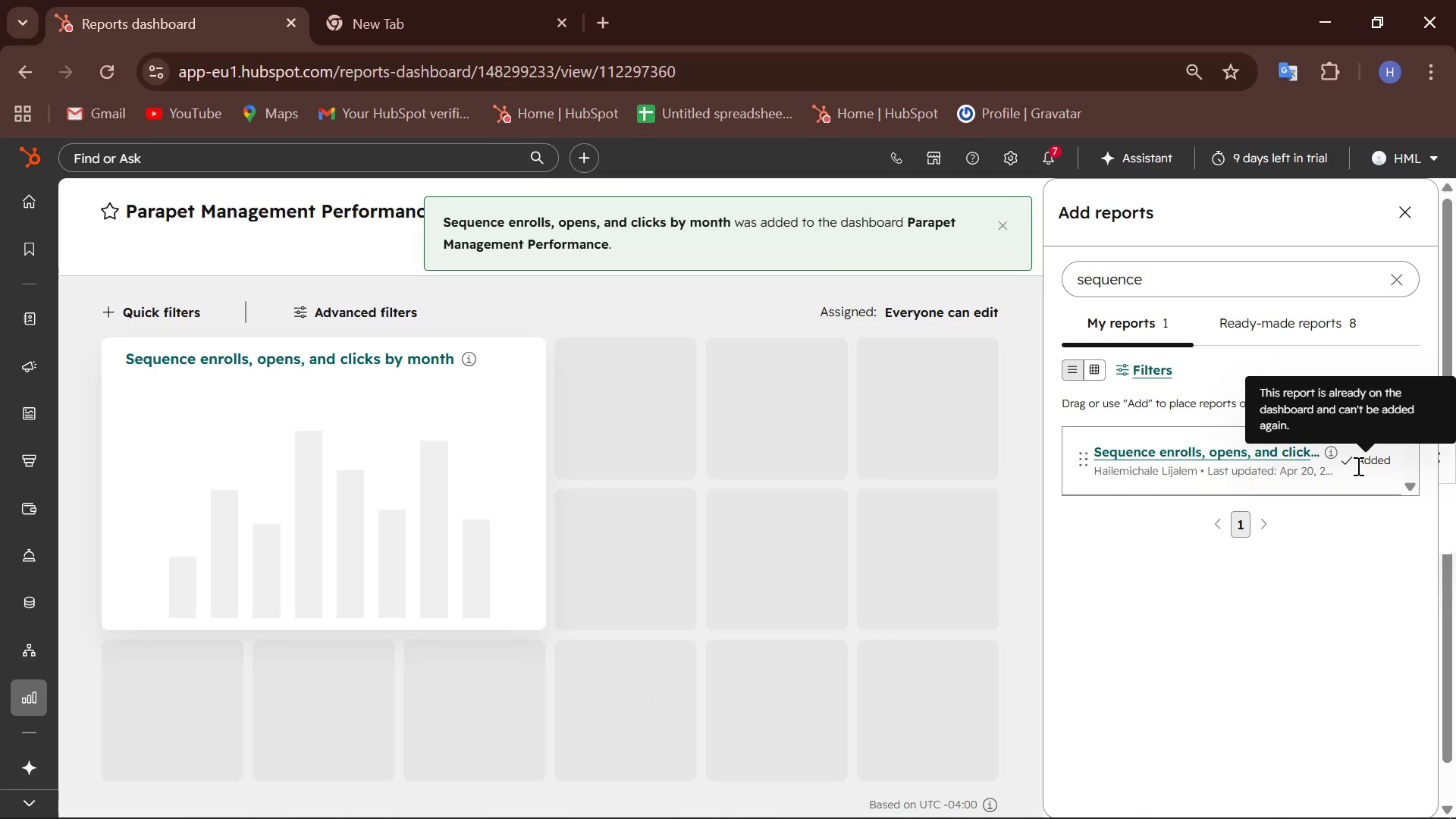 
mouse_move([1270, 479])
 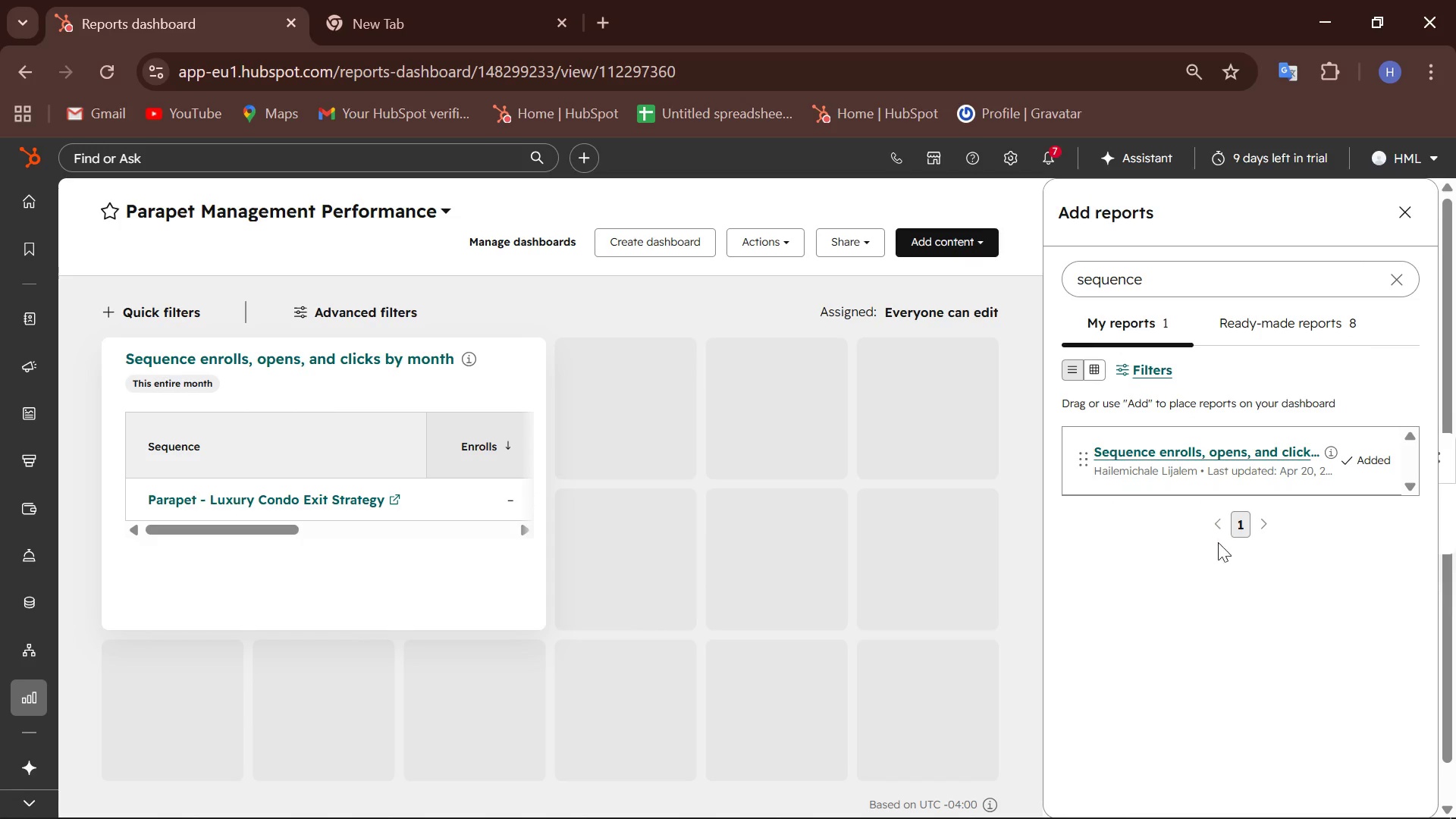 
left_click([1305, 341])
 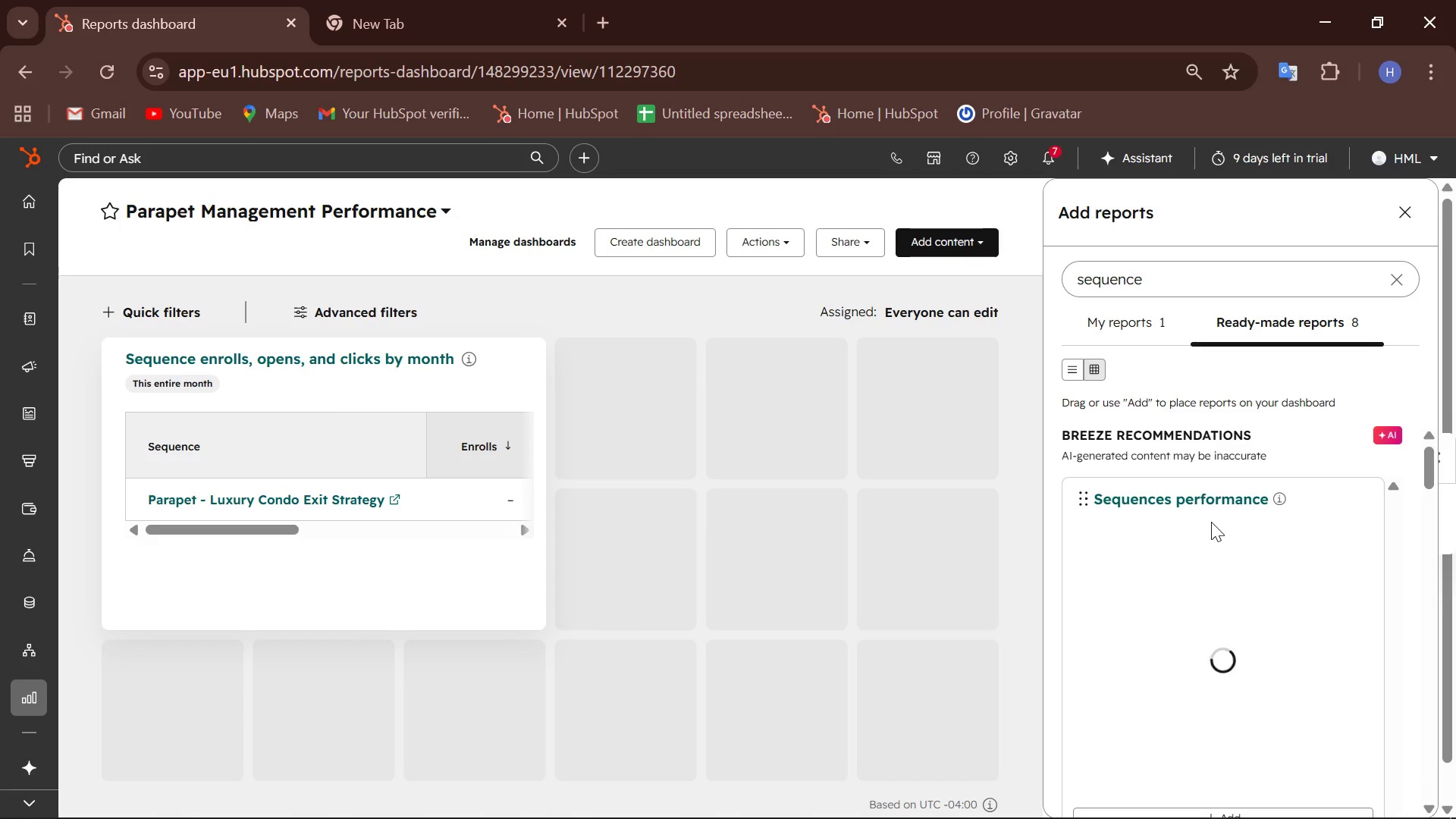 
scroll: coordinate [1211, 522], scroll_direction: down, amount: 1.0
 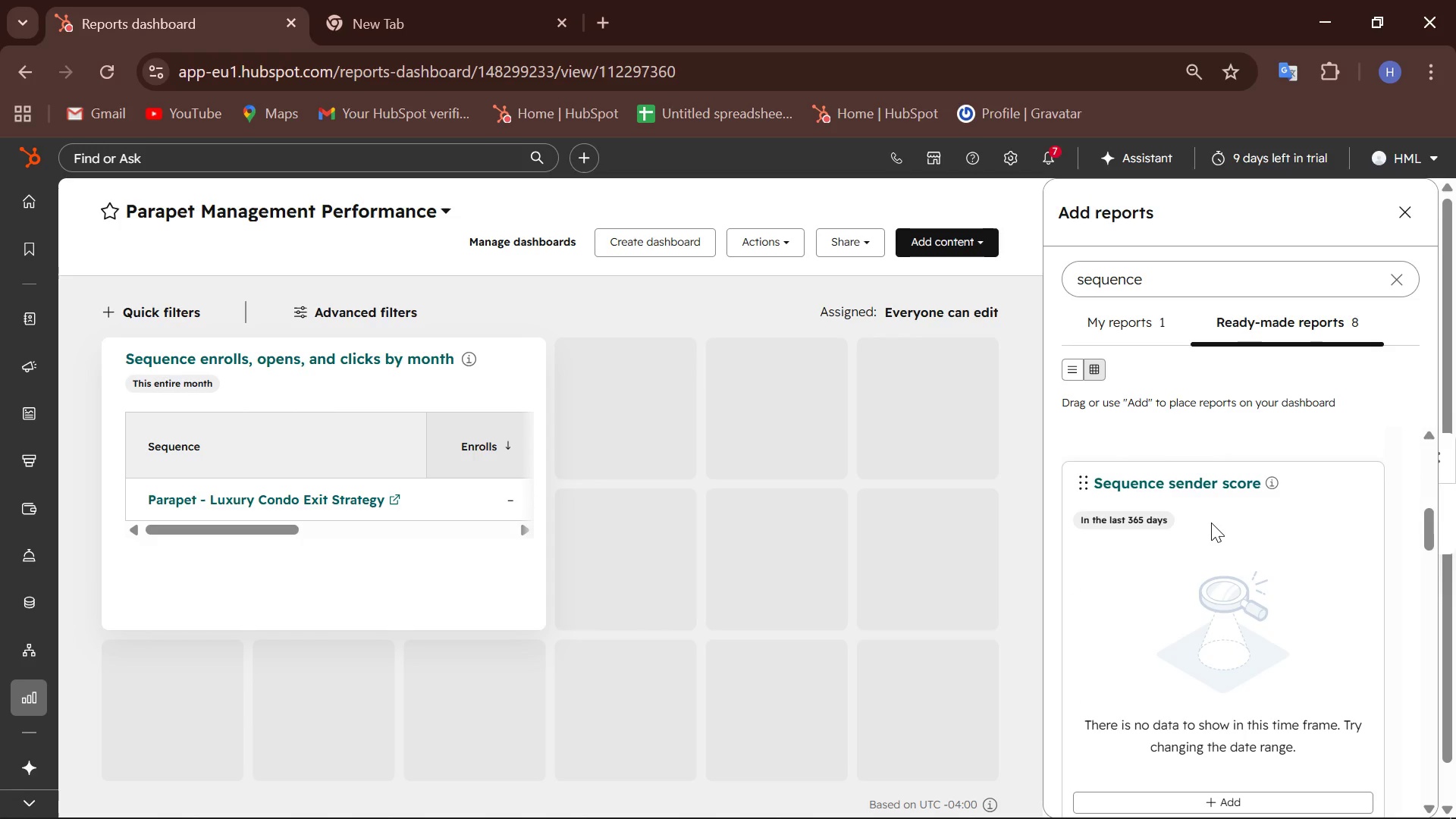 
scroll: coordinate [1211, 522], scroll_direction: up, amount: 3.0
 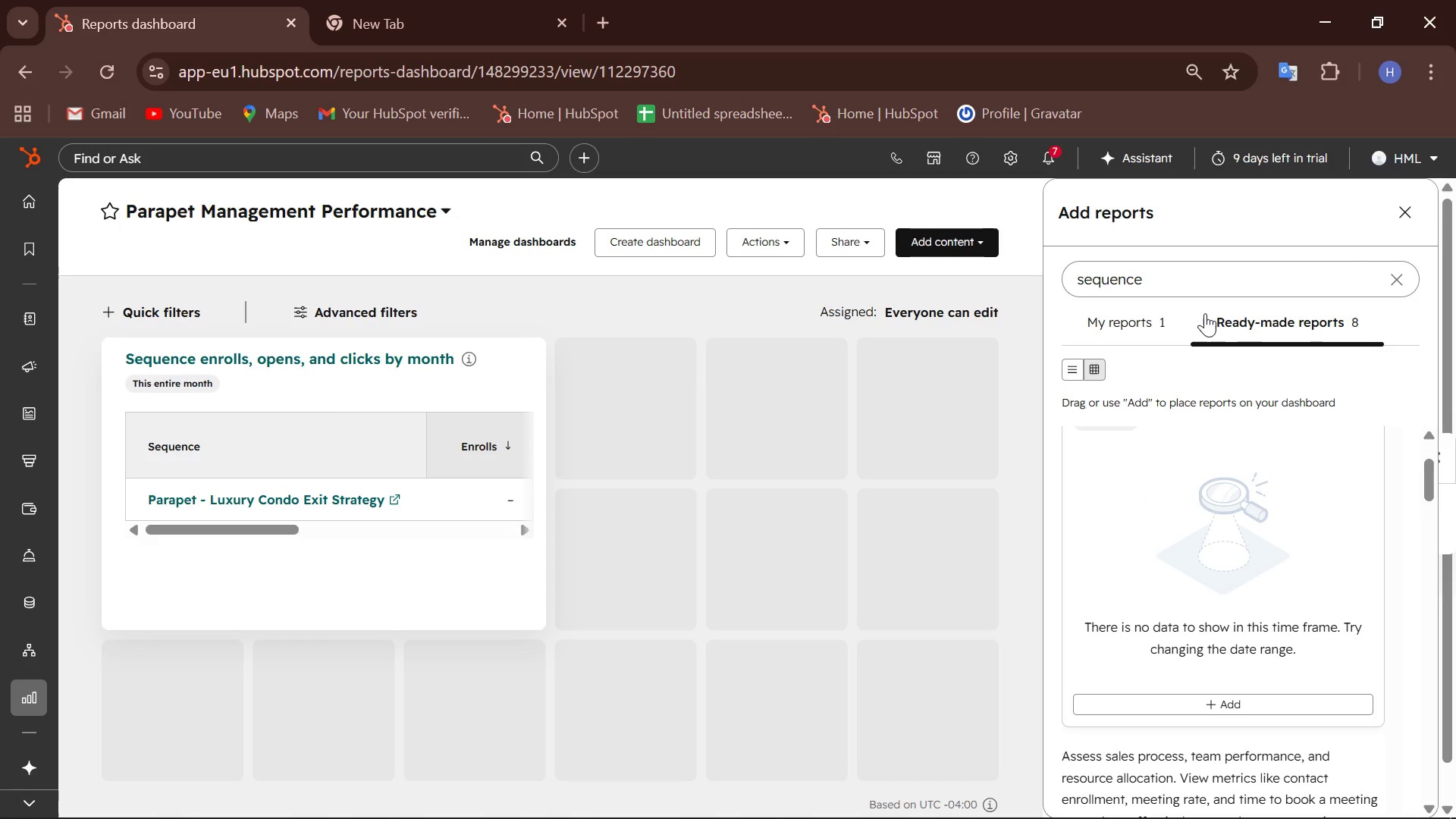 
wait(39.69)
 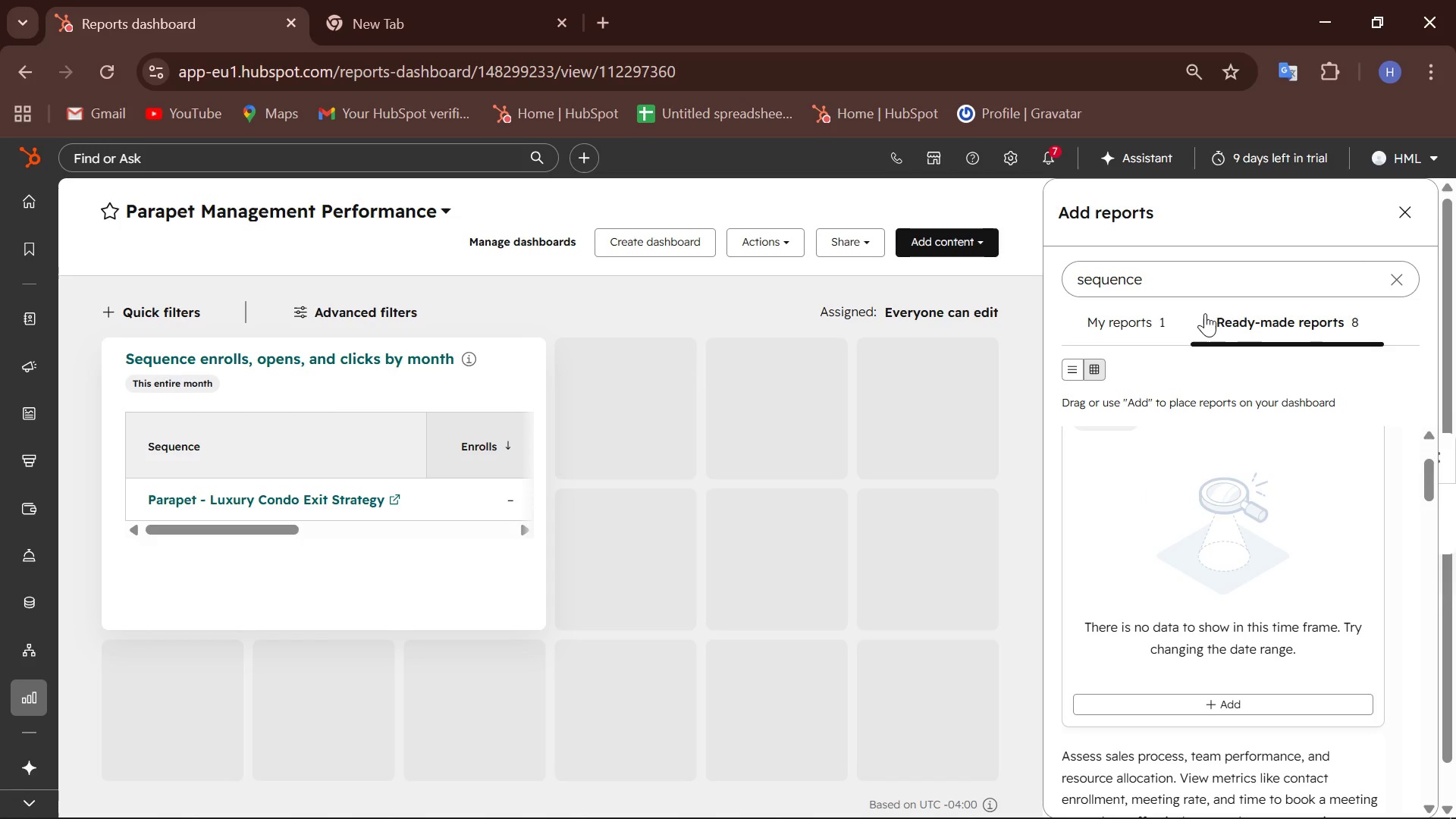 
type( enrollmrnt)
 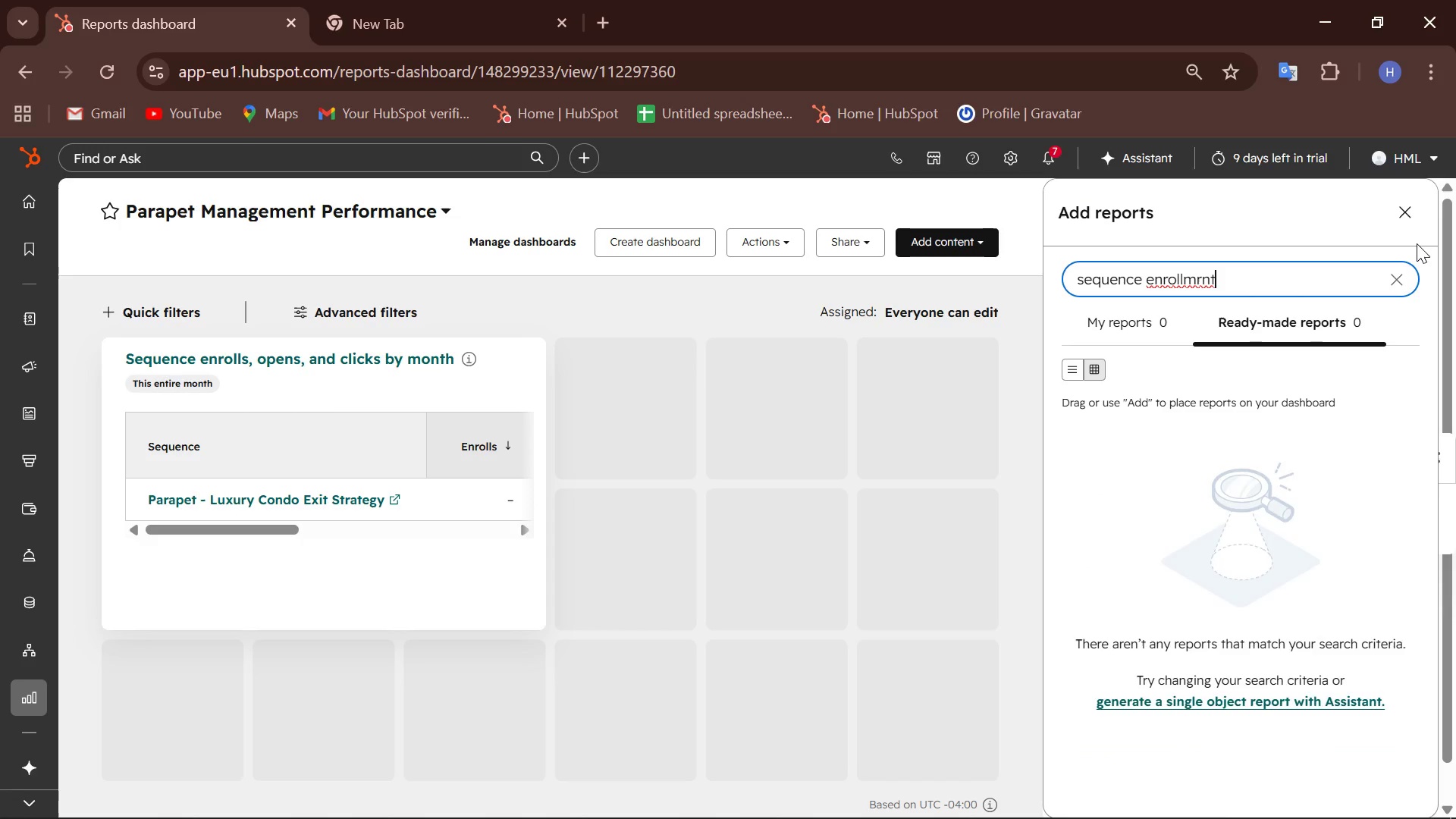 
key(Backspace)
key(Backspace)
key(Backspace)
type(em)
key(Backspace)
type(m)
key(Backspace)
type(nt)
 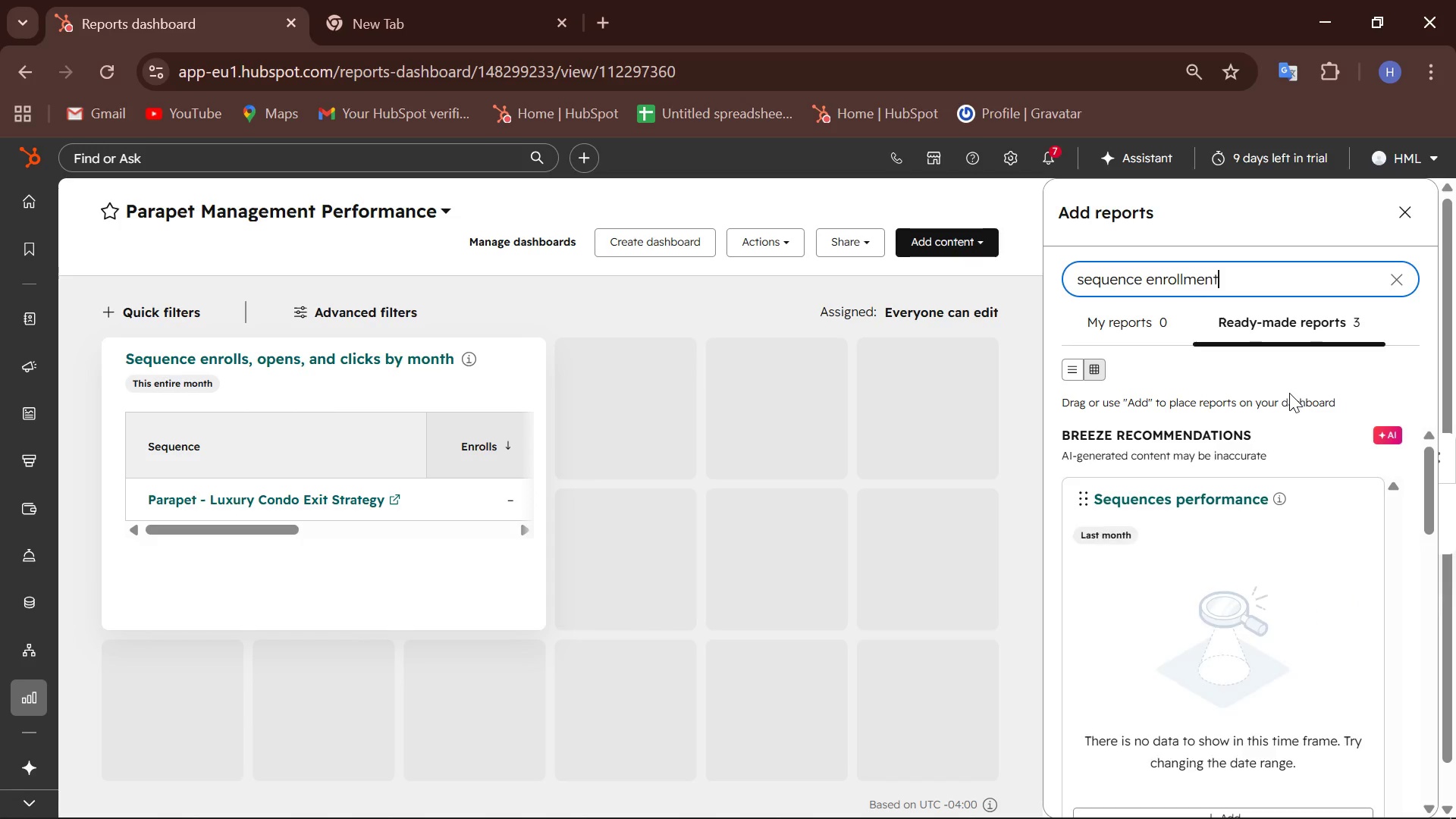 
scroll: coordinate [1289, 397], scroll_direction: down, amount: 1.0
 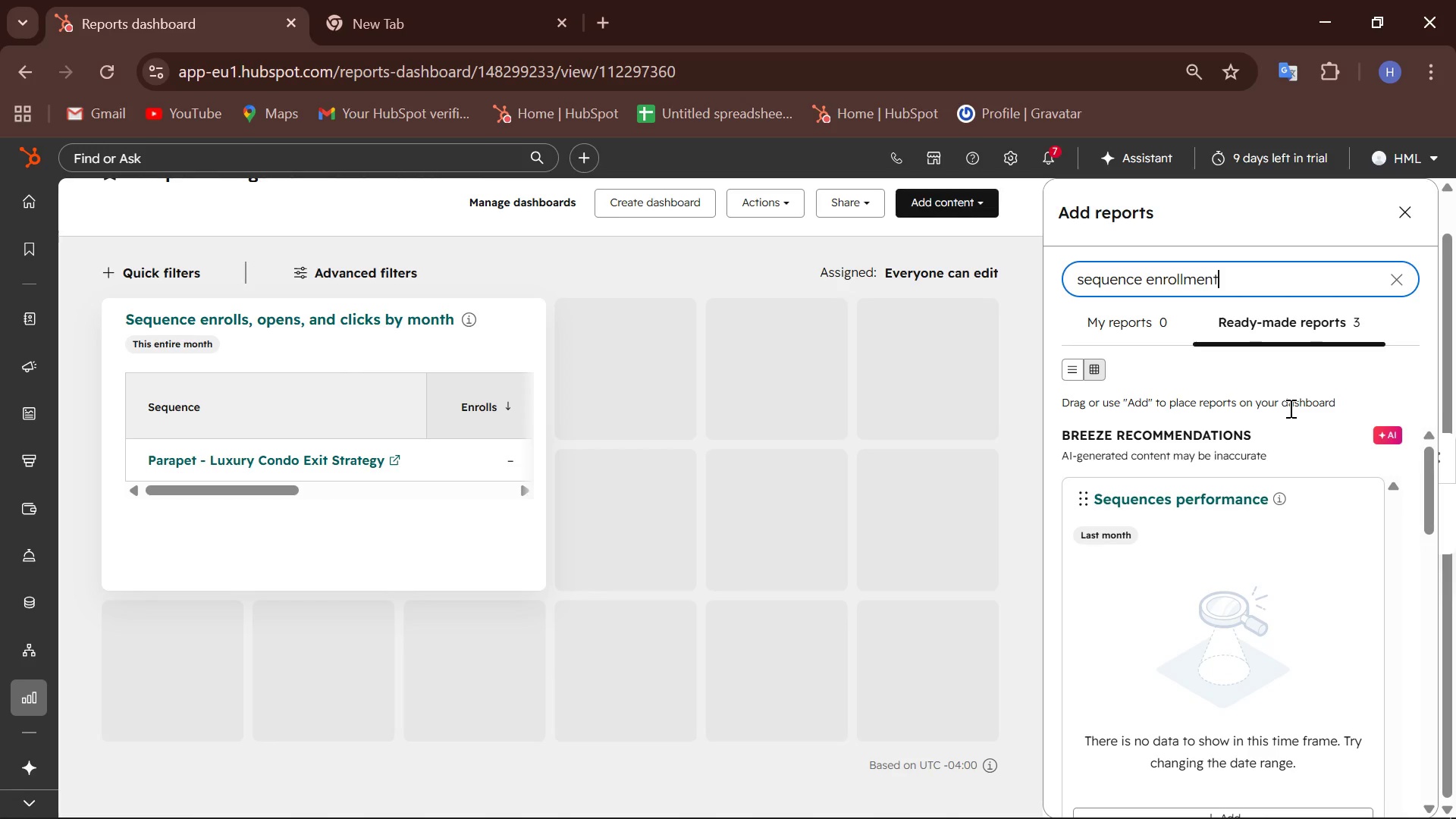 
wait(6.37)
 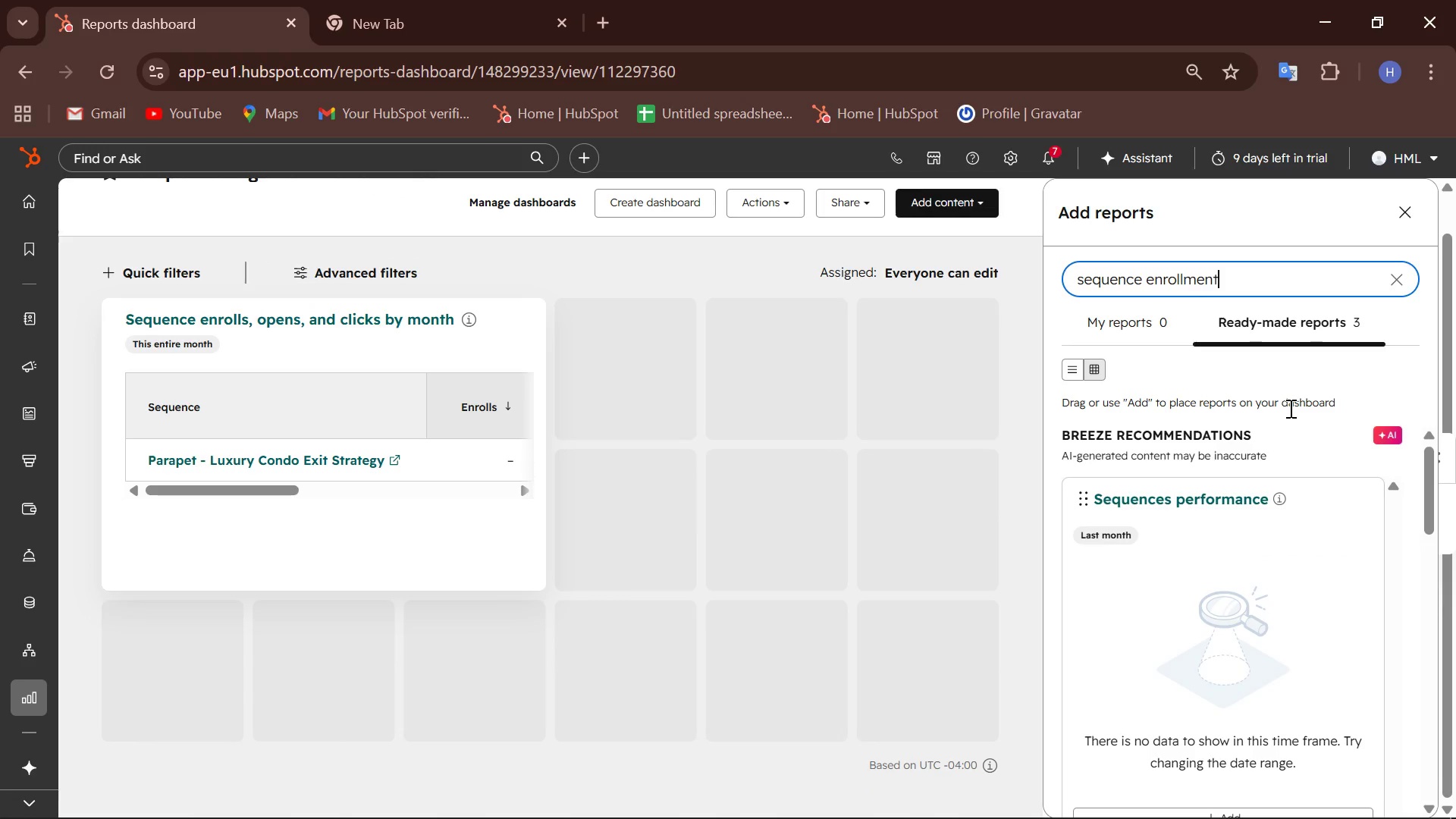 
left_click([1193, 500])
 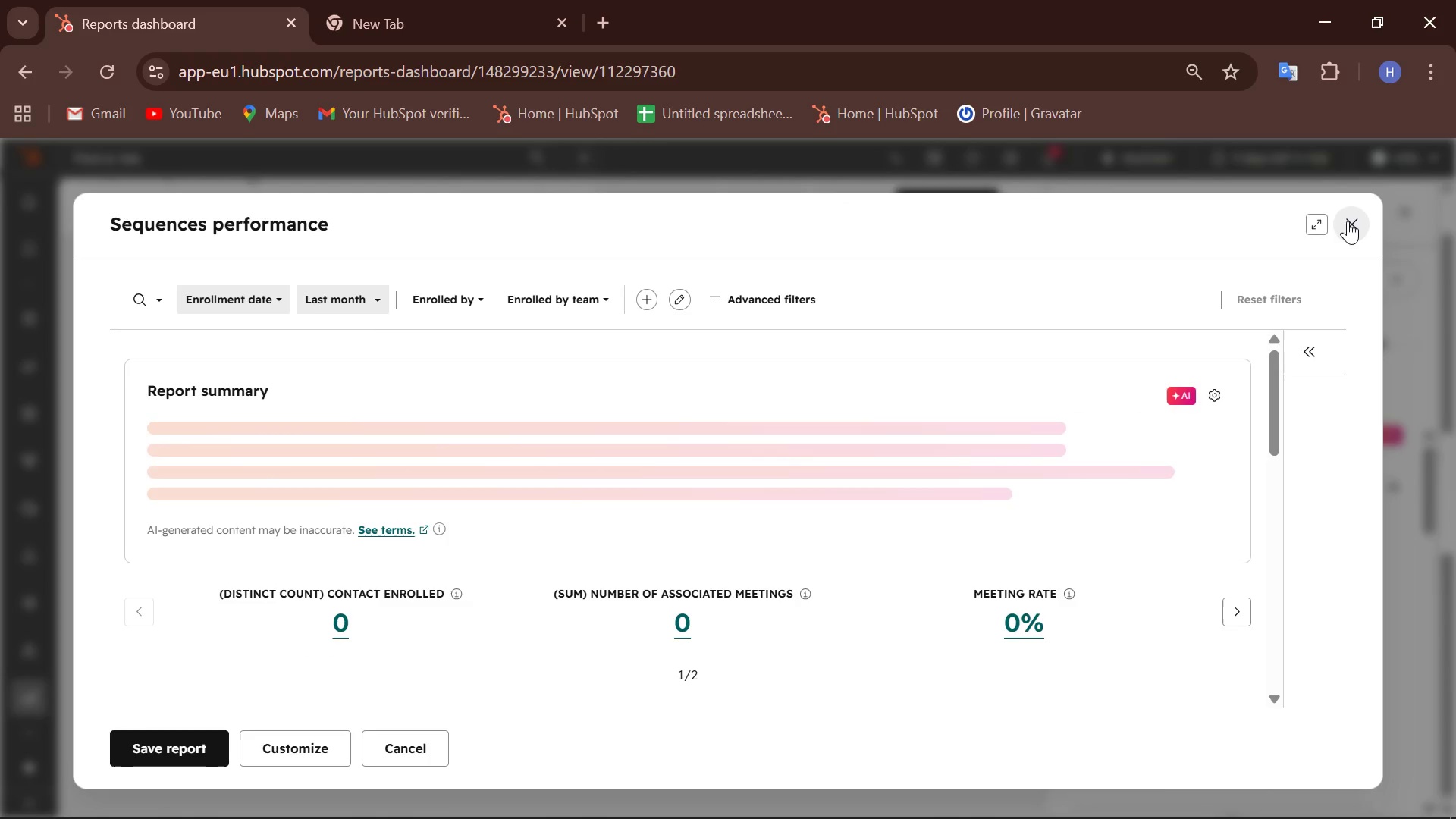 
wait(5.05)
 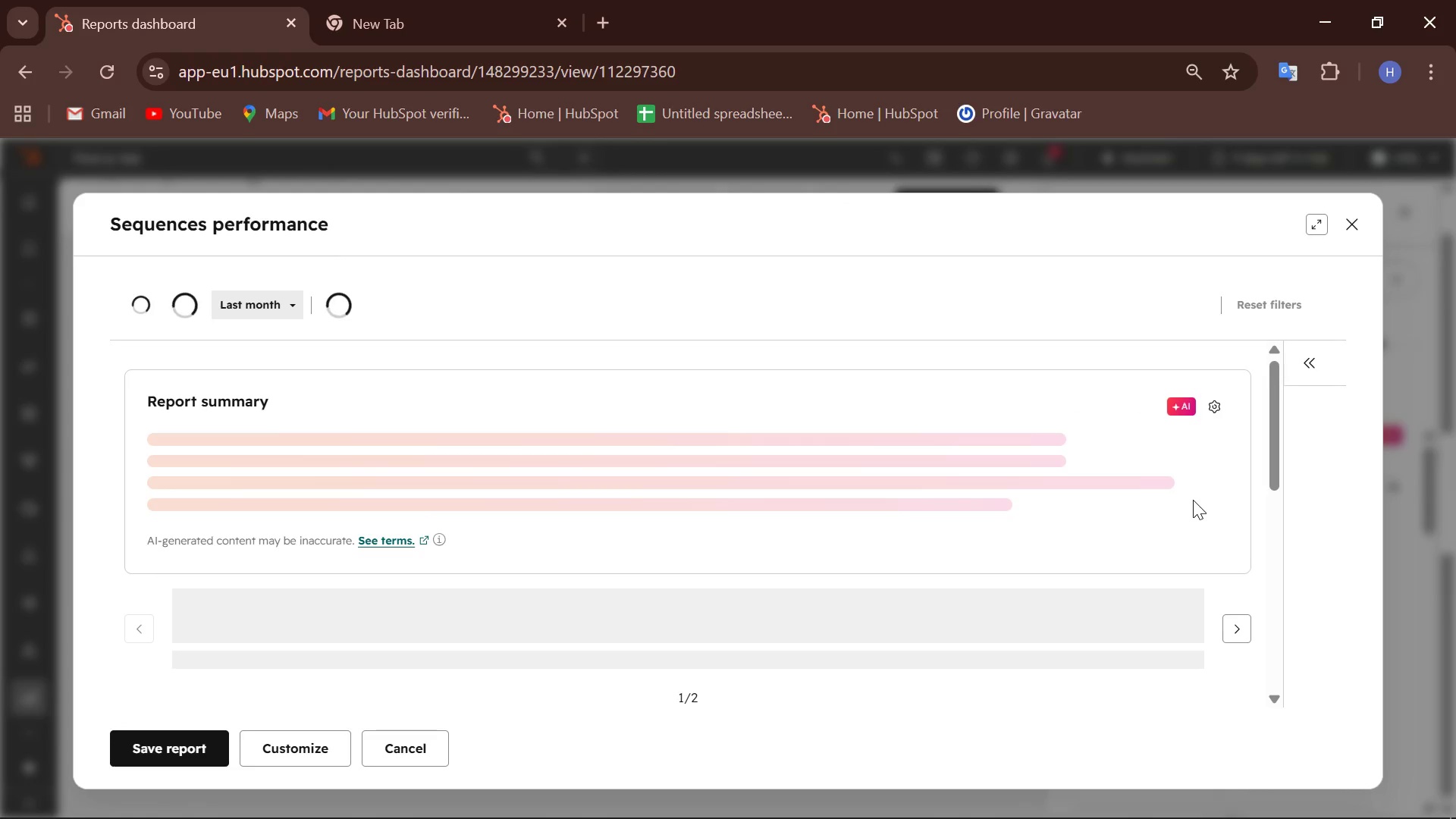 
scroll: coordinate [1224, 592], scroll_direction: down, amount: 2.0
 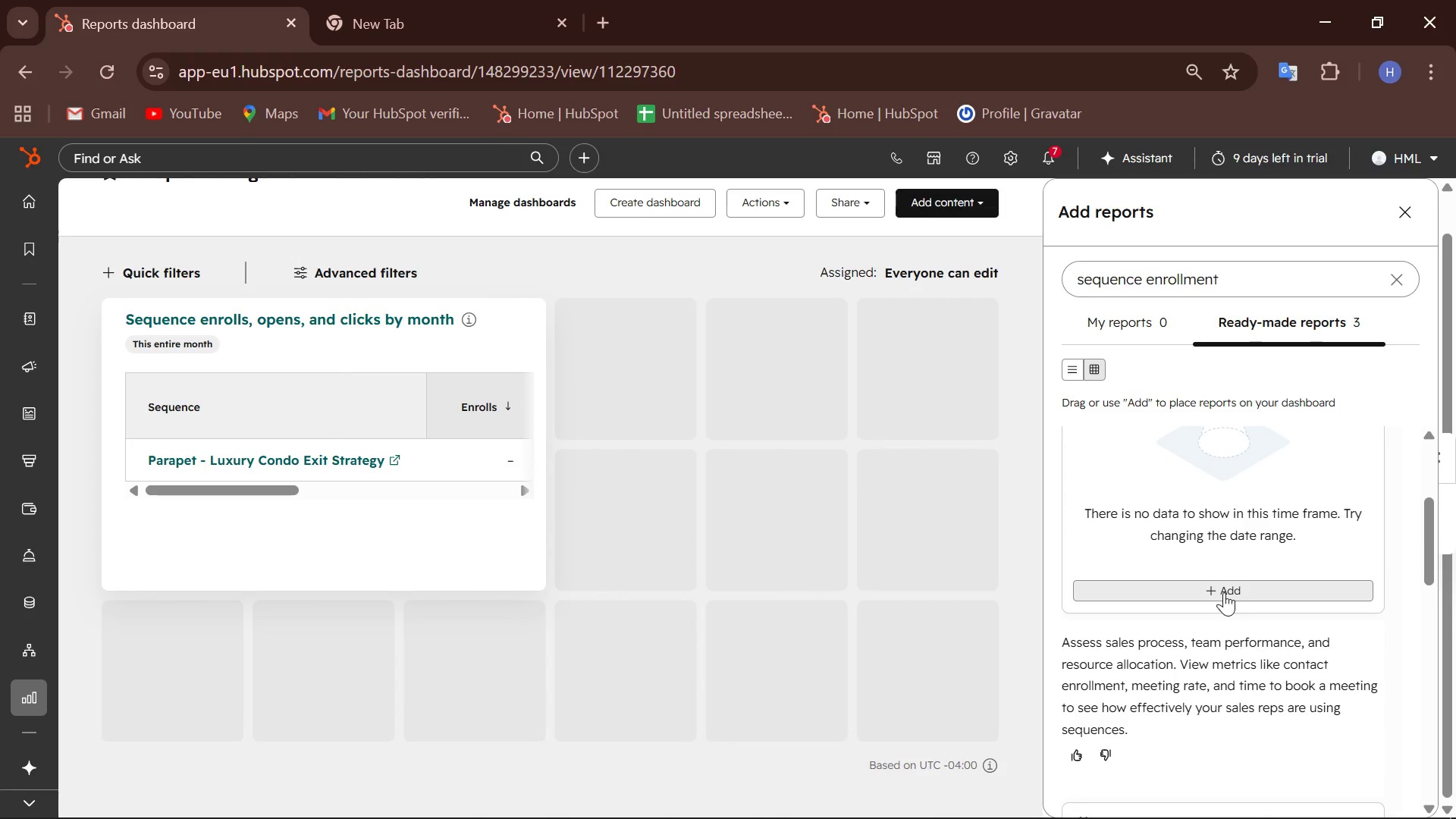 
left_click([1224, 592])
 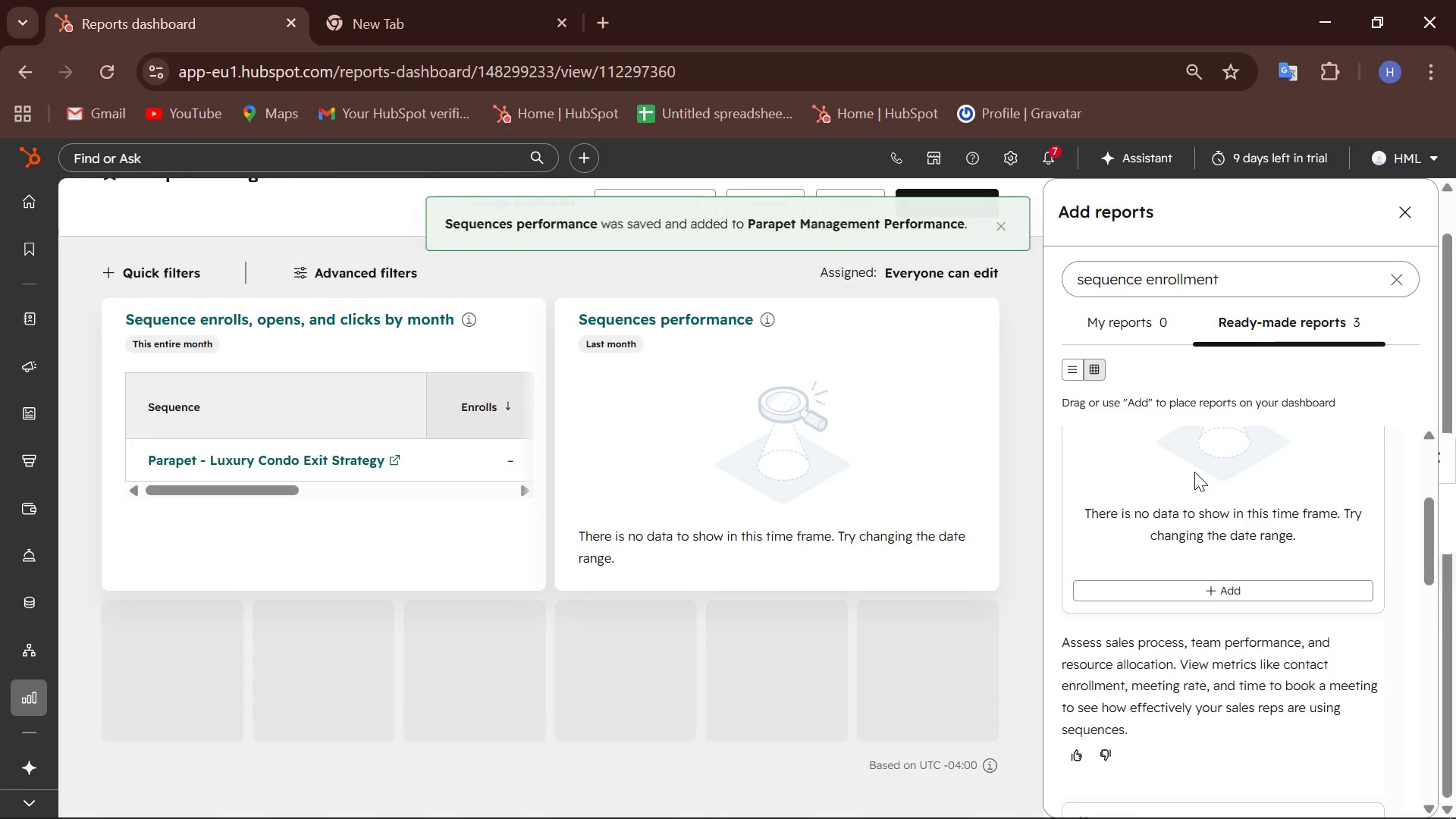 
wait(11.8)
 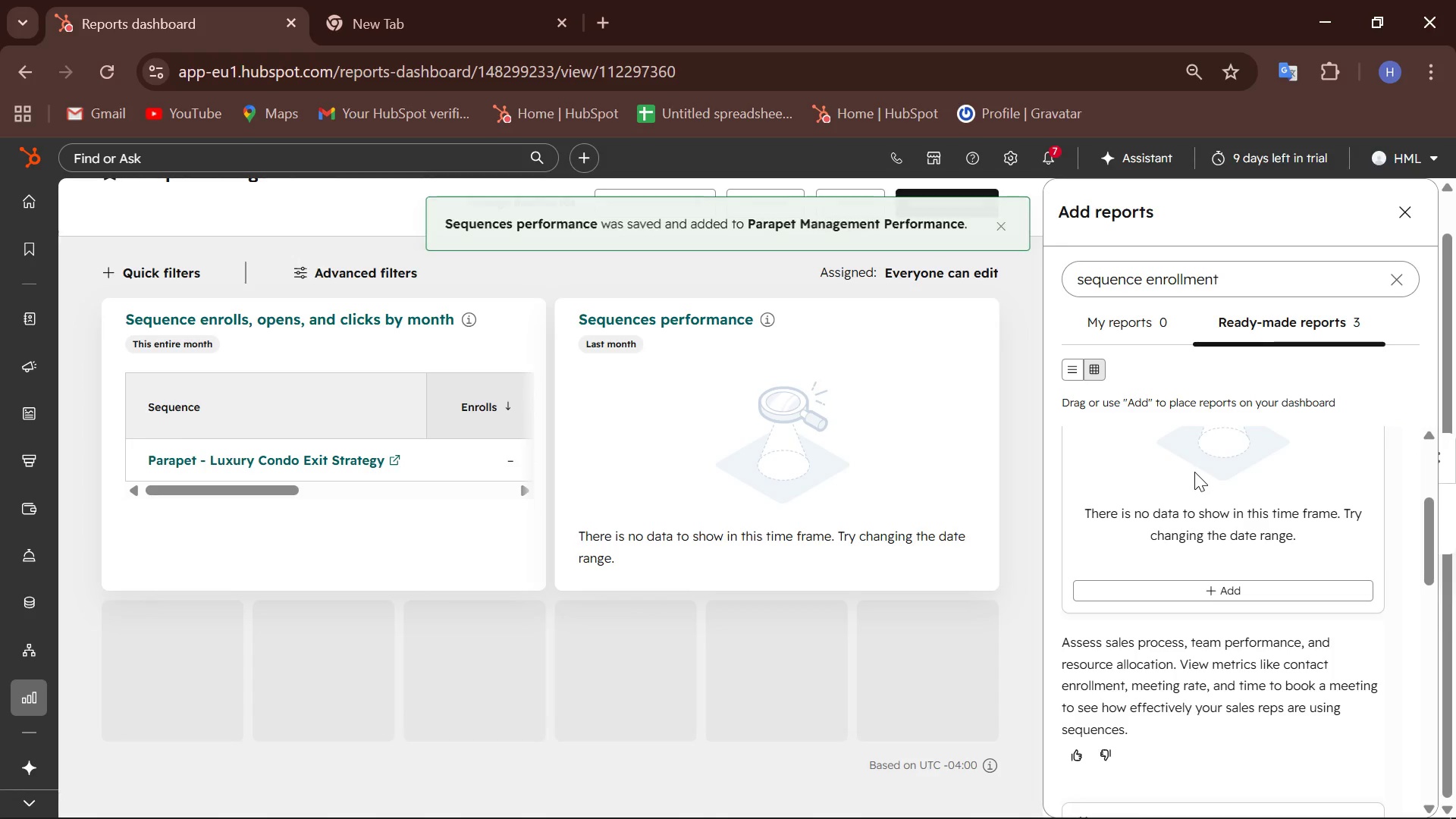 
left_click([283, 344])
 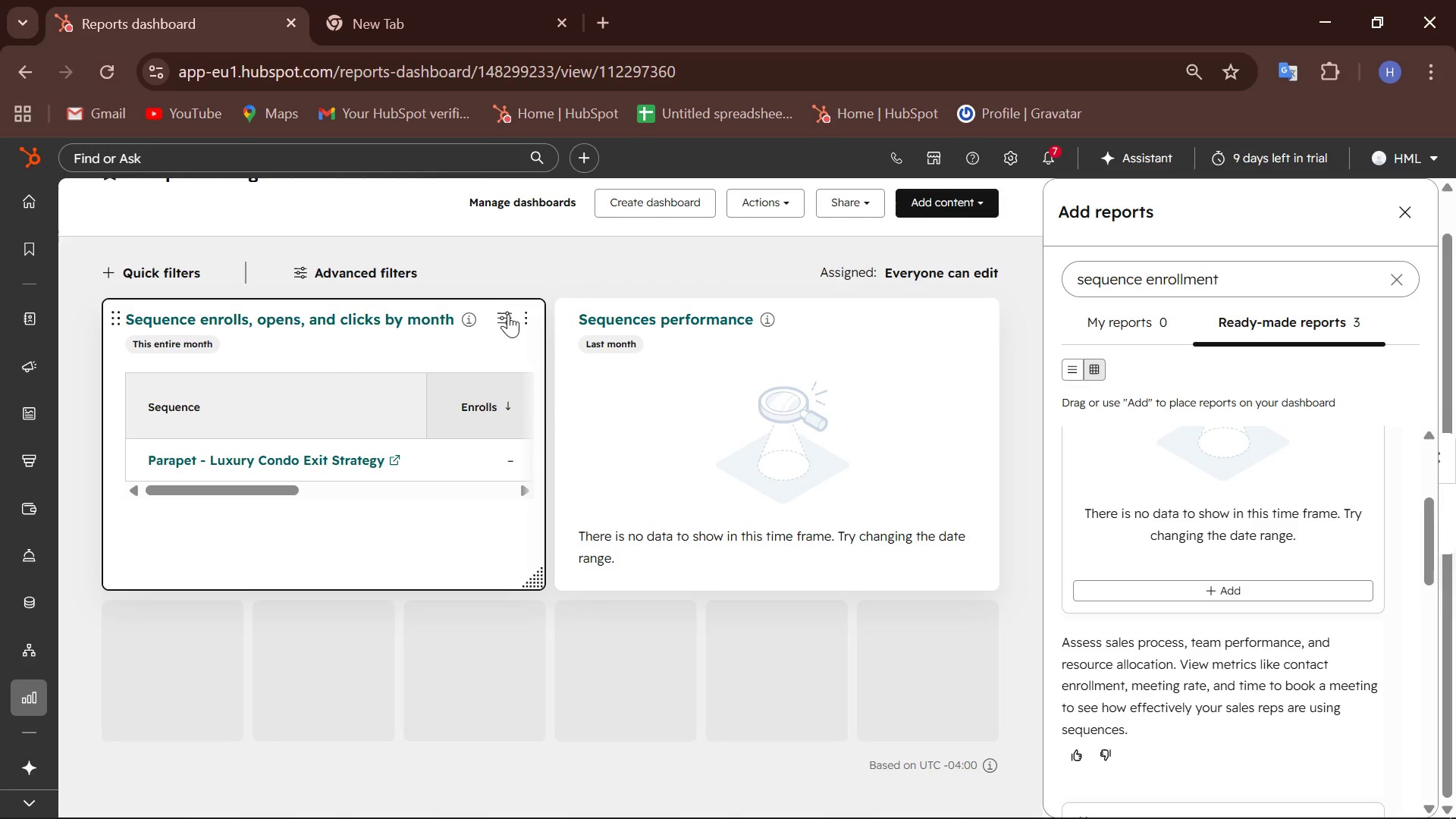 
left_click([508, 314])
 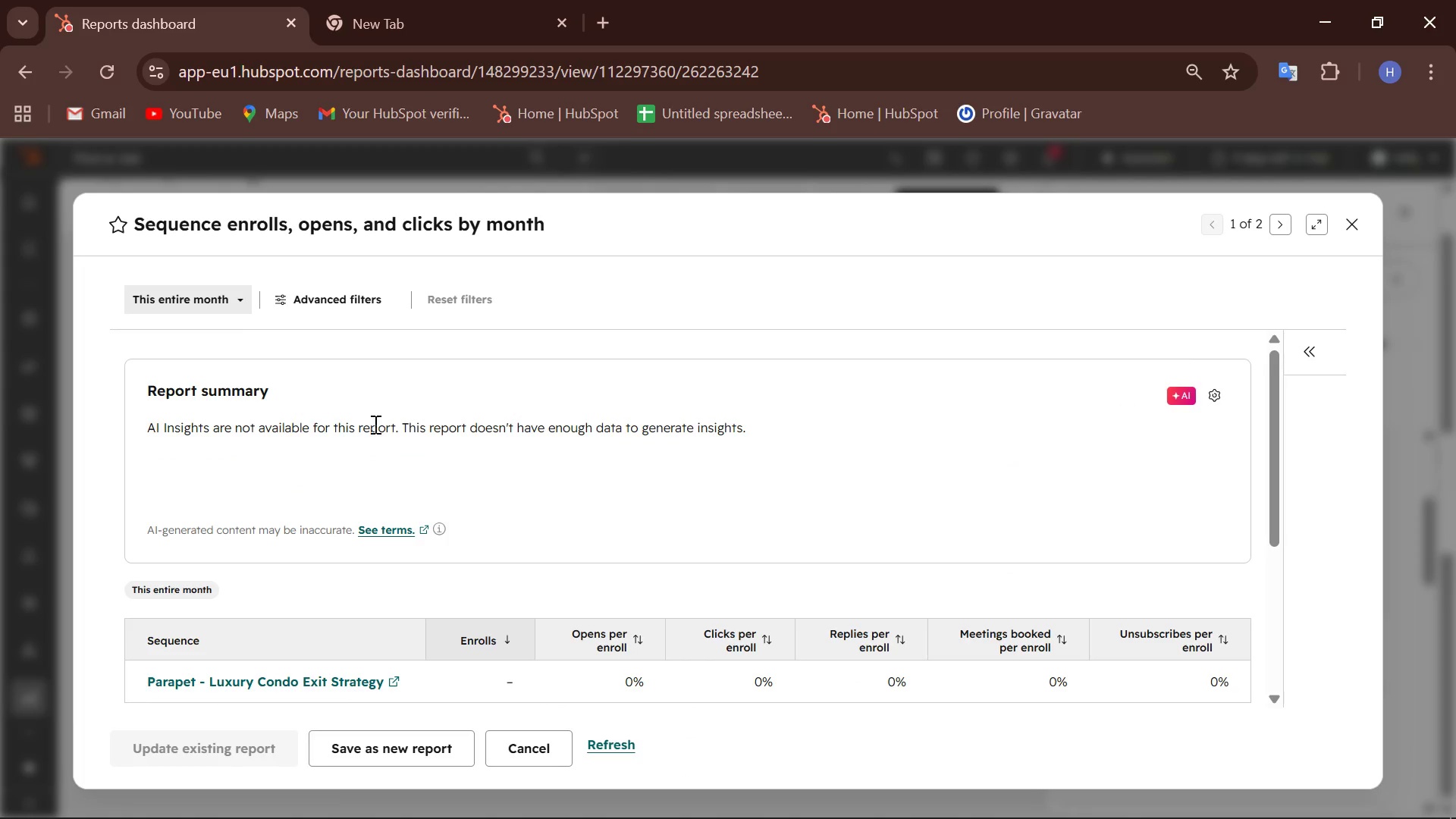 
scroll: coordinate [370, 404], scroll_direction: down, amount: 2.0
 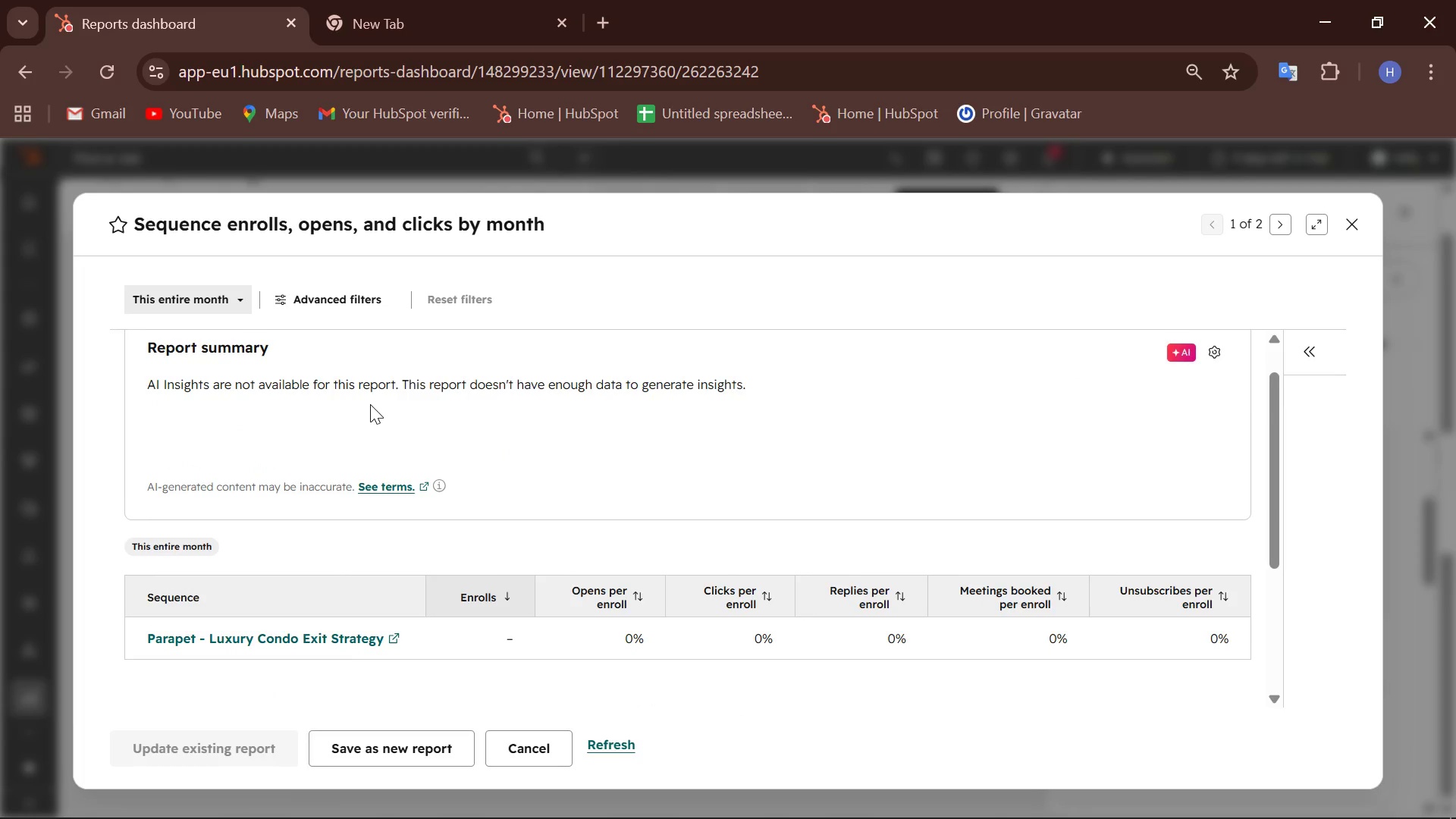 
scroll: coordinate [370, 404], scroll_direction: up, amount: 1.0
 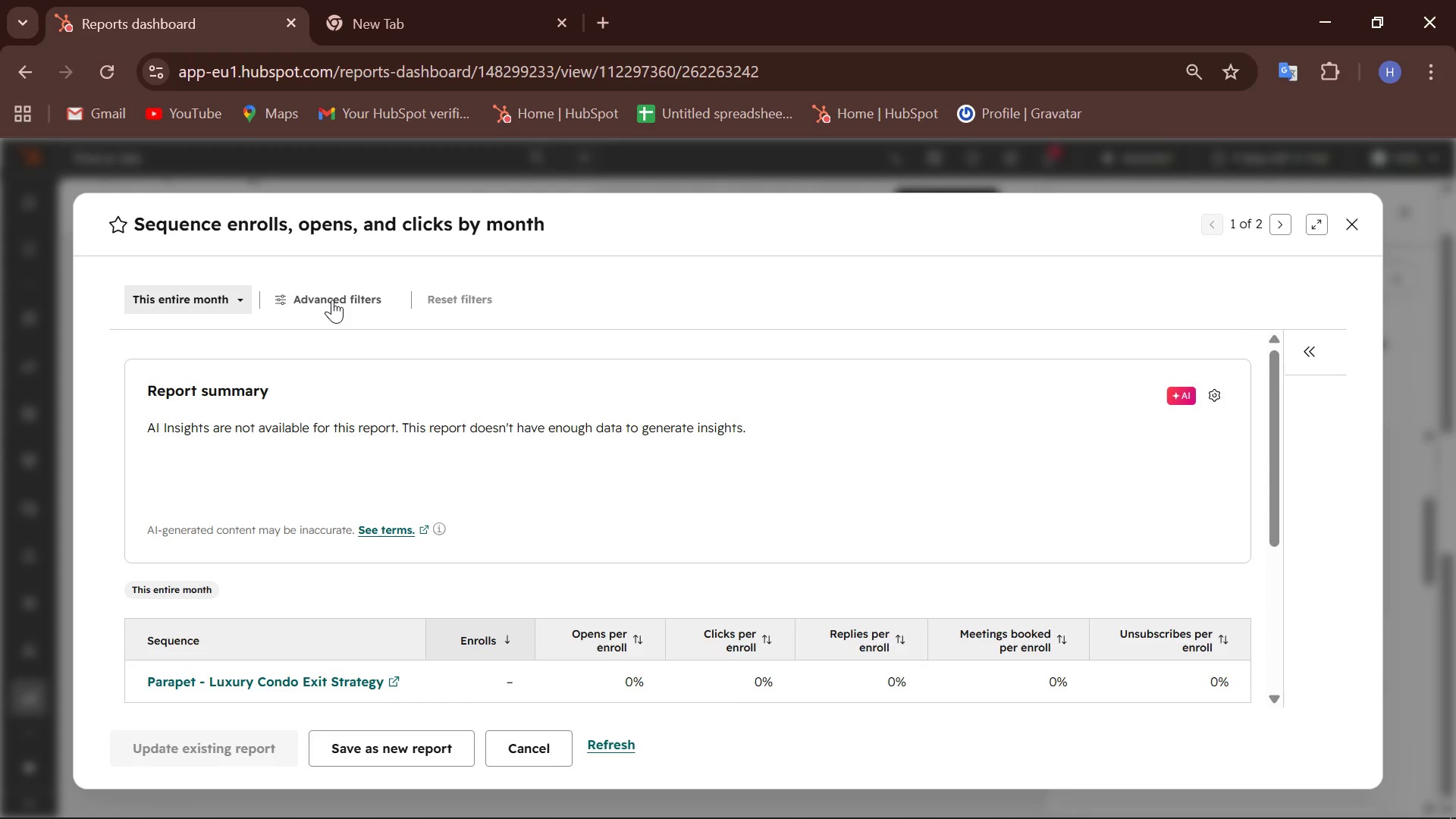 
left_click([332, 300])
 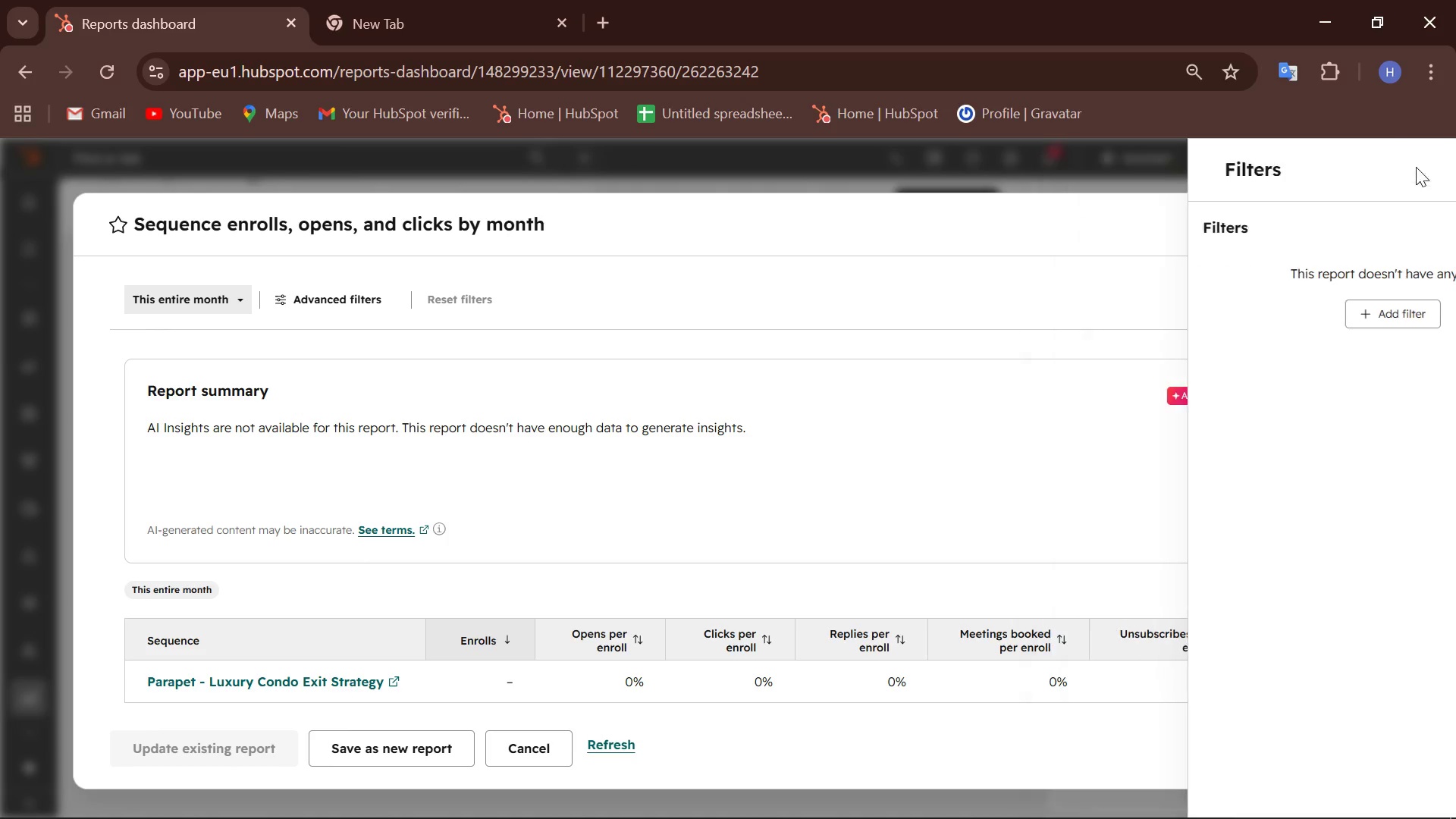 
left_click([1341, 235])
 